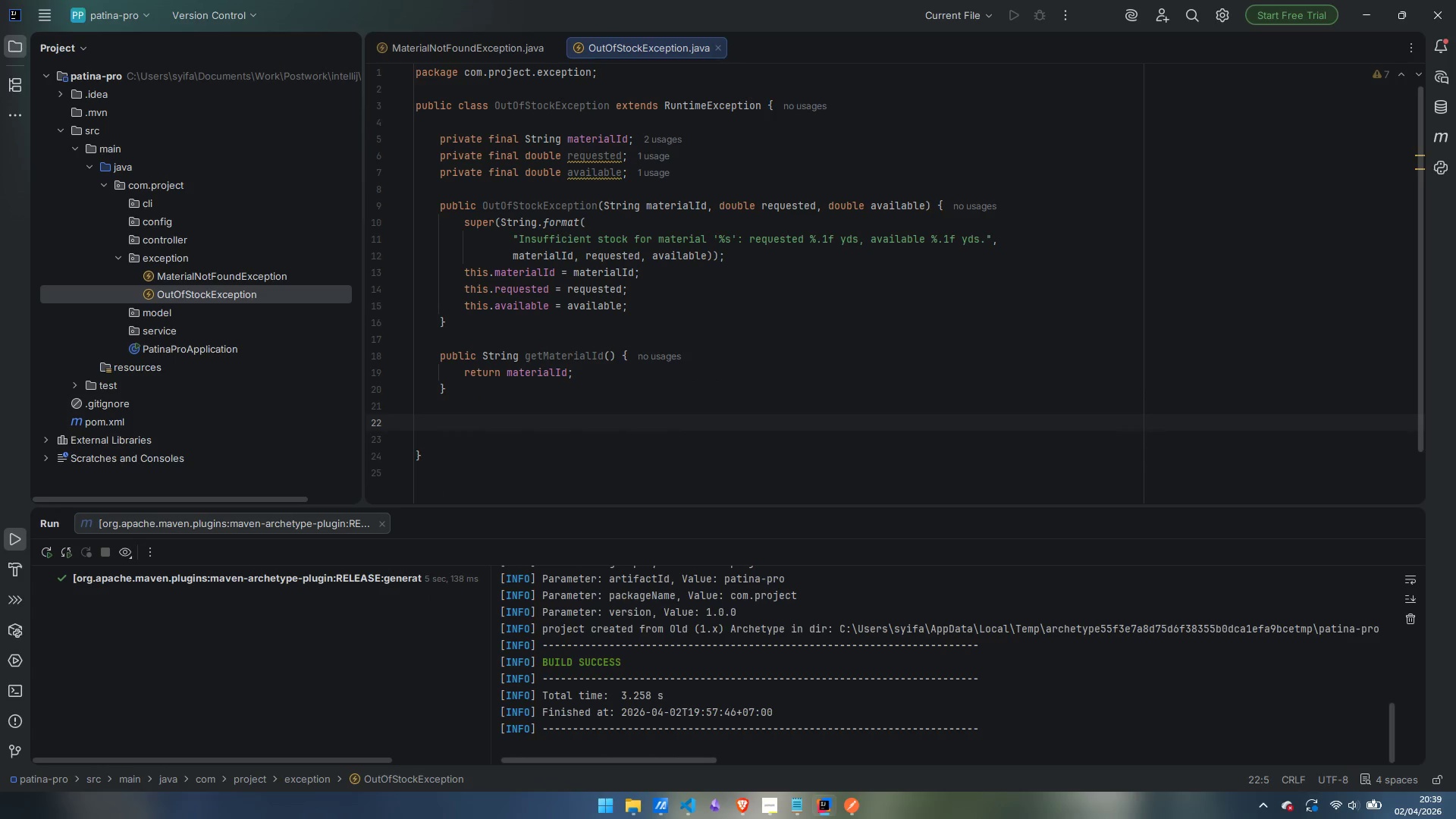 
type(public double getRequested() {)
 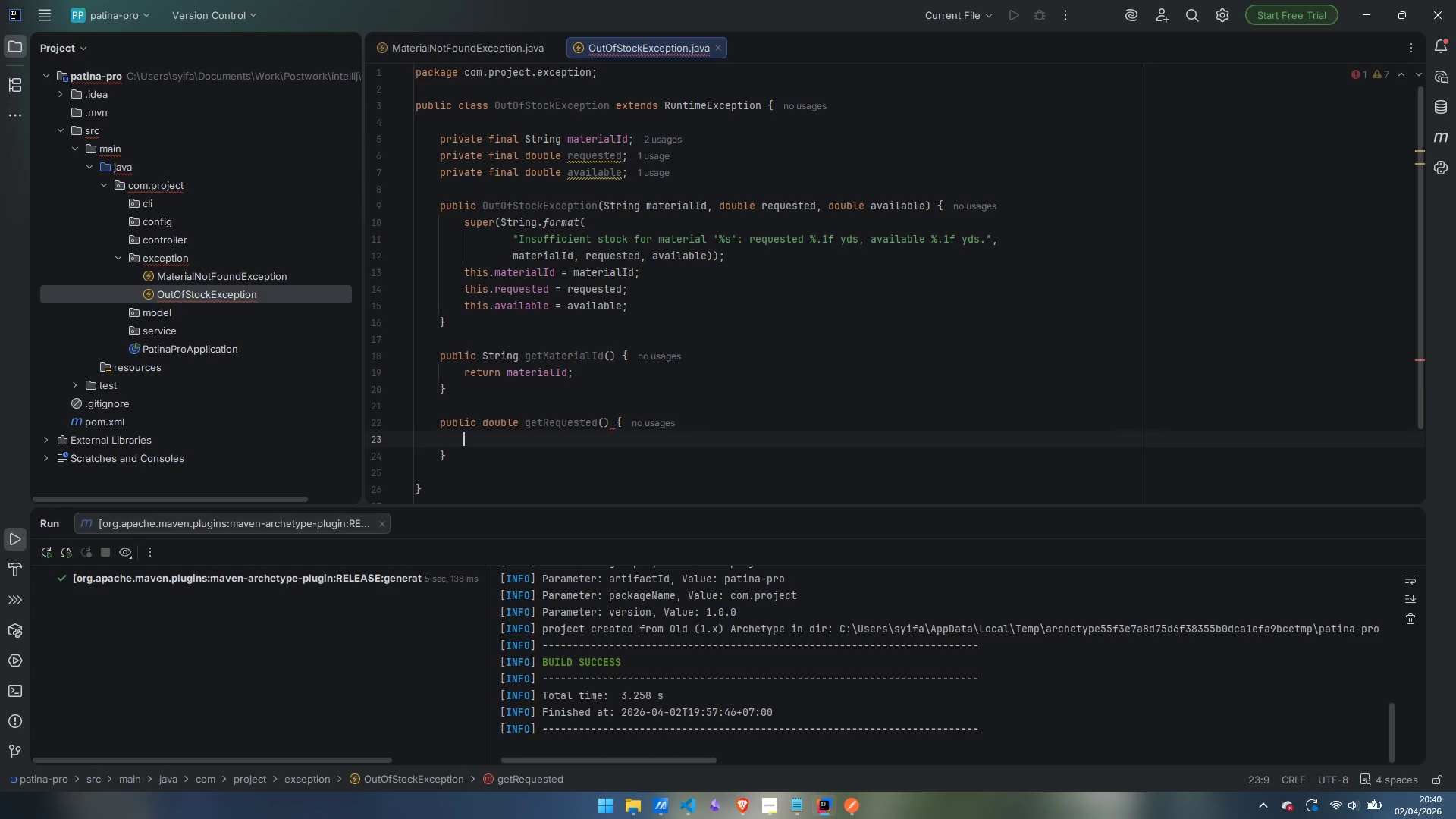 
 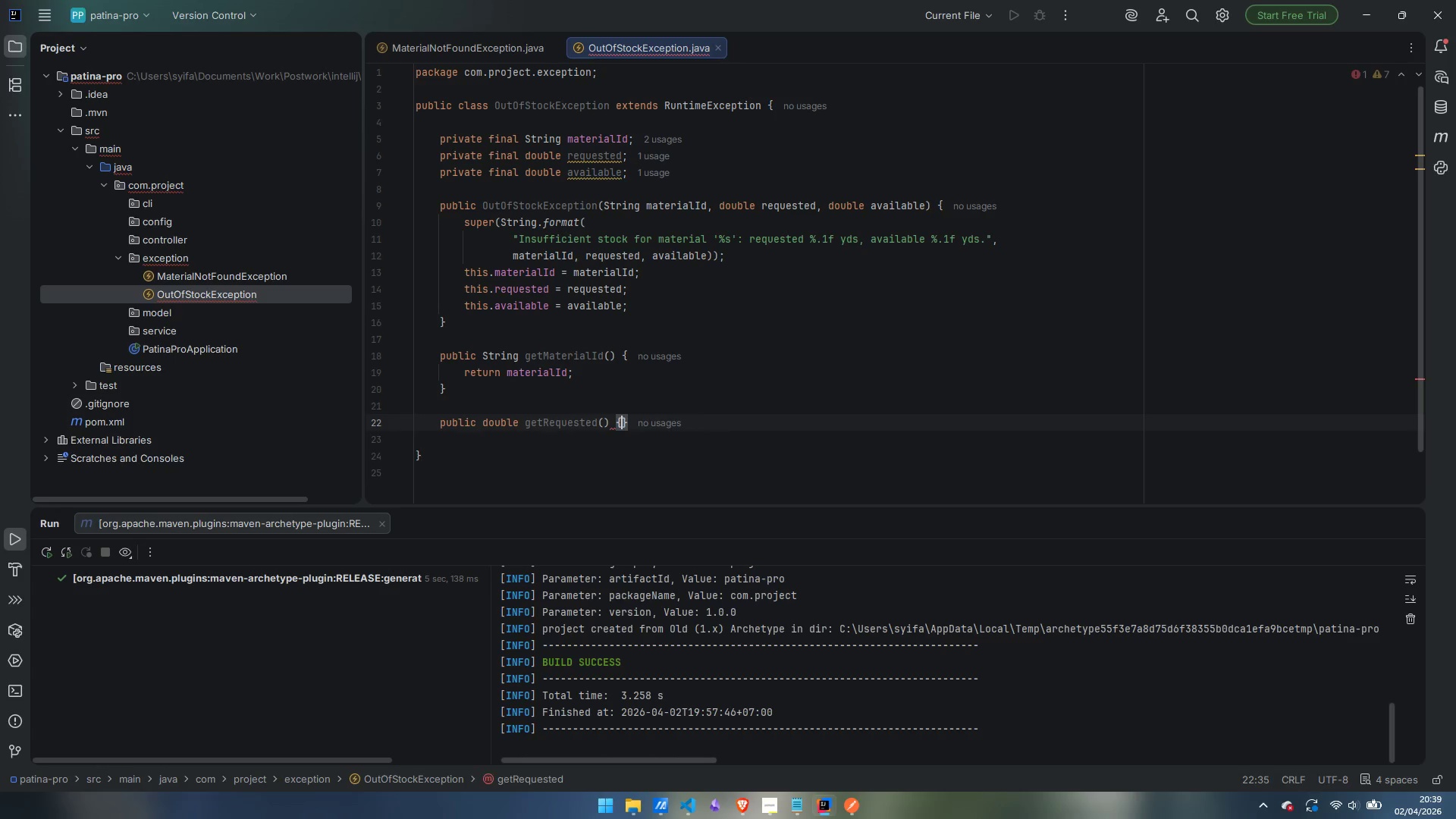 
key(Enter)
 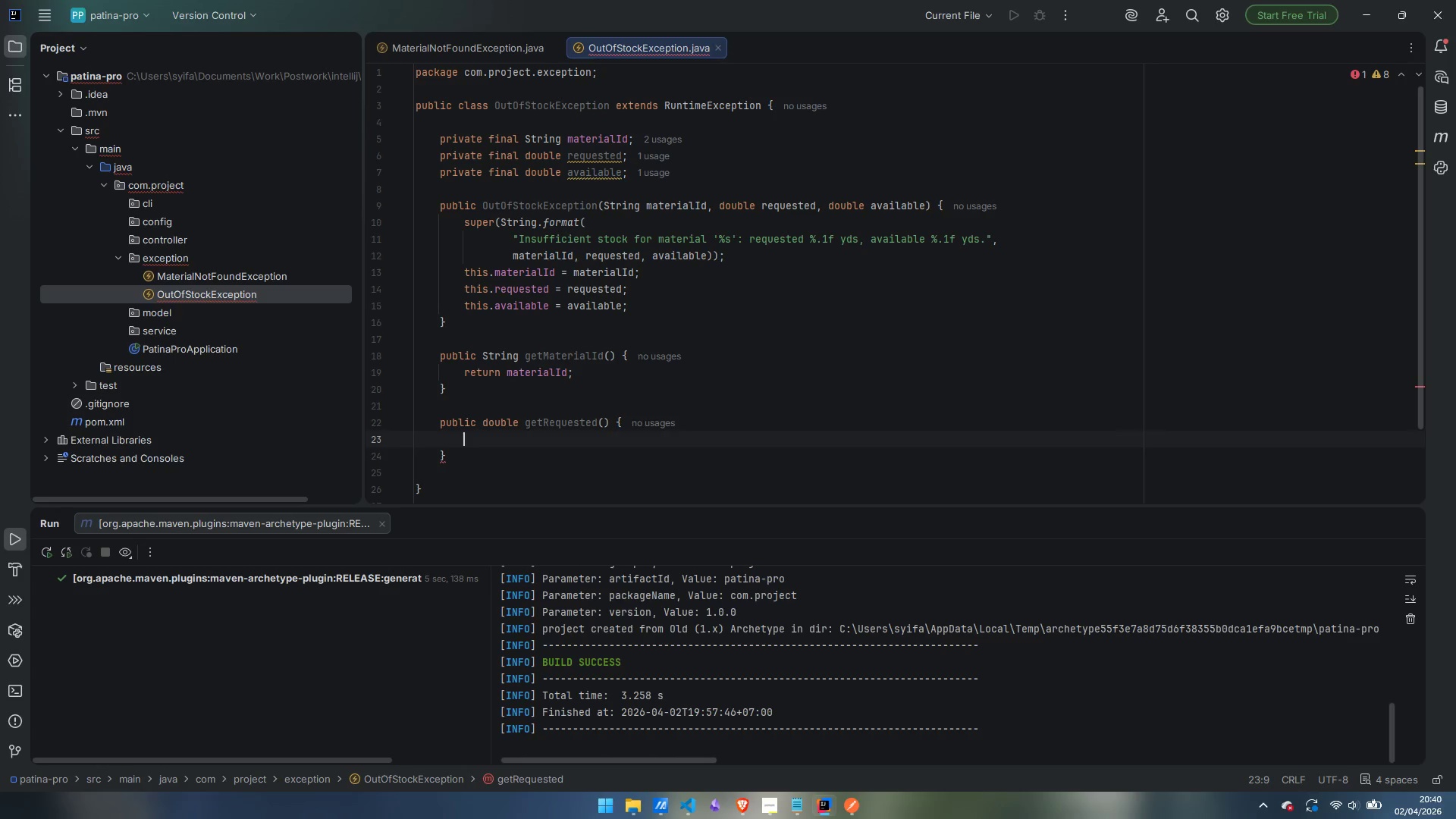 
type(return requested;)
 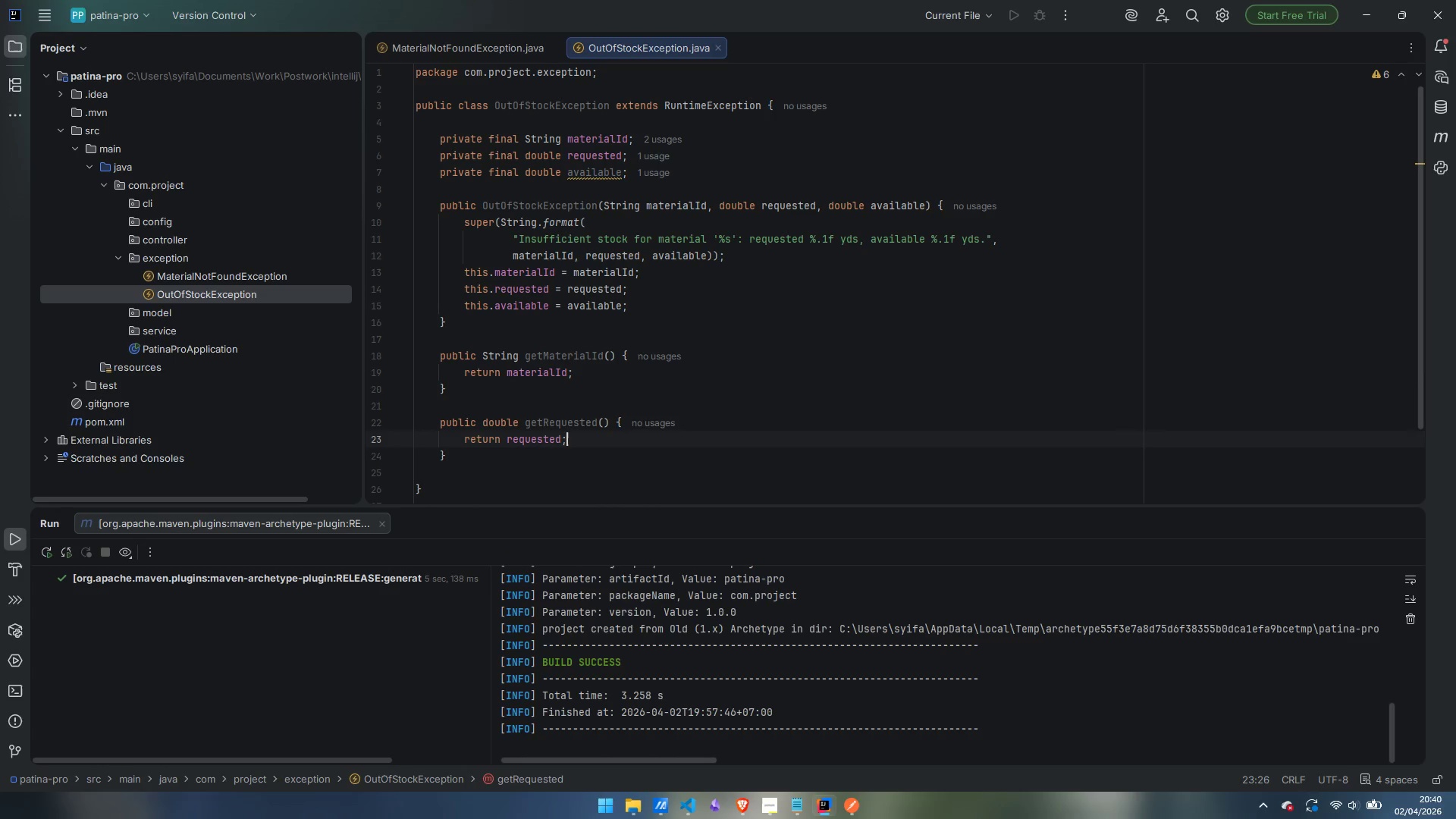 
key(ArrowDown)
 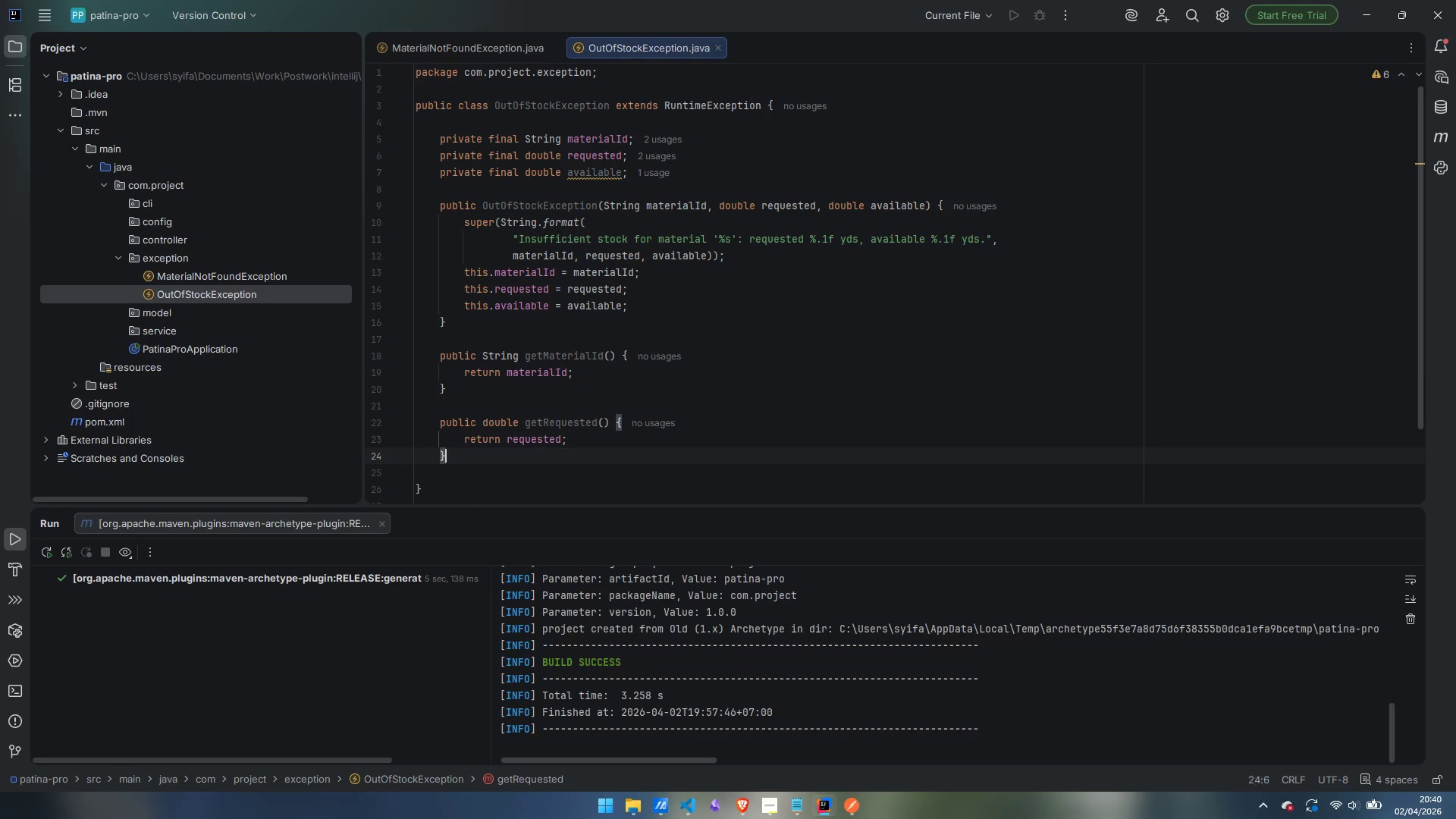 
key(Enter)
 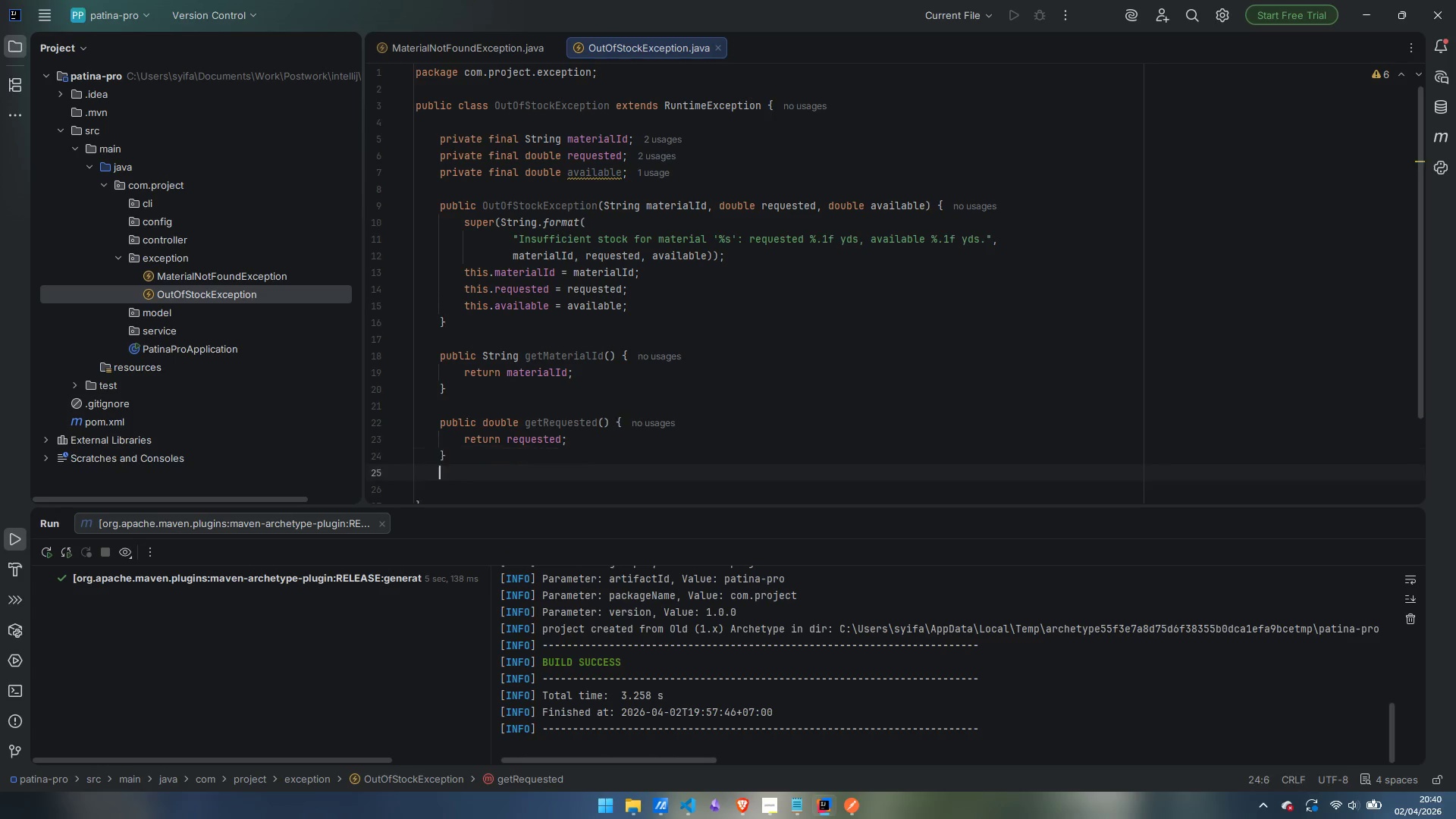 
key(Enter)
 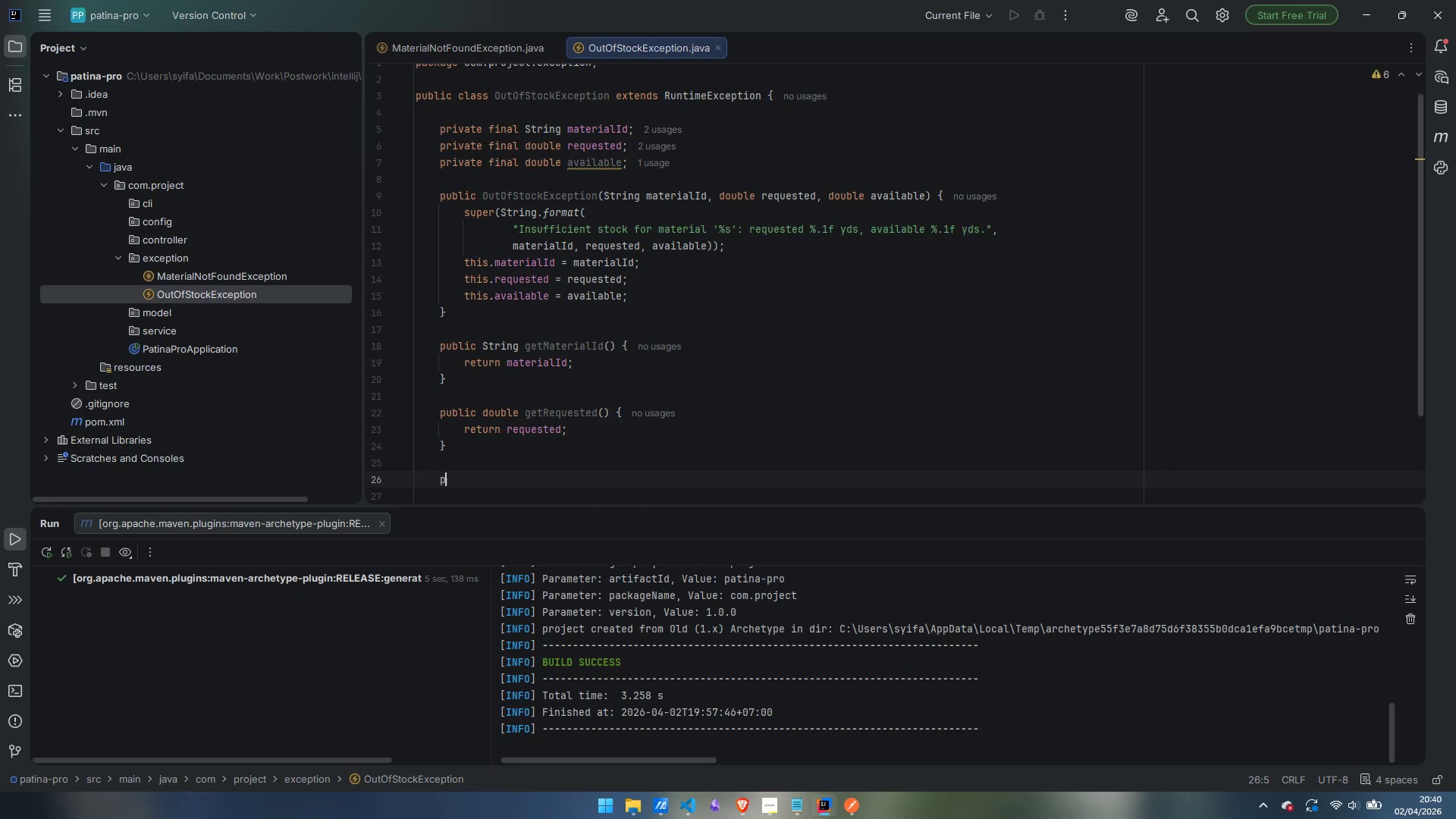 
type(public double getAvailable() {)
 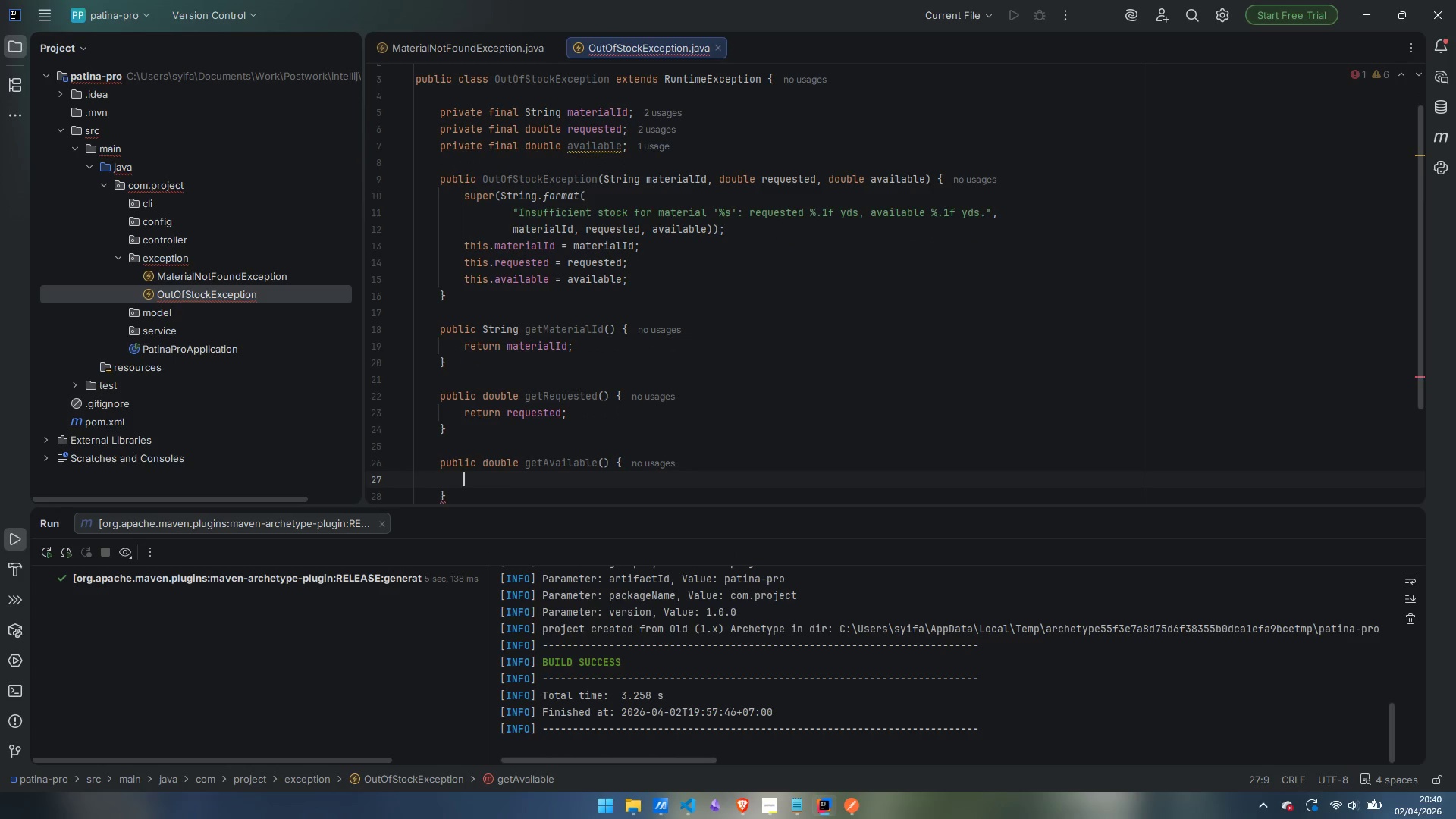 
 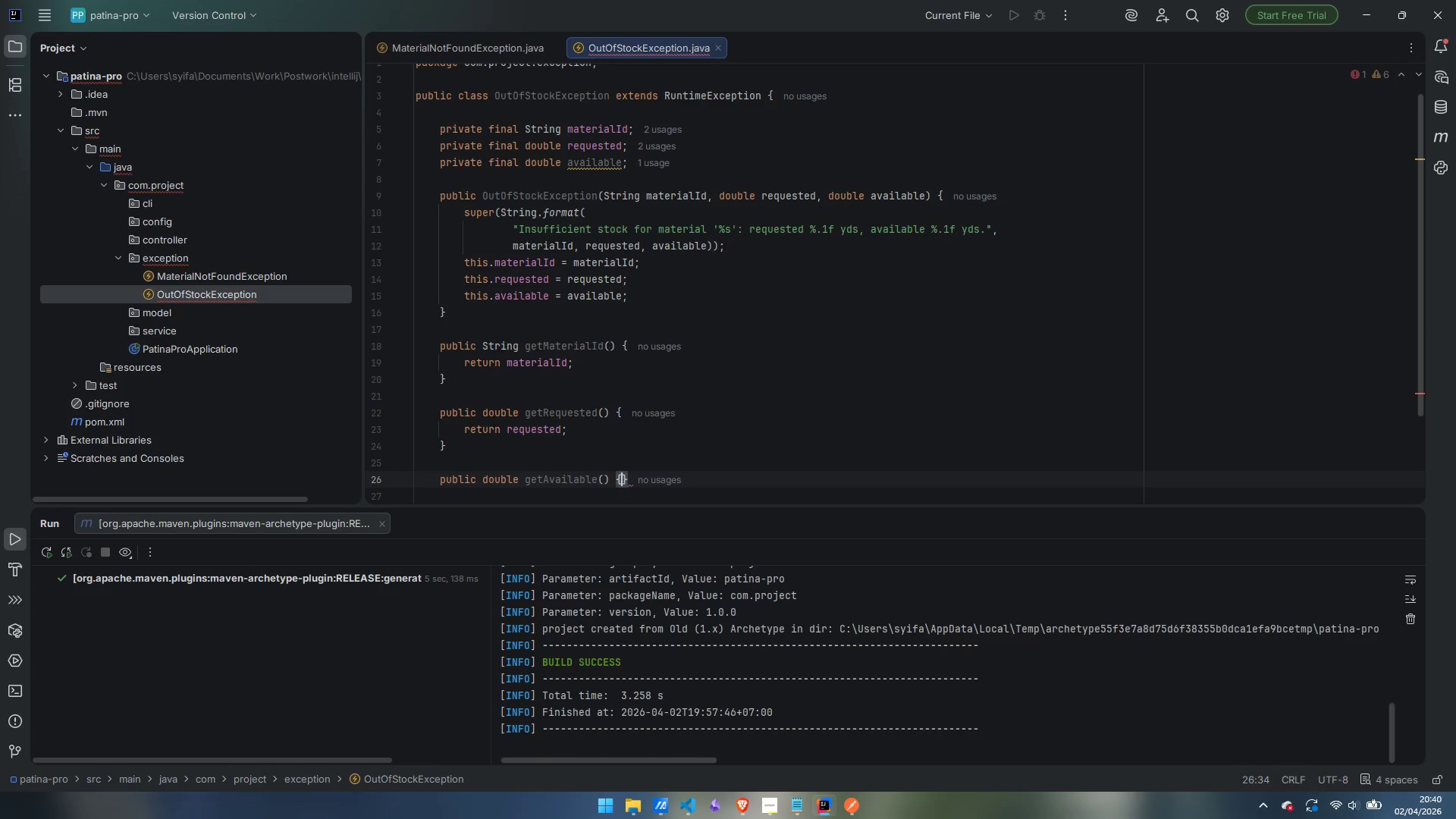 
key(Enter)
 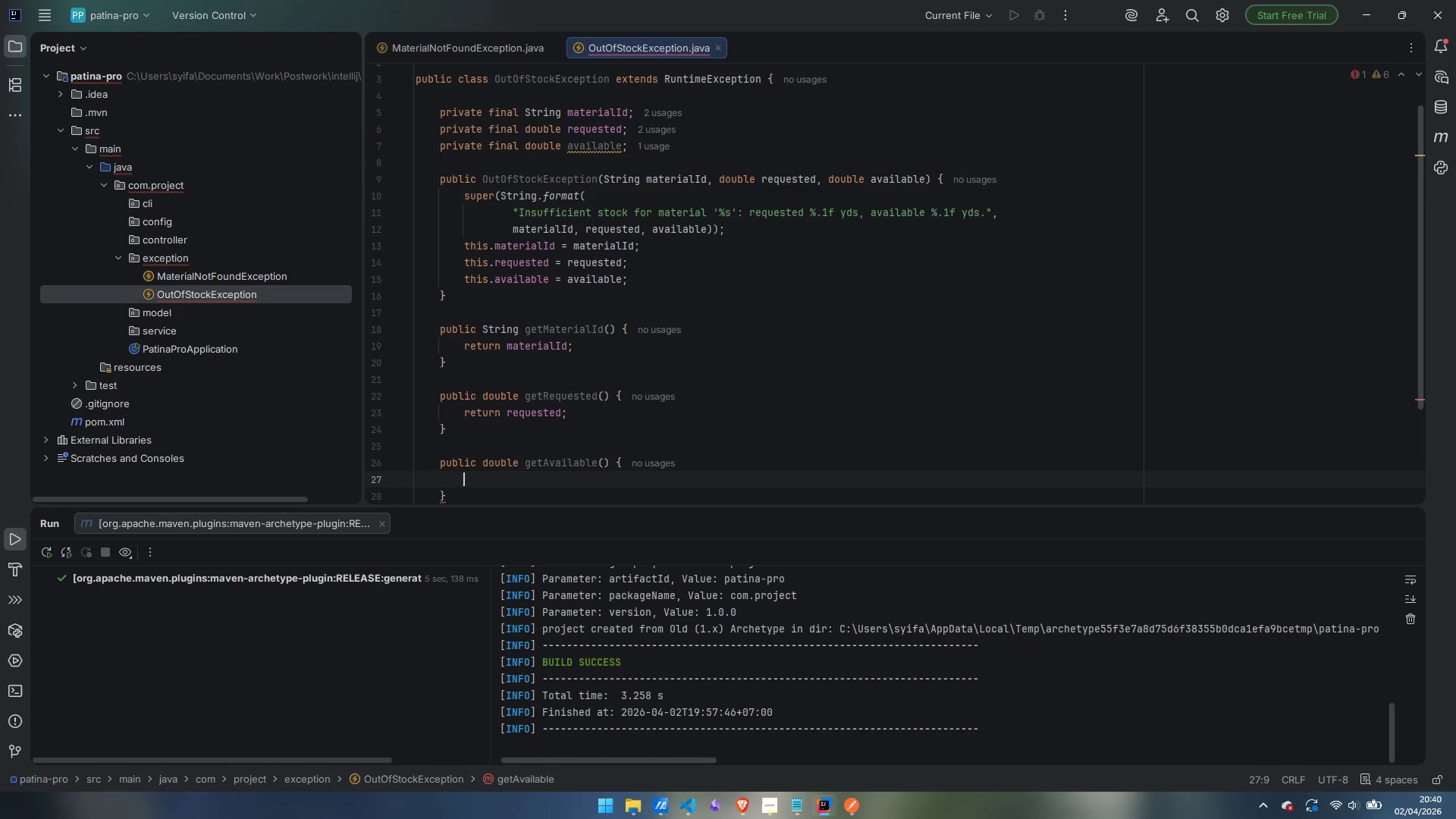 
type(reutrn )
 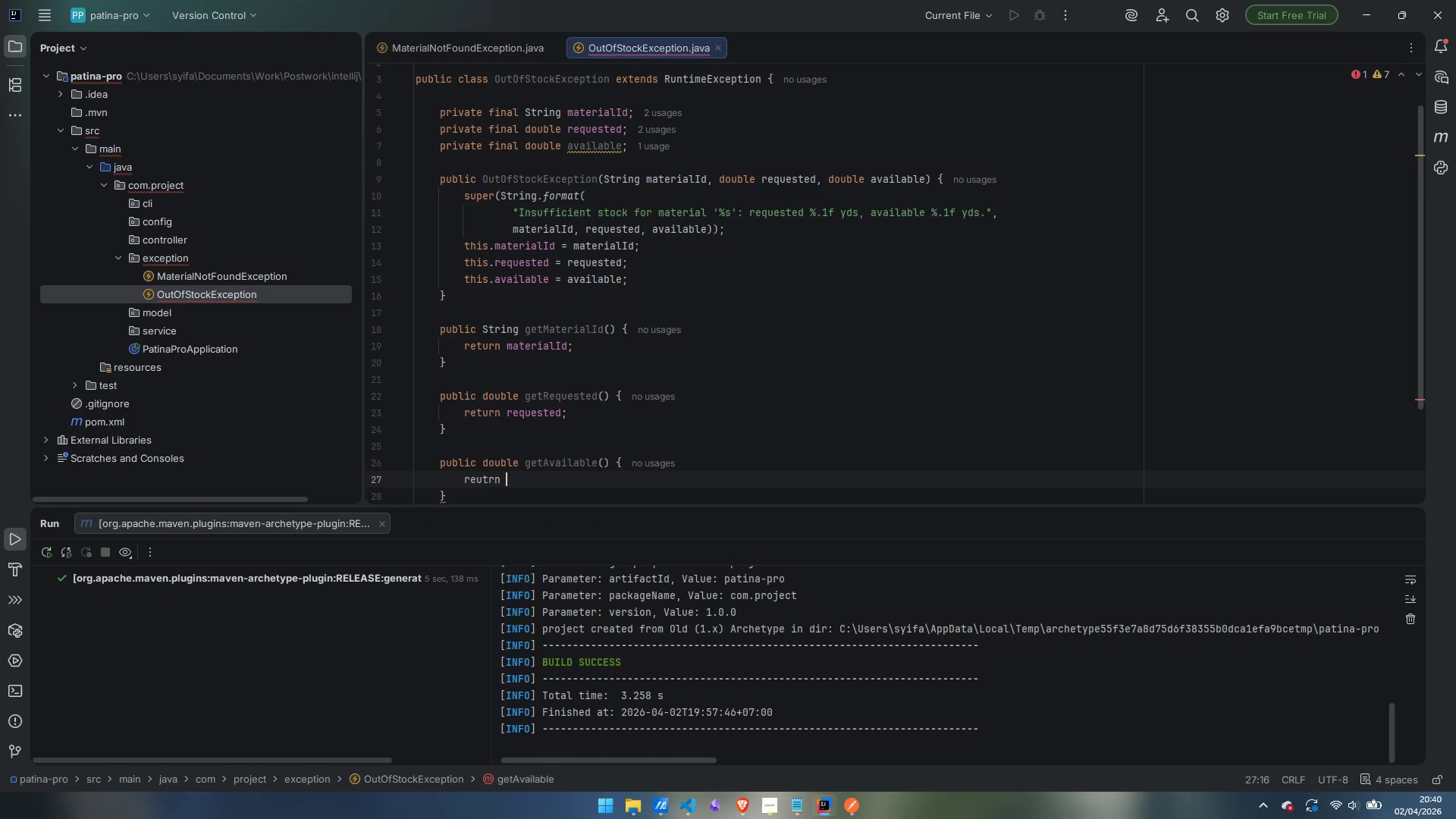 
key(Control+ControlLeft)
 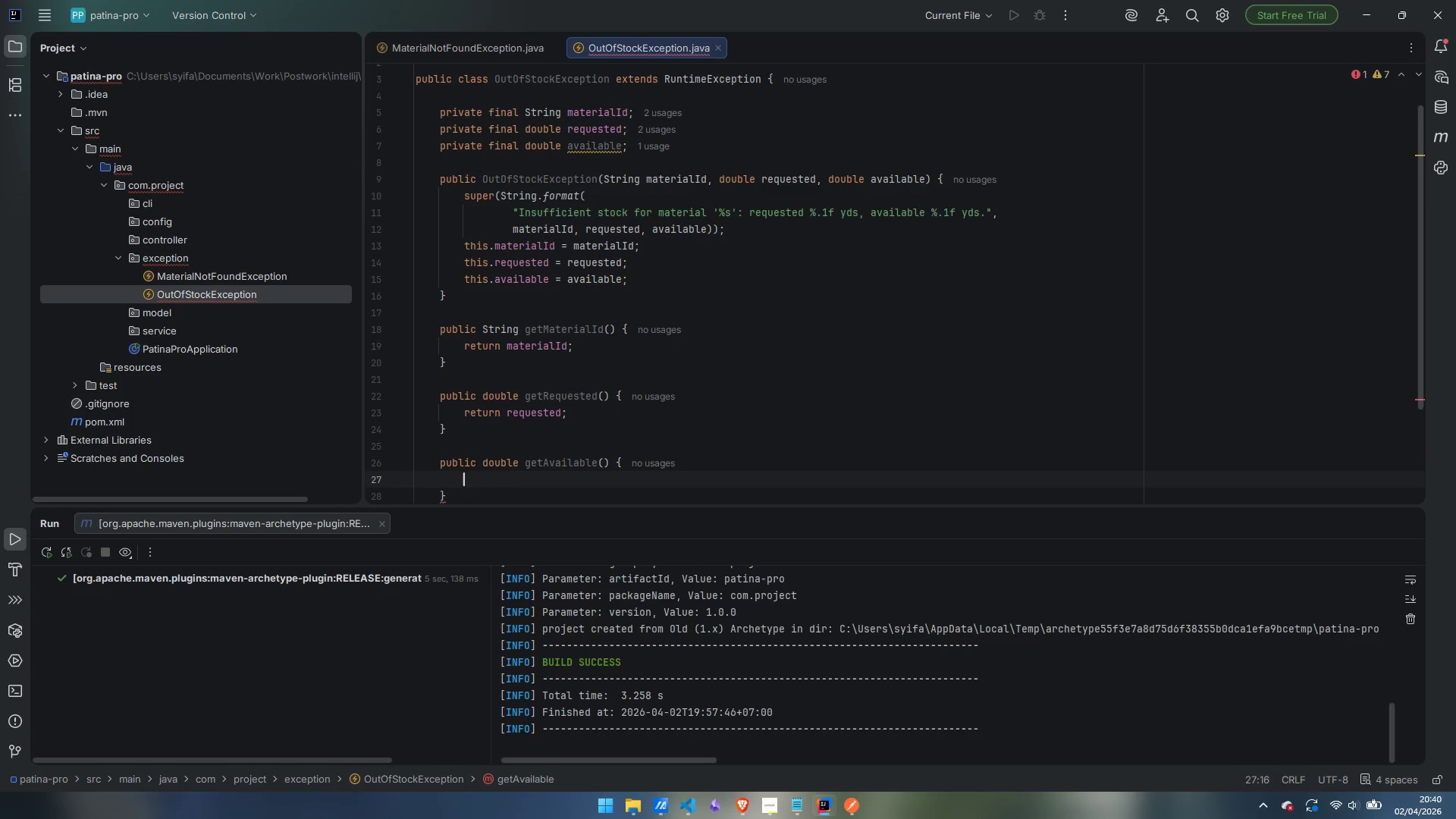 
key(Control+Backspace)
 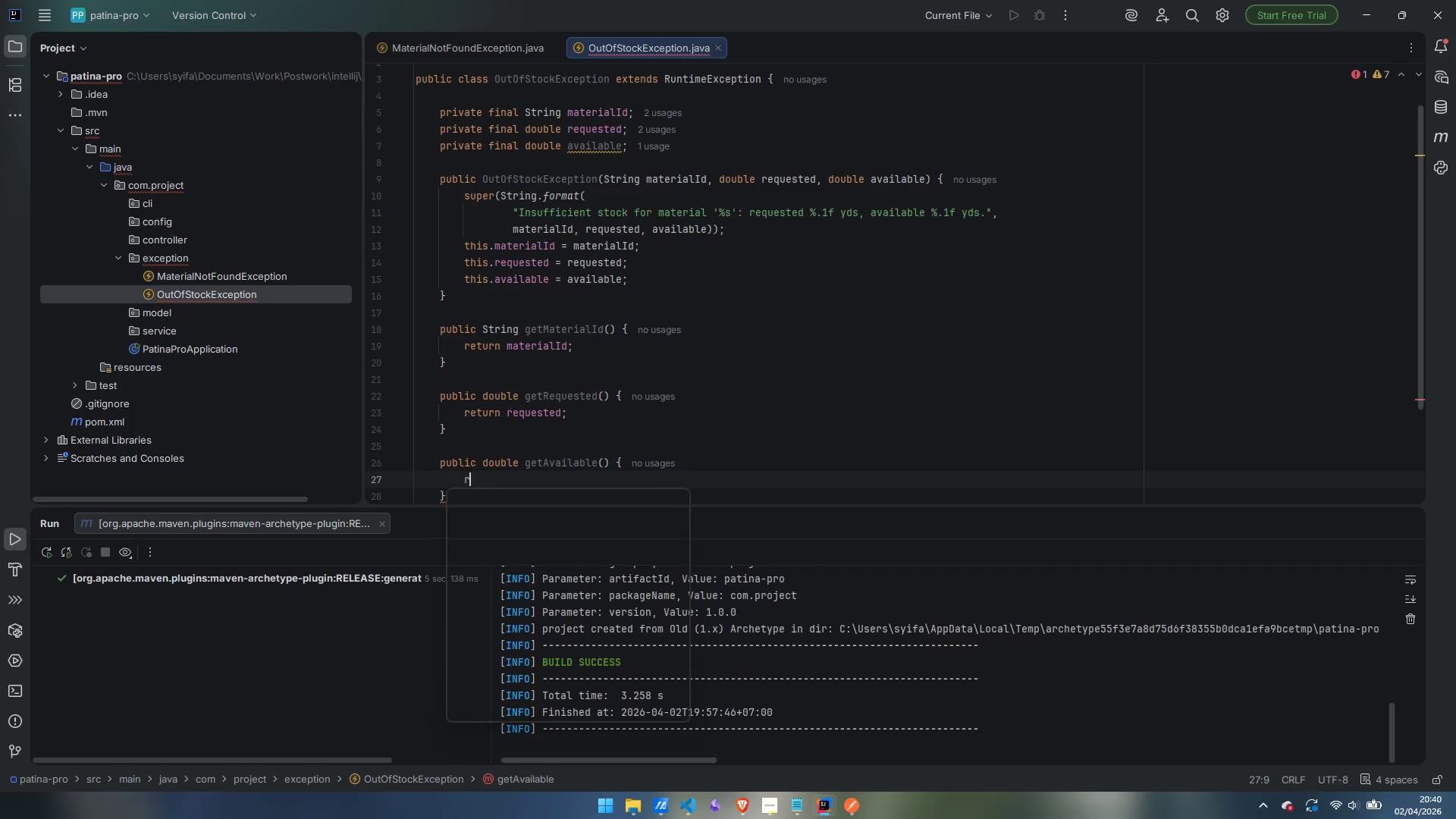 
type(return available;)
 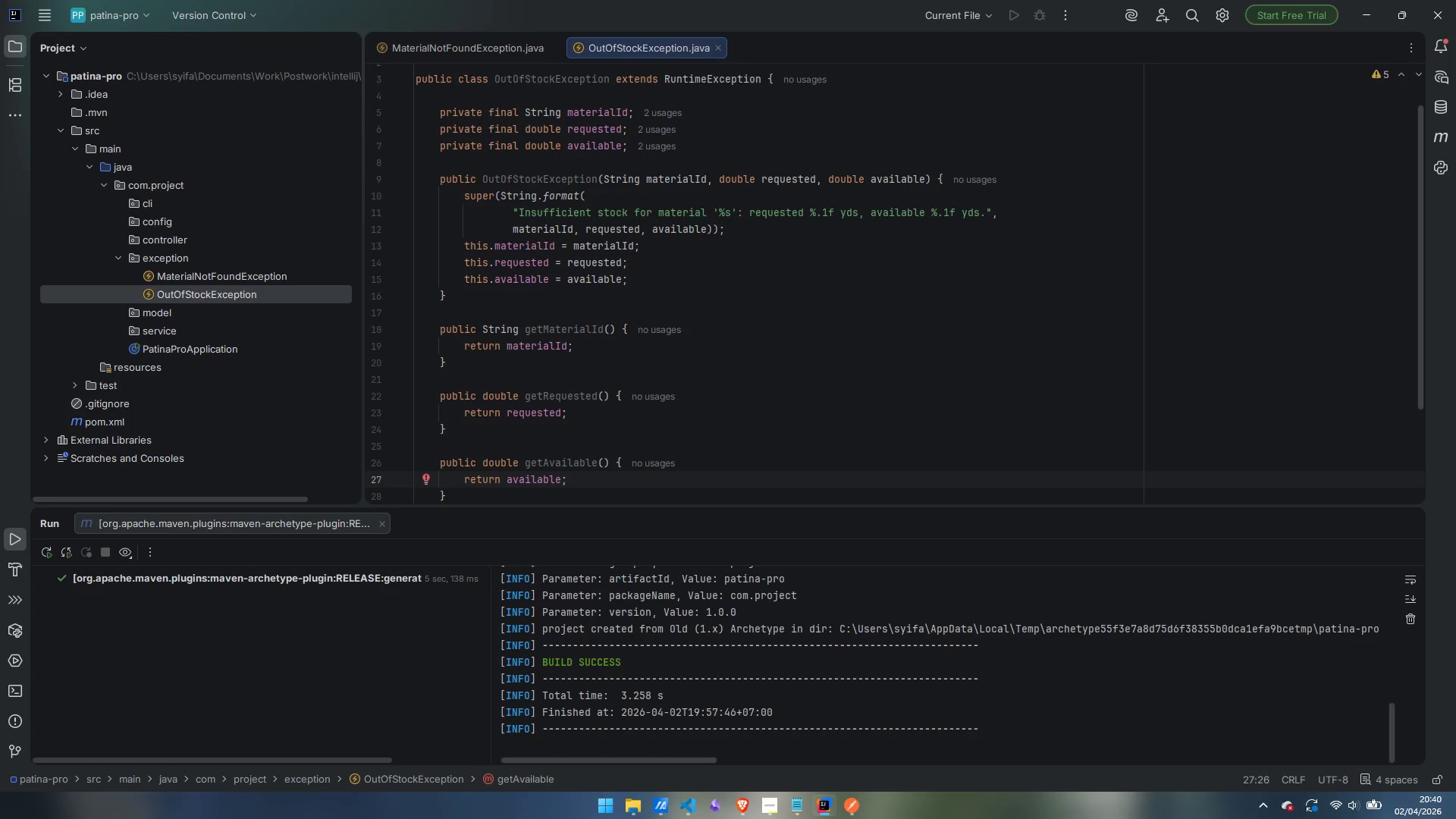 
wait(11.05)
 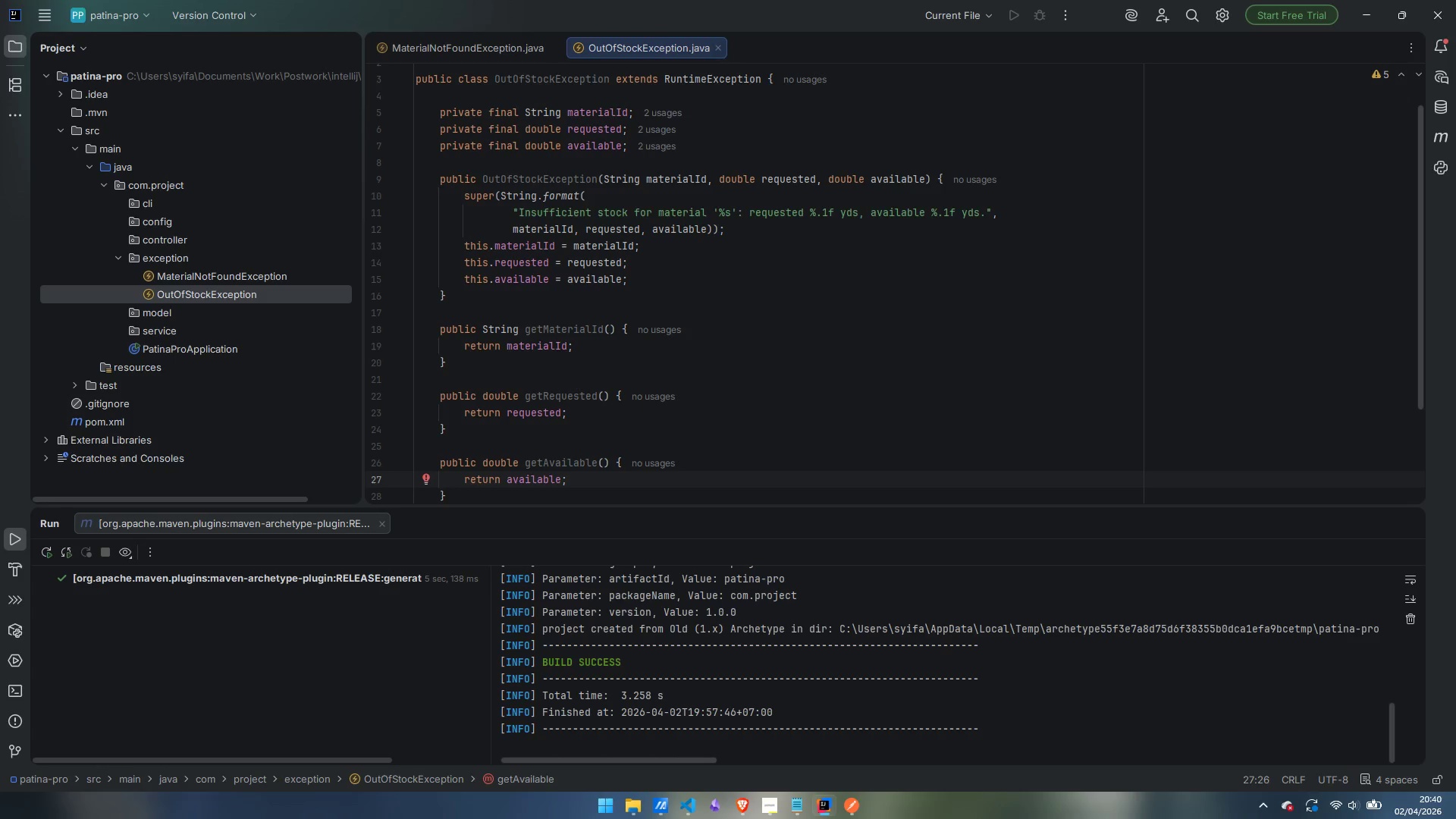 
right_click([170, 253])
 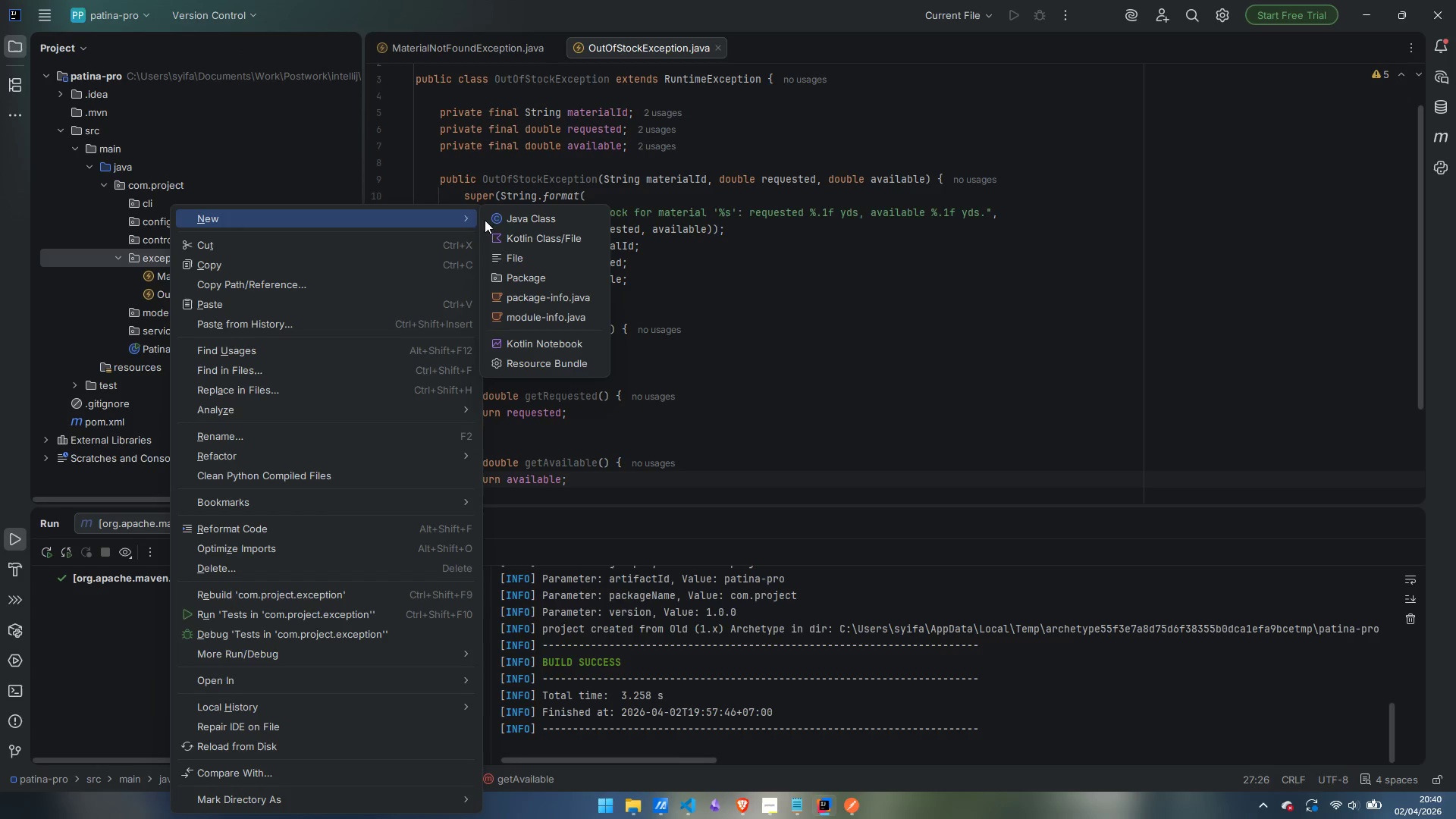 
left_click([519, 214])
 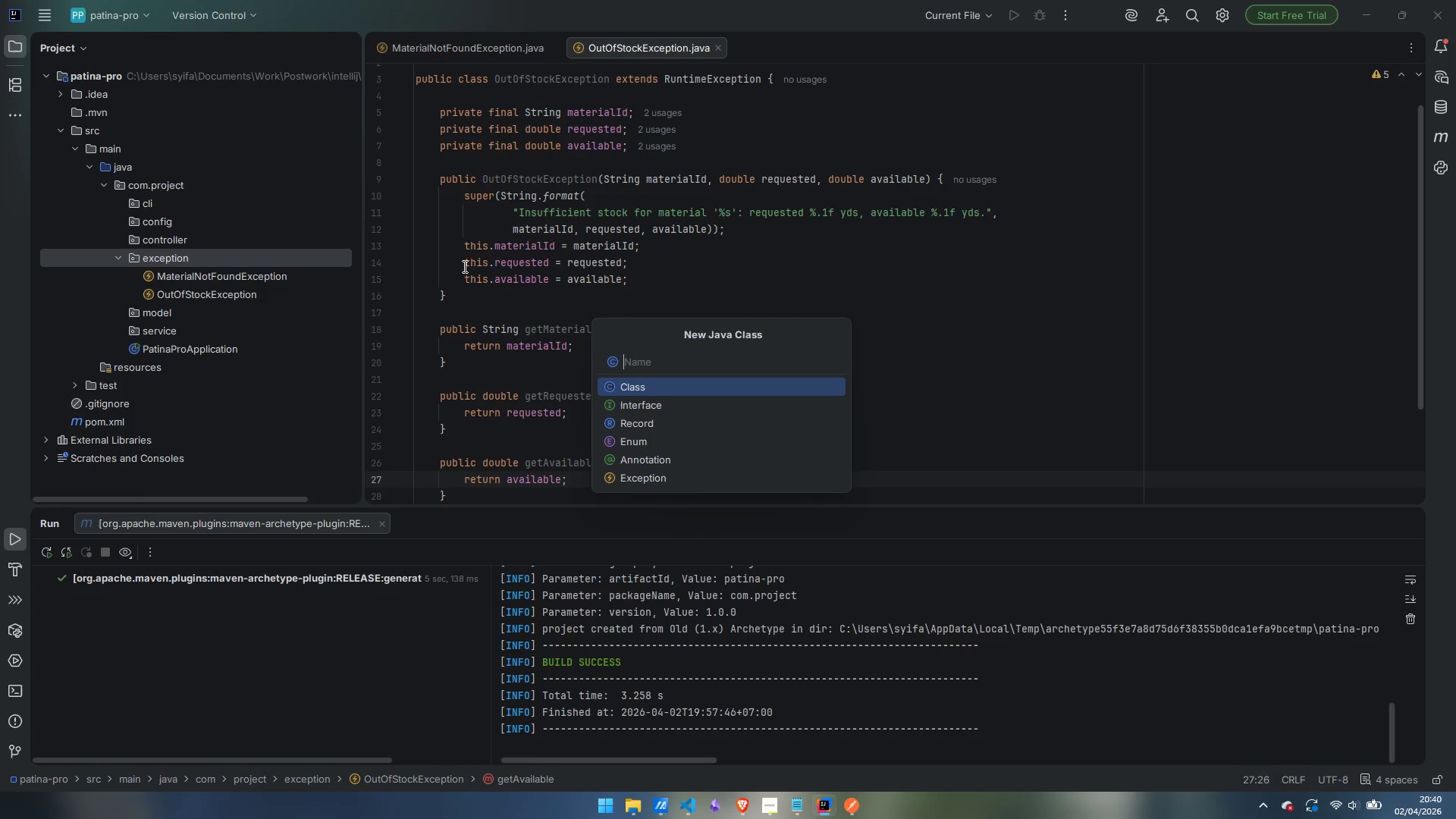 
left_click([703, 199])
 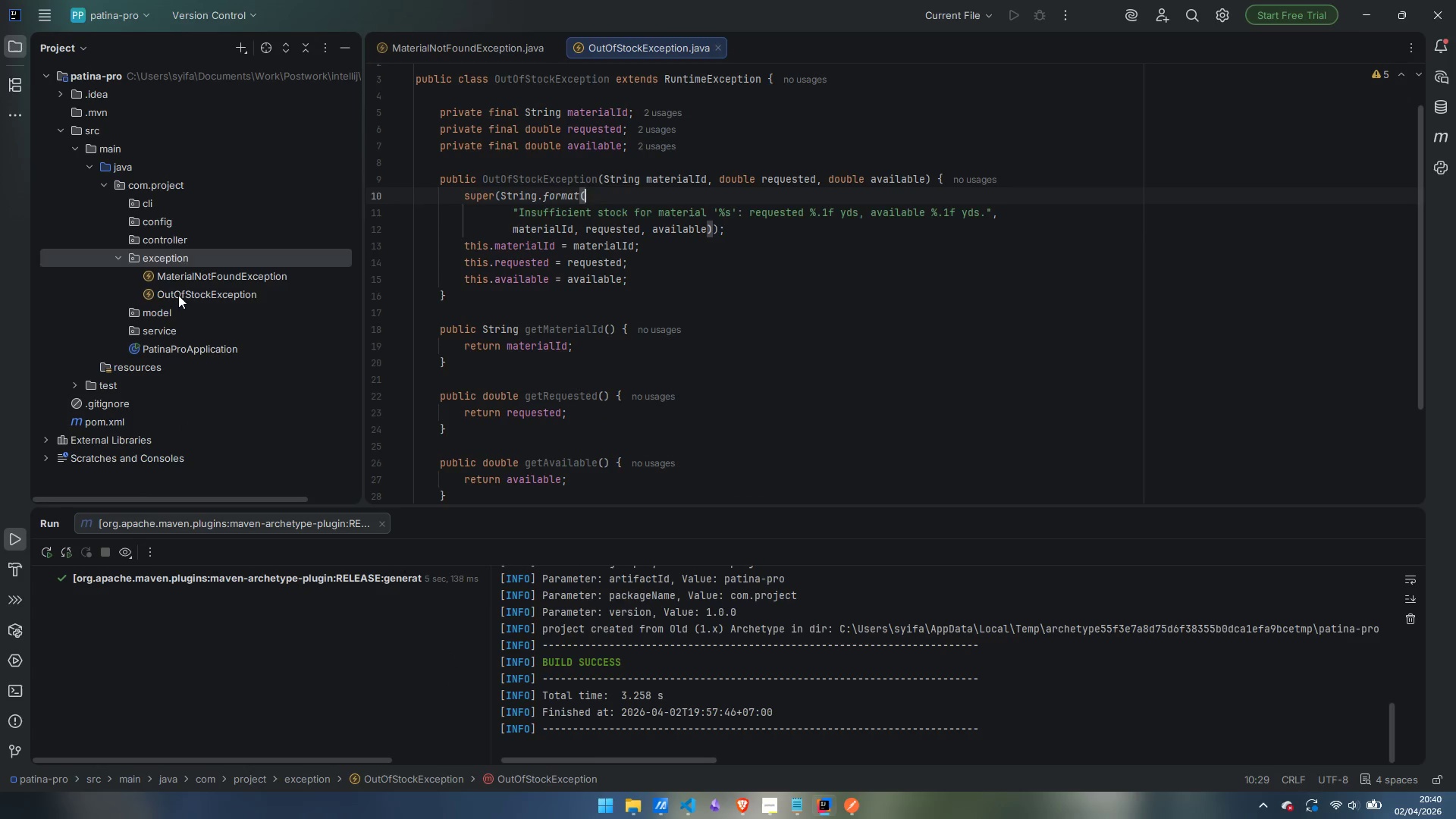 
double_click([178, 295])
 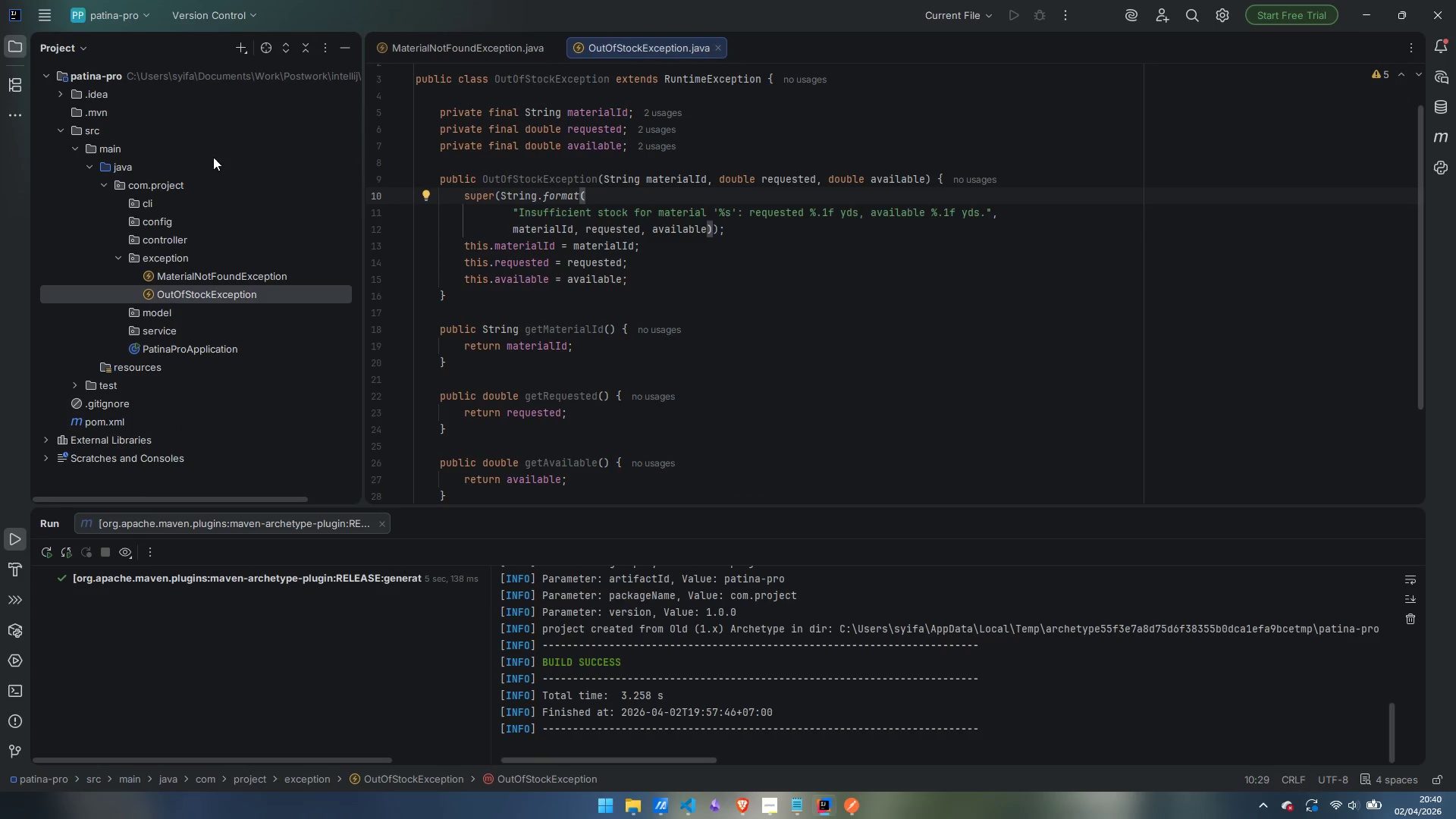 
scroll: coordinate [504, 295], scroll_direction: up, amount: 6.0
 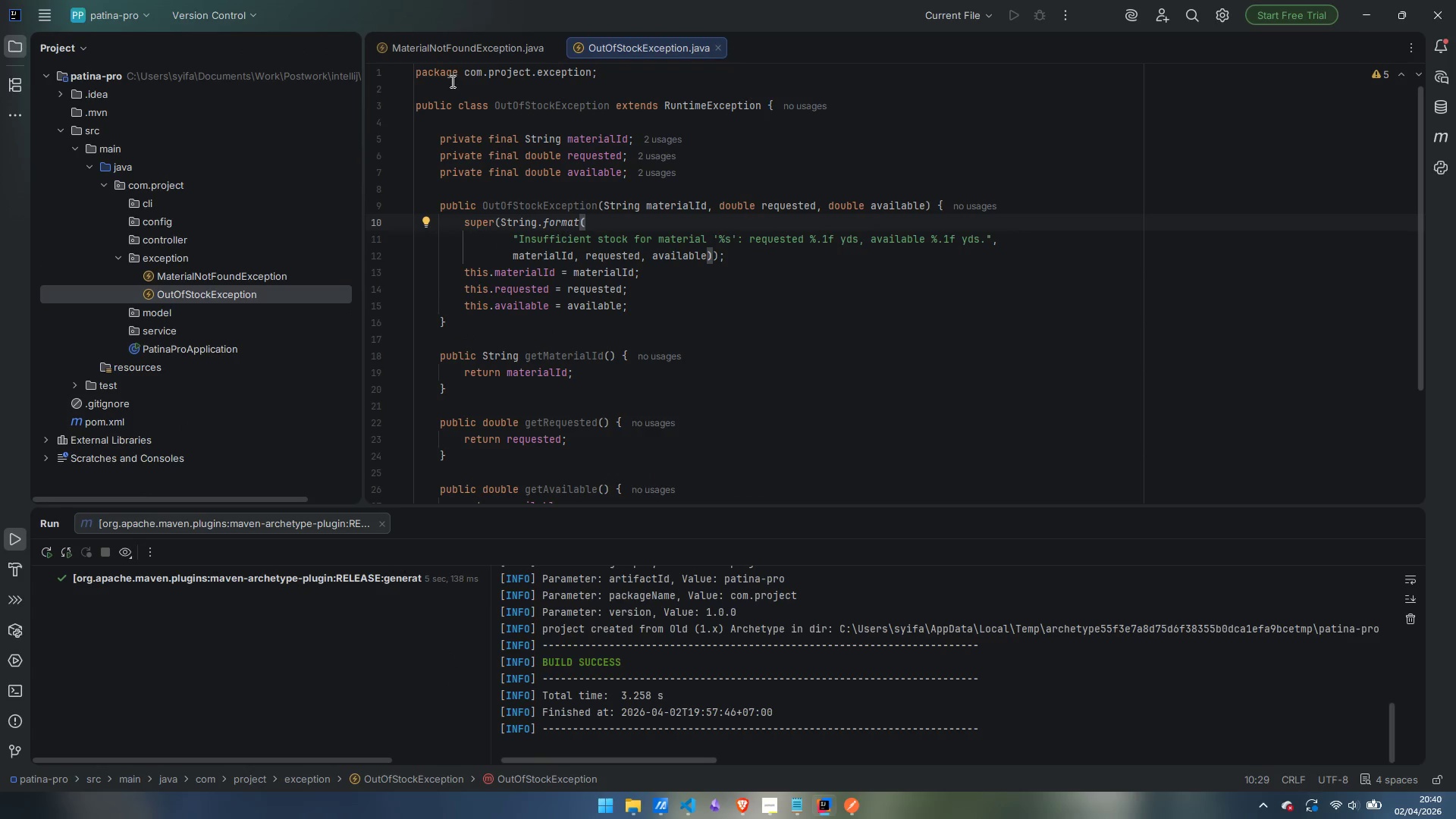 
left_click([452, 92])
 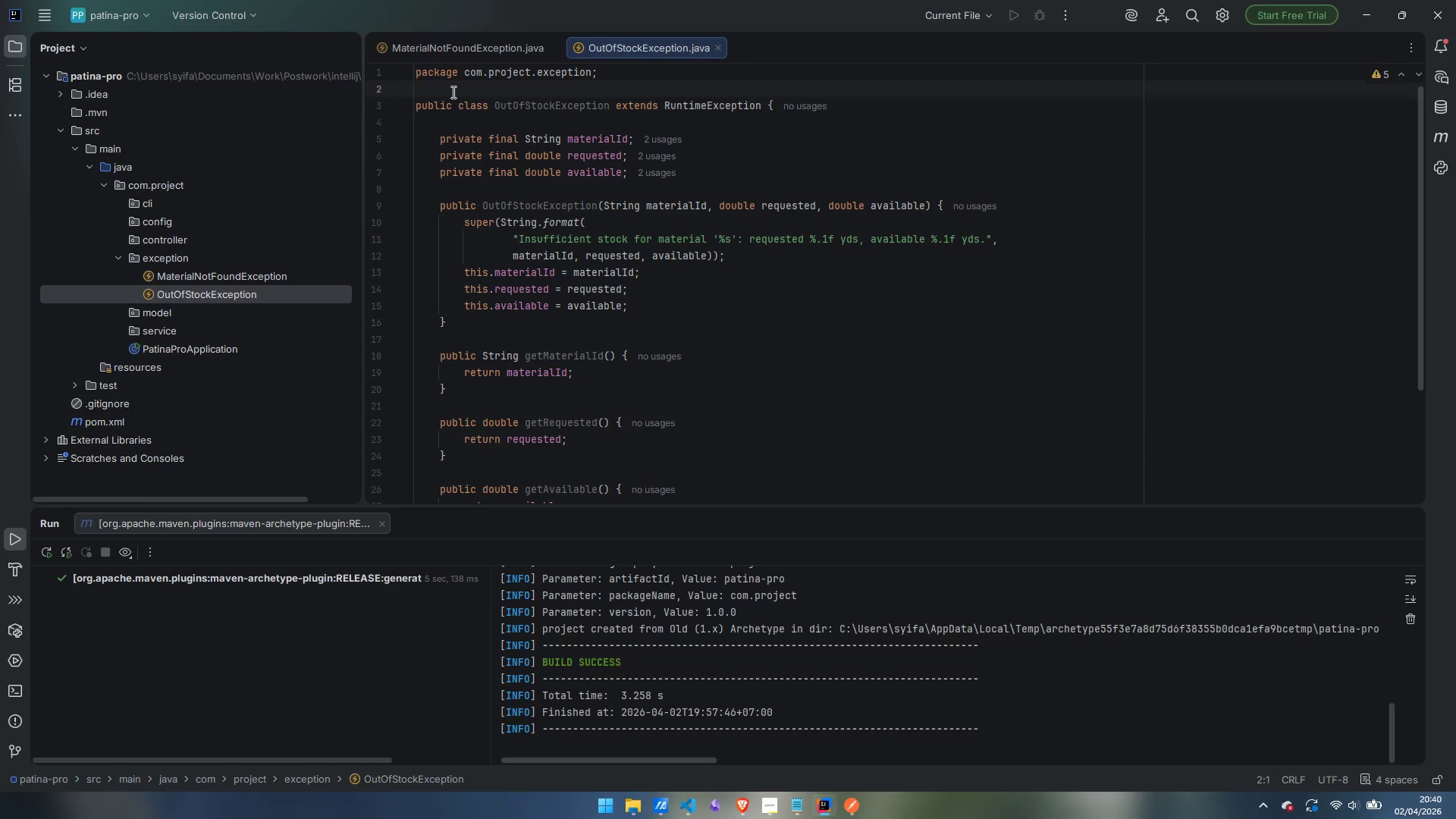 
key(Enter)
 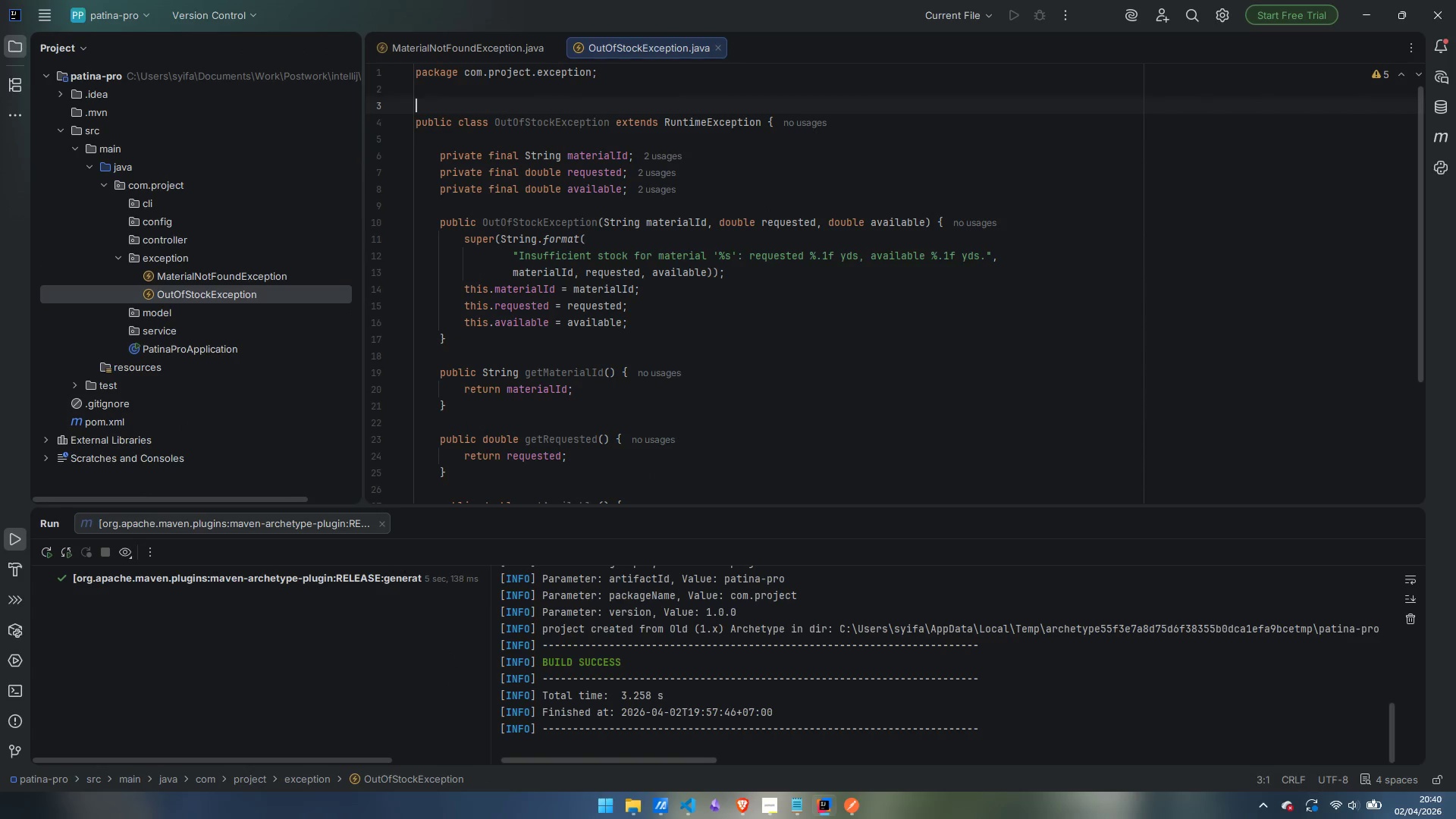 
type(/**)
 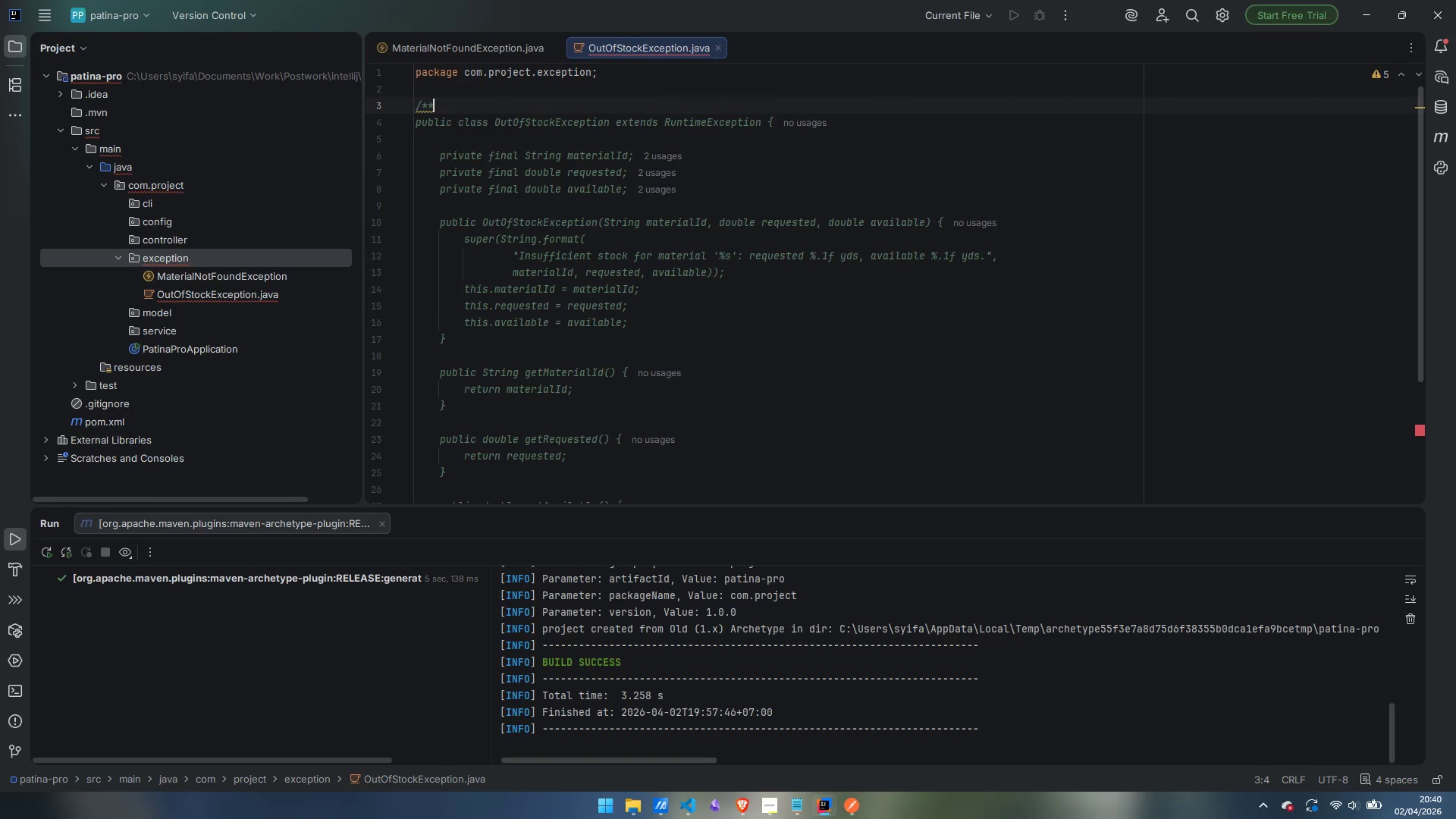 
key(Enter)
 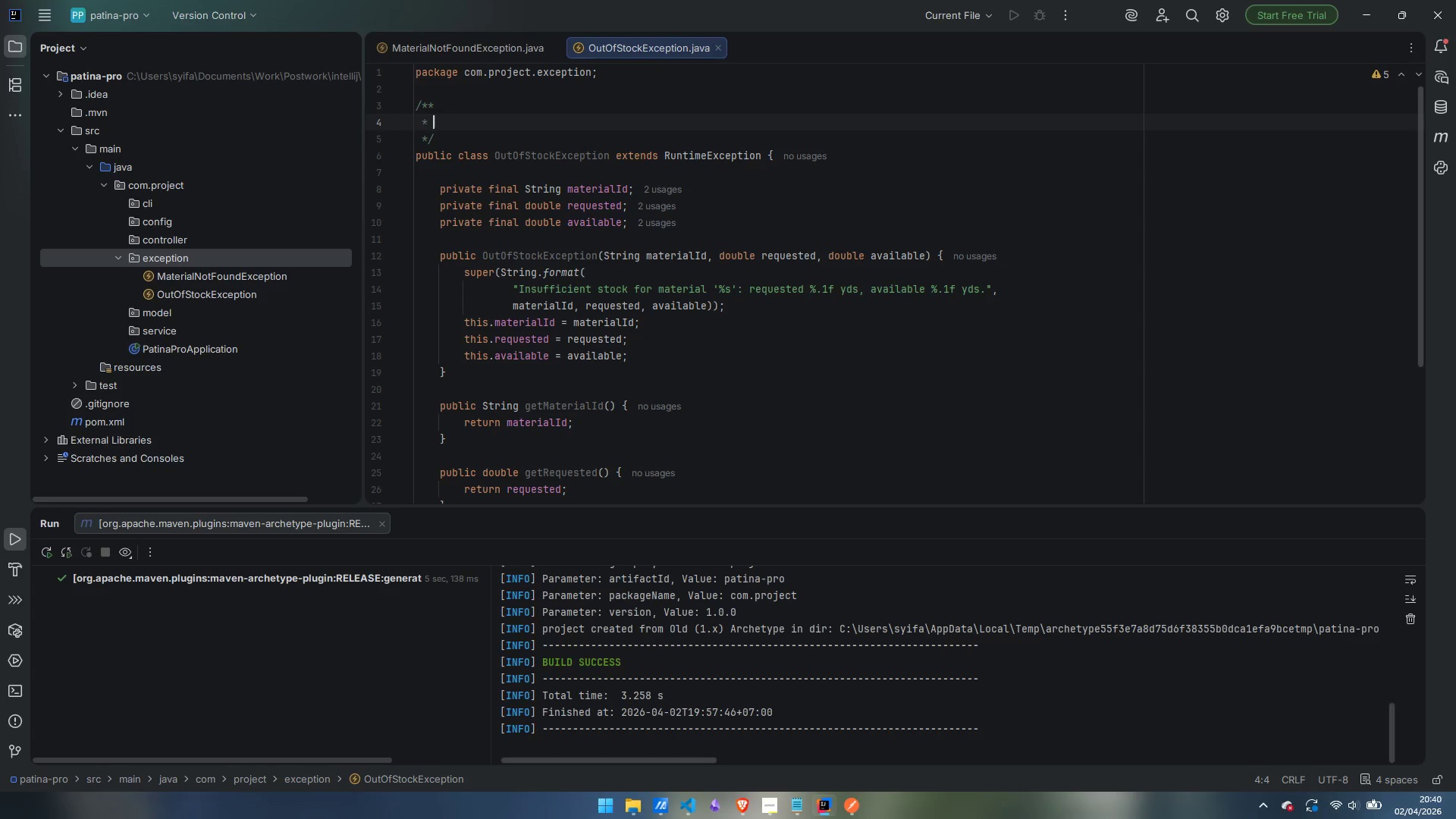 
type(Thrown when thre)
key(Backspace)
key(Backspace)
type(e requested yardage exceeds available stock for a material)
 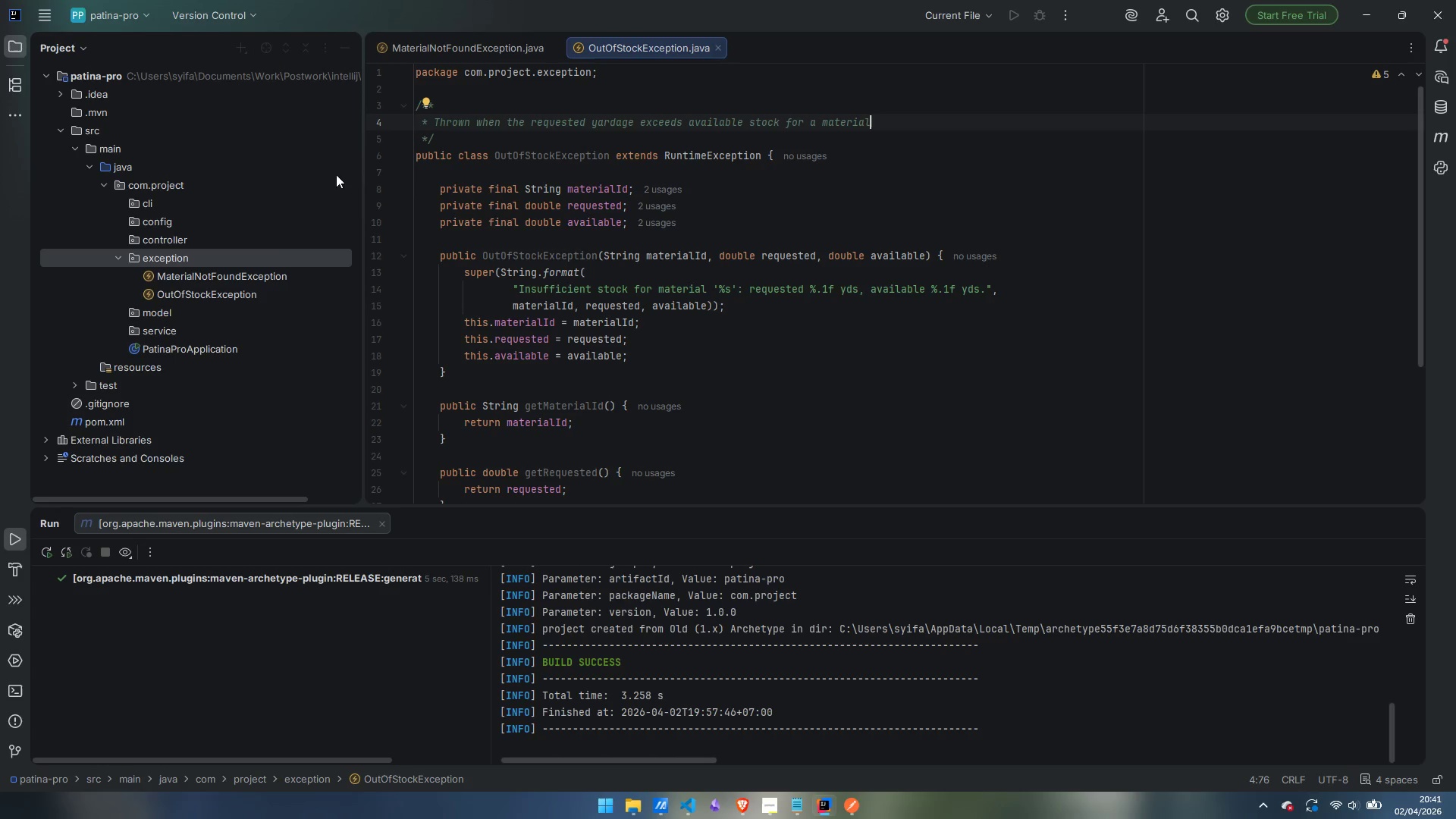 
right_click([209, 256])
 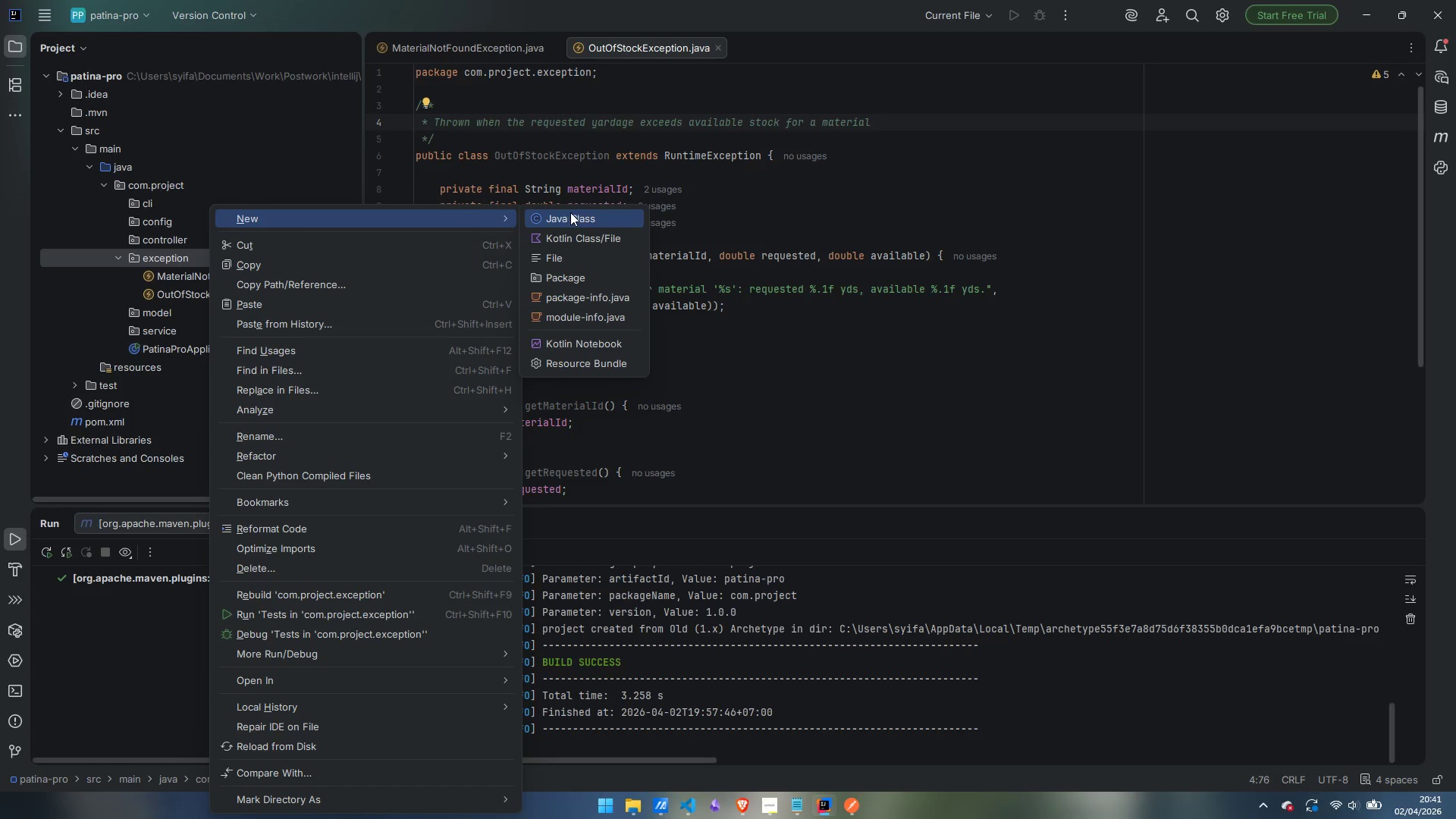 
left_click([570, 212])
 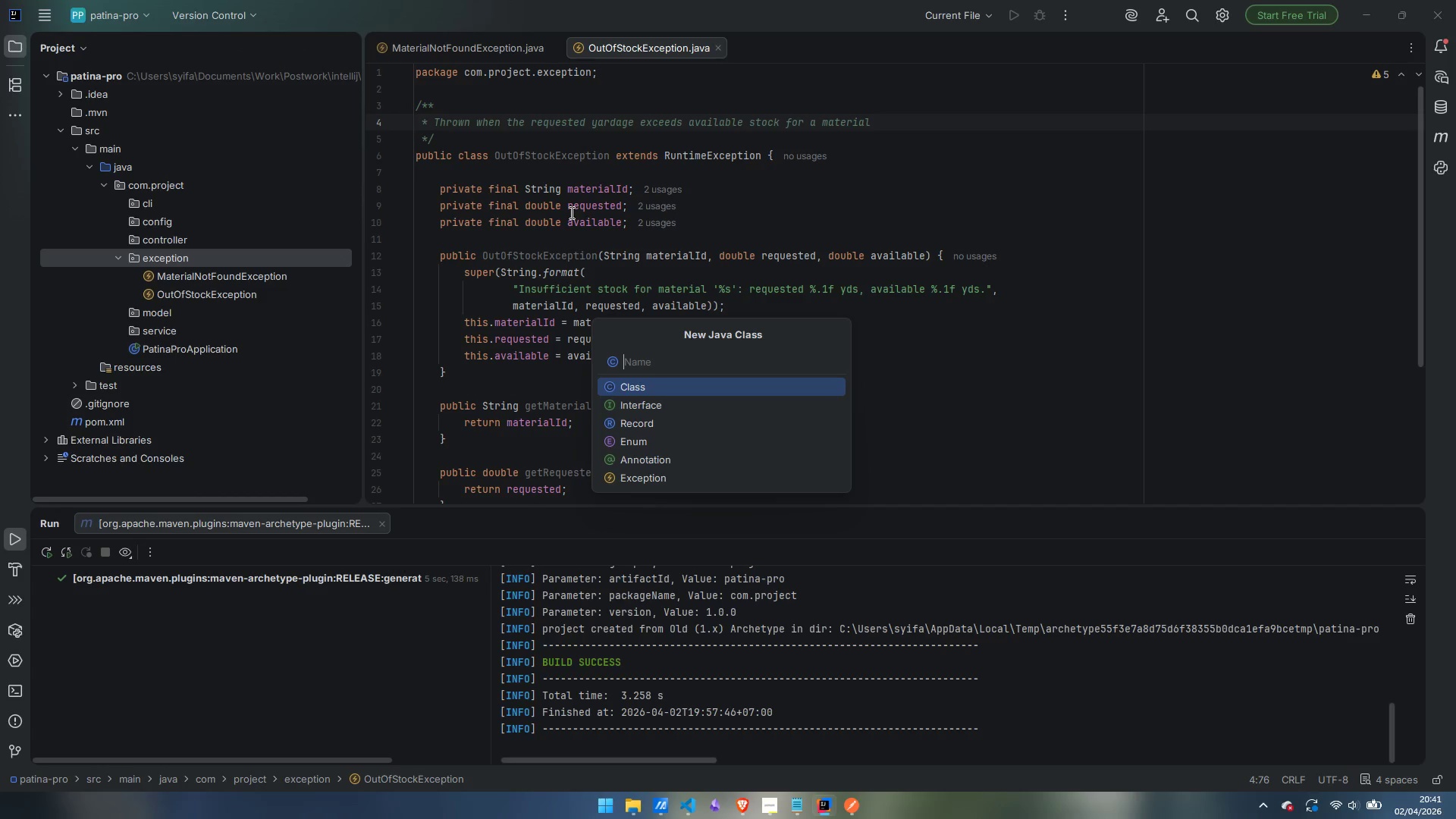 
type(MapboxApiException)
 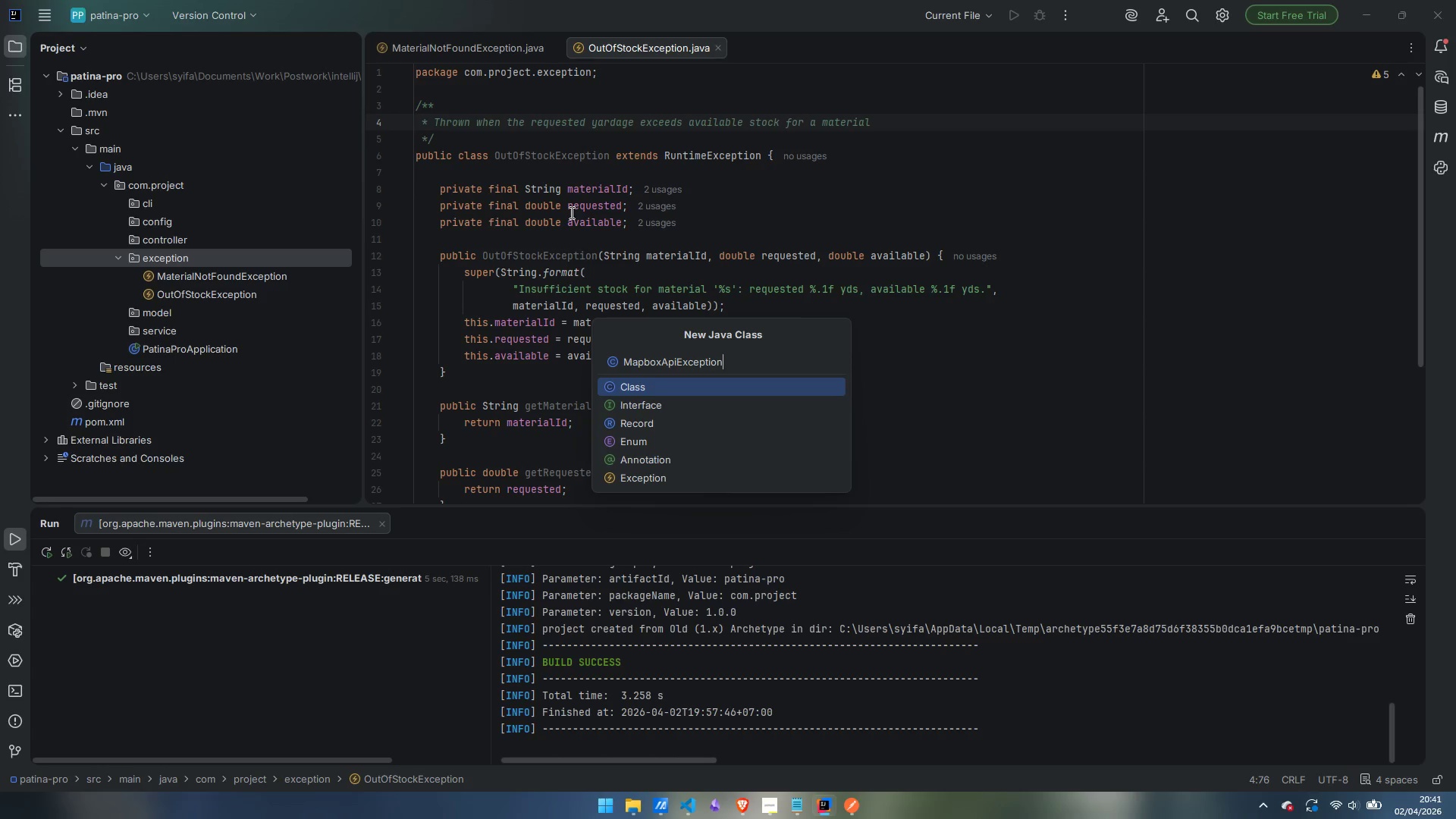 
key(Enter)
 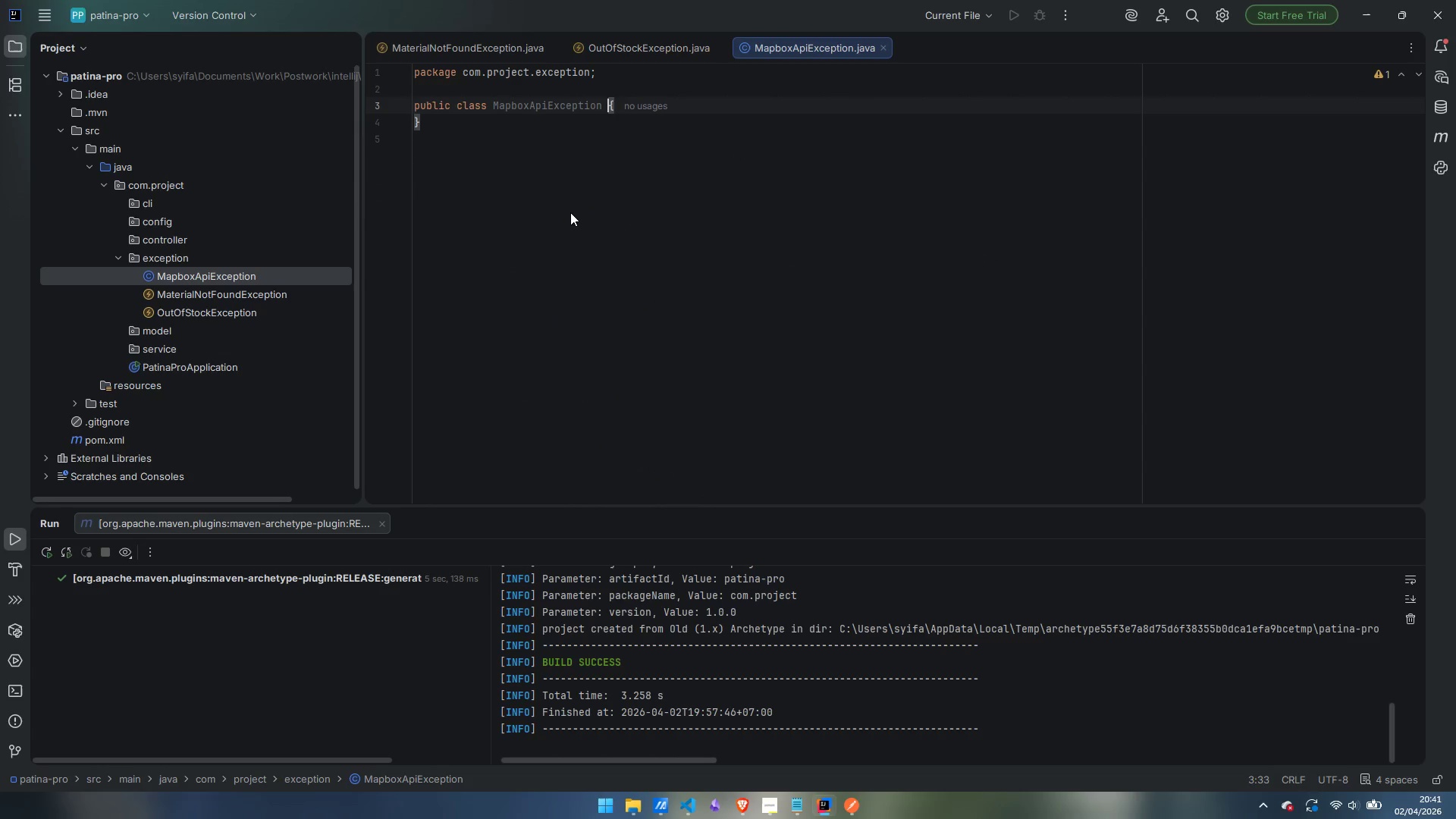 
type(extends RuntimeException)
 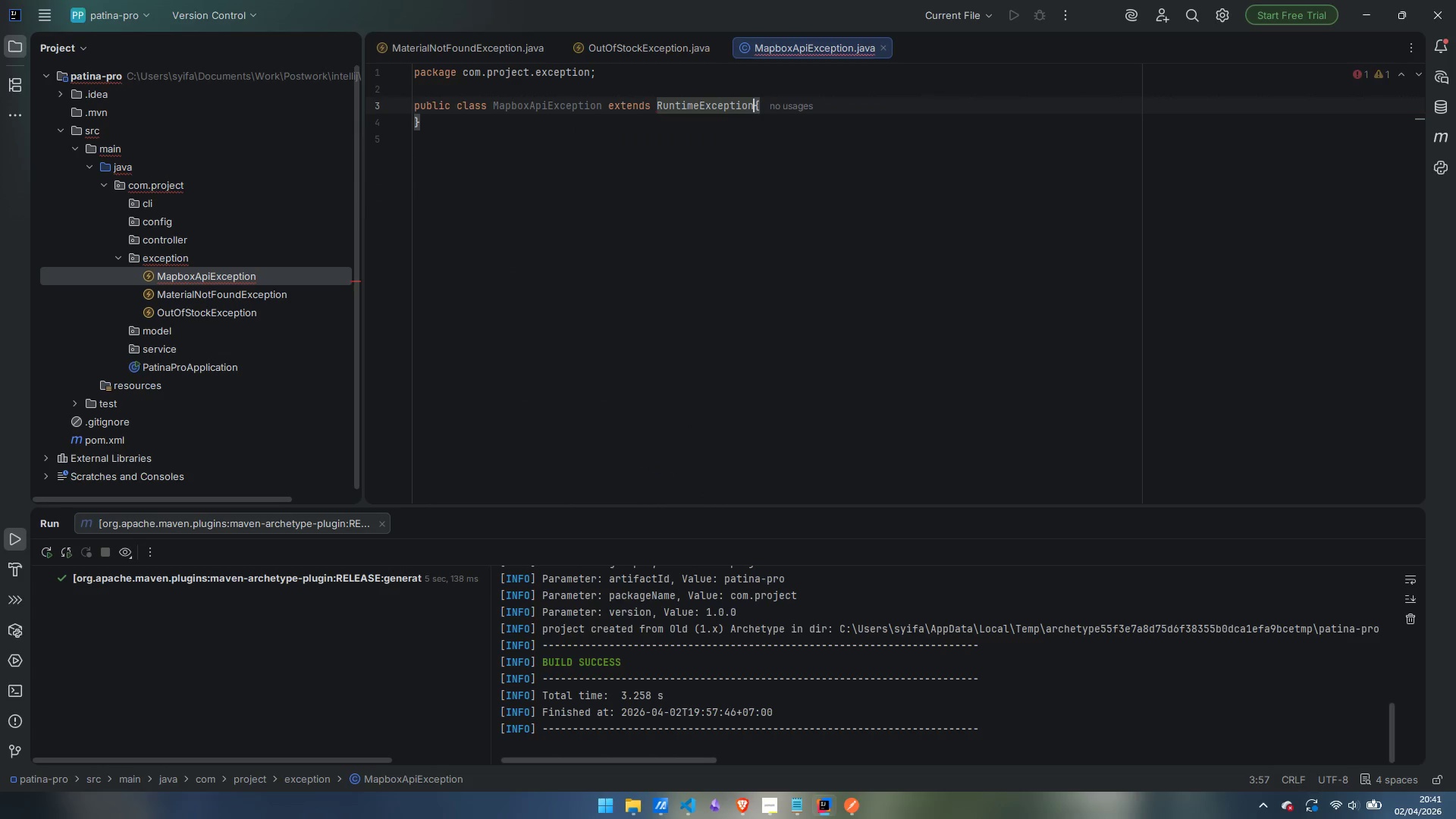 
 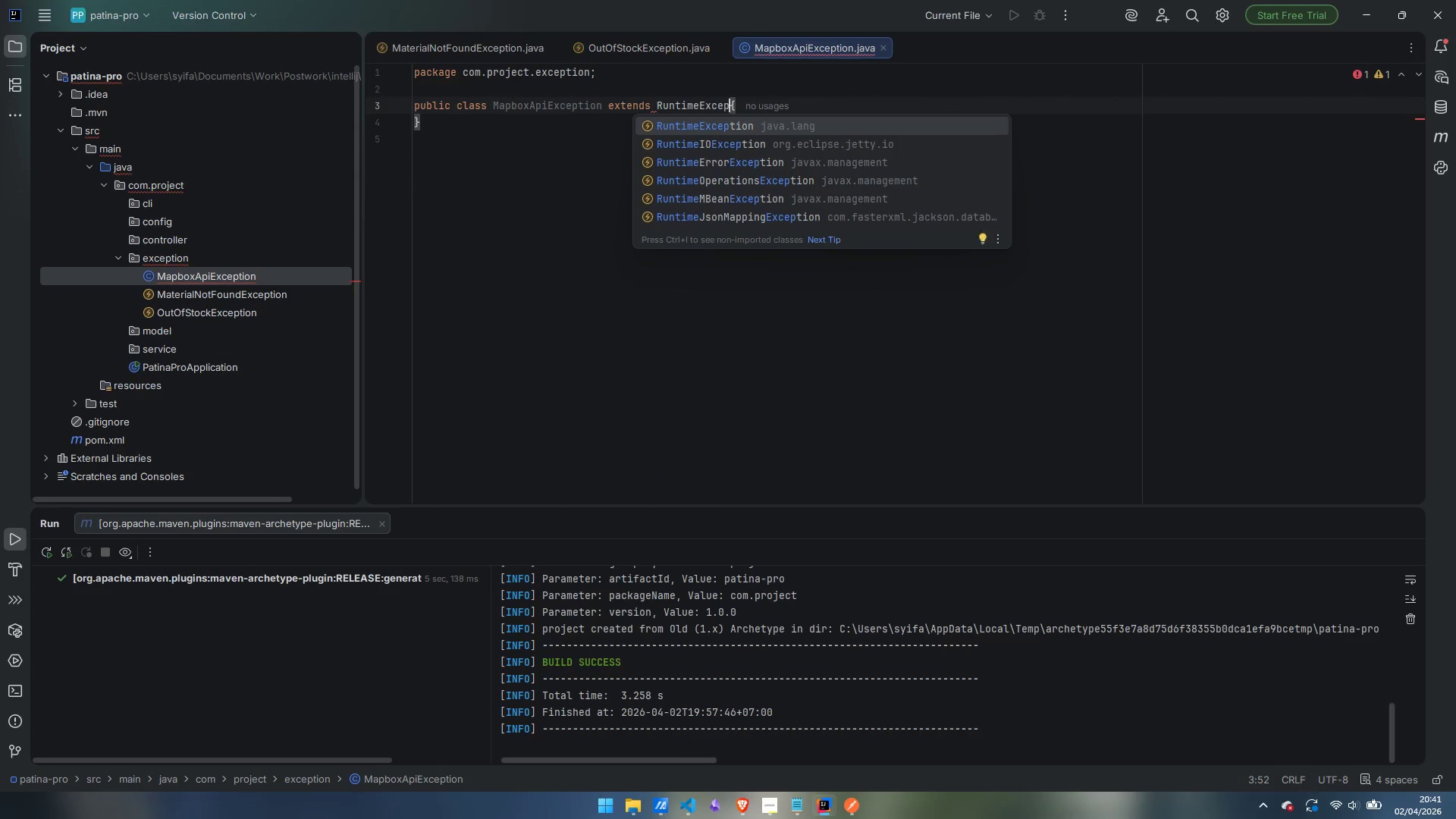 
key(Enter)
 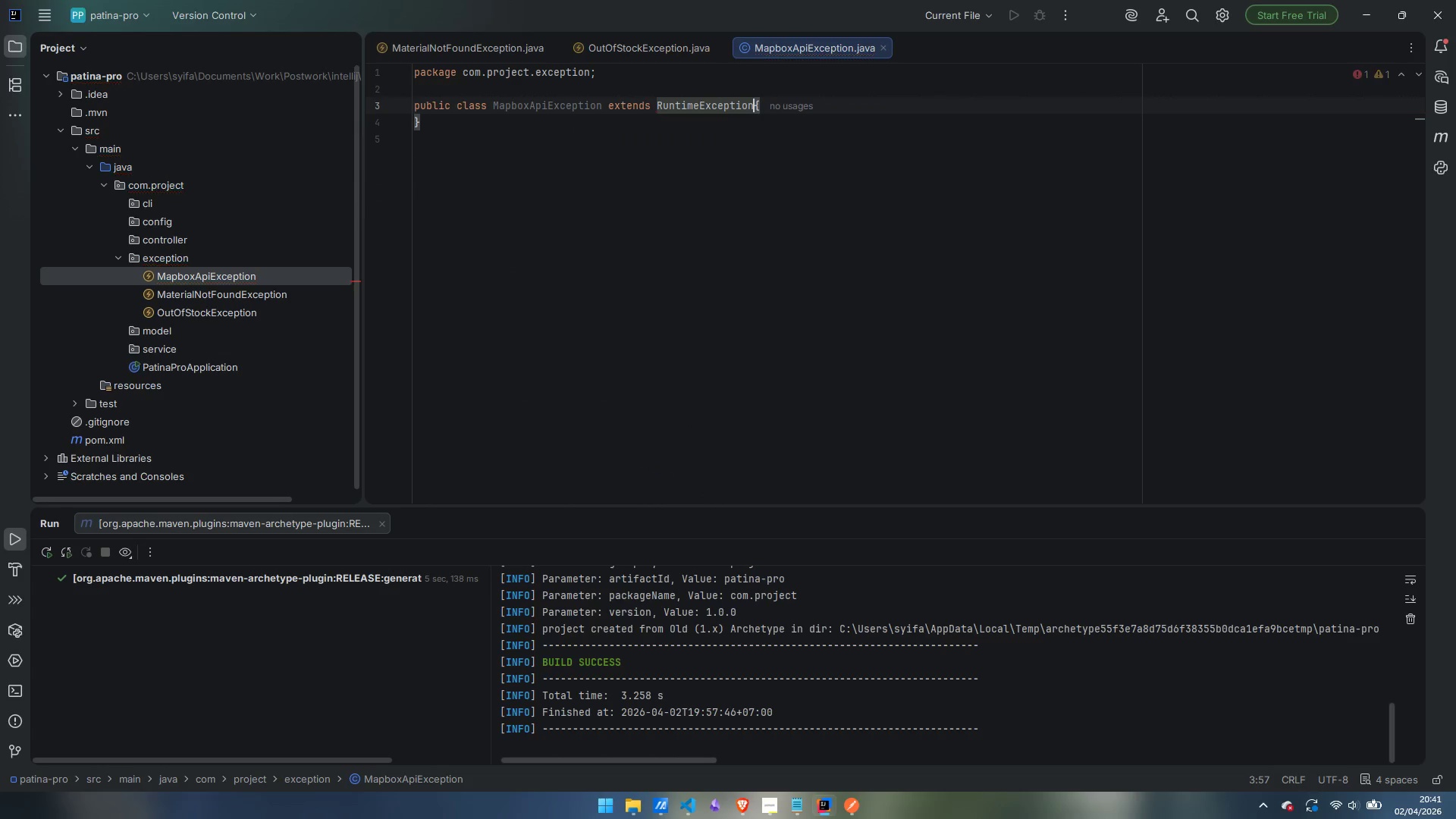 
key(Space)
 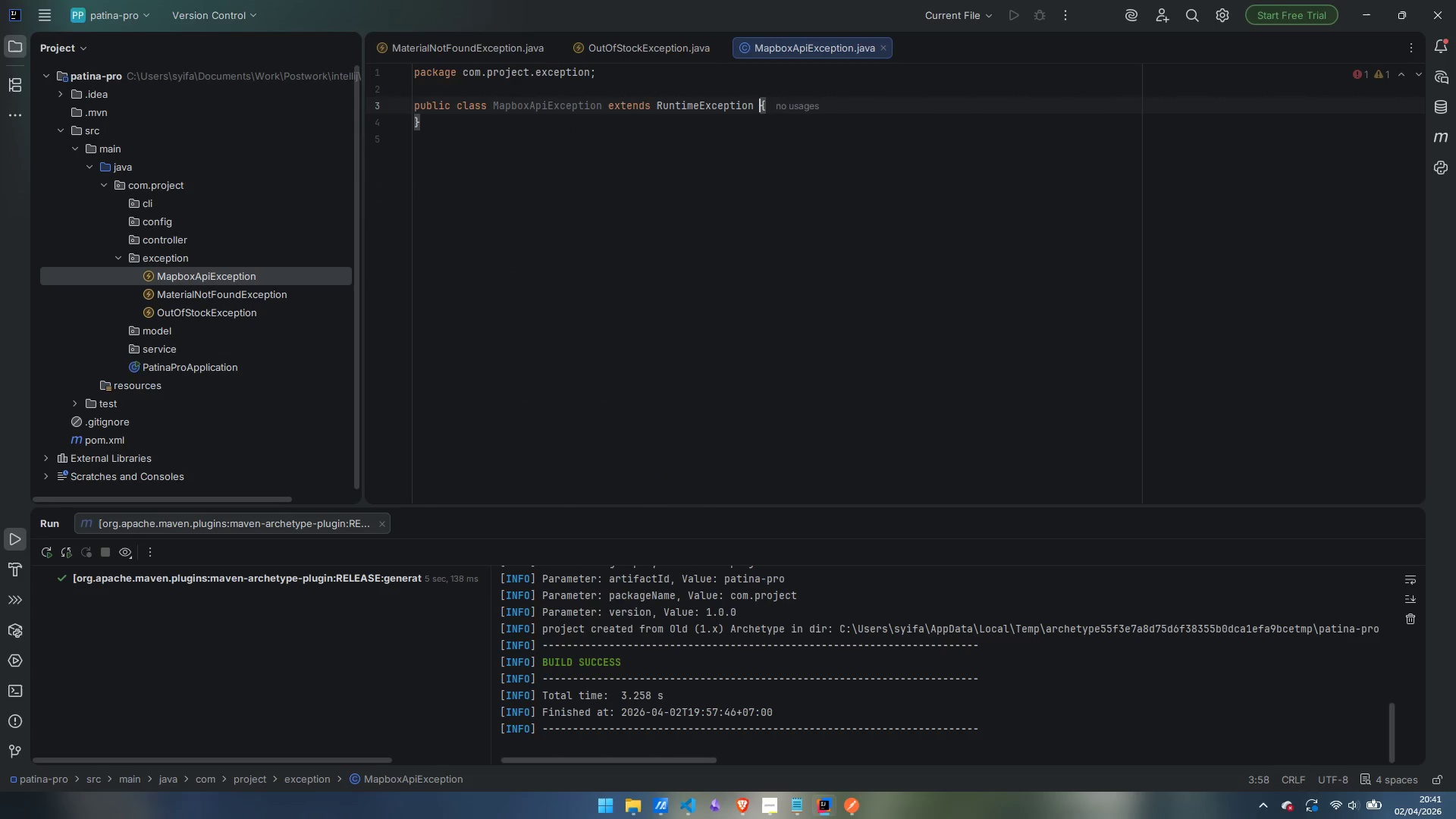 
key(ArrowRight)
 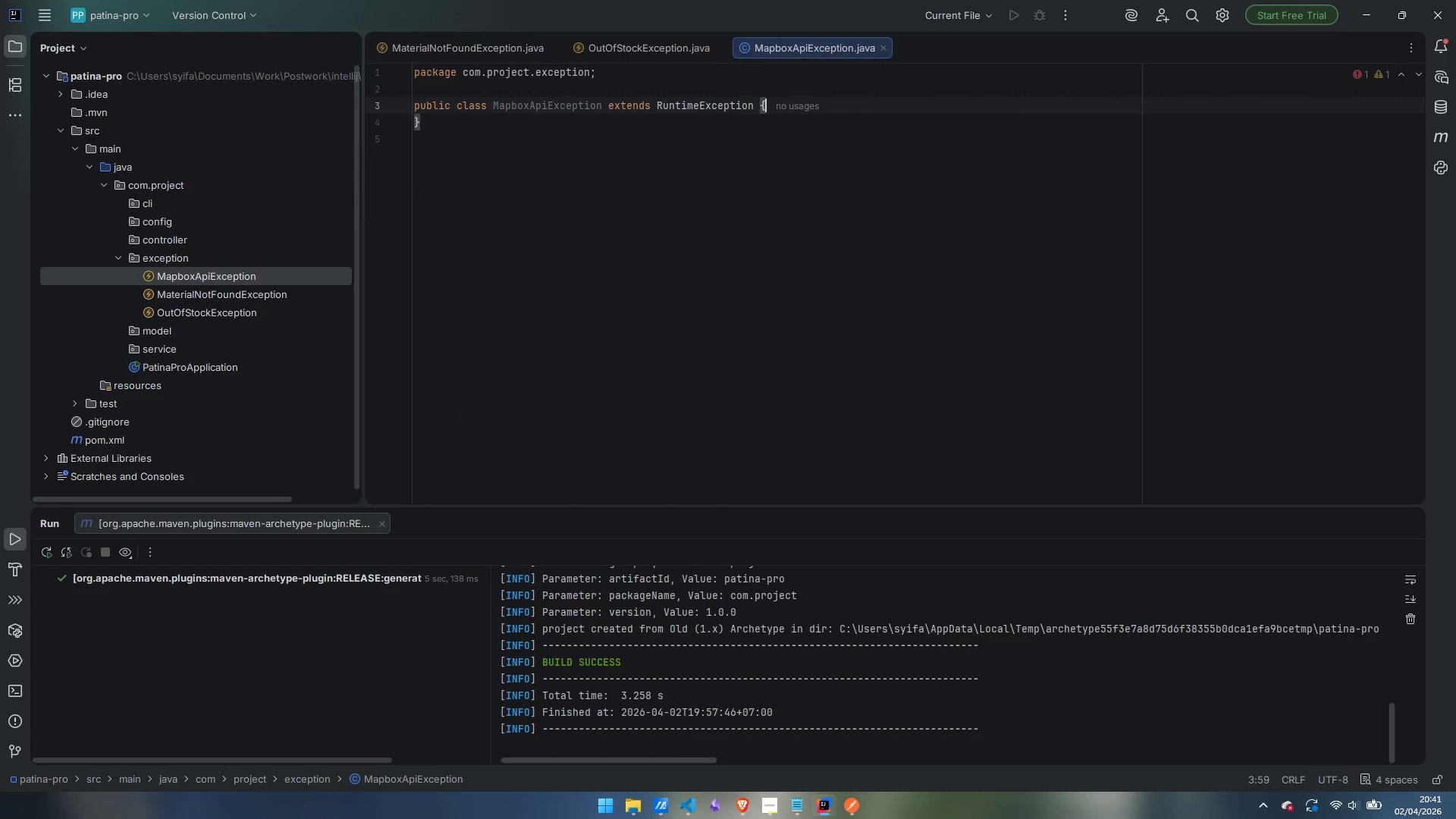 
key(Enter)
 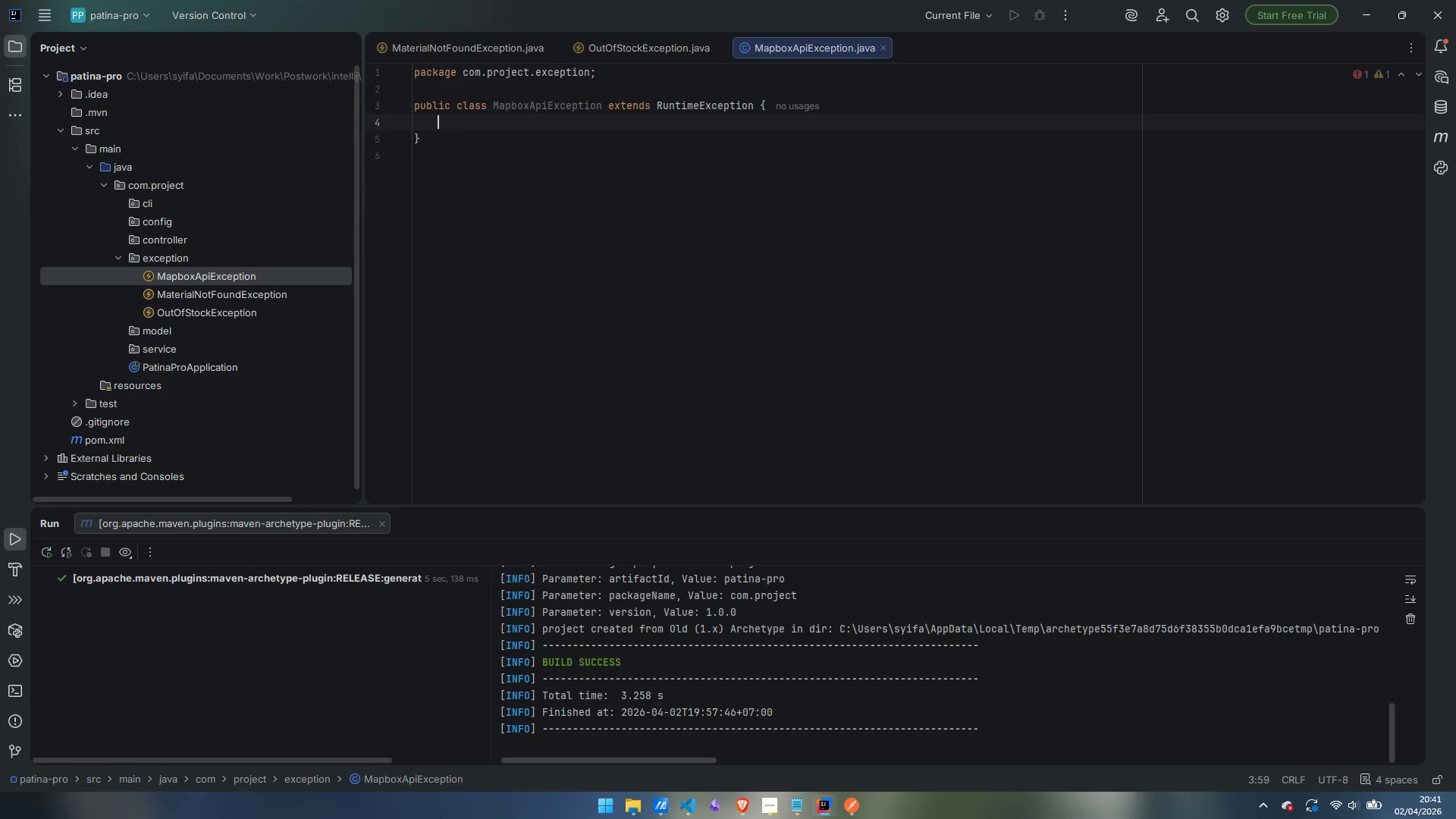 
key(Enter)
 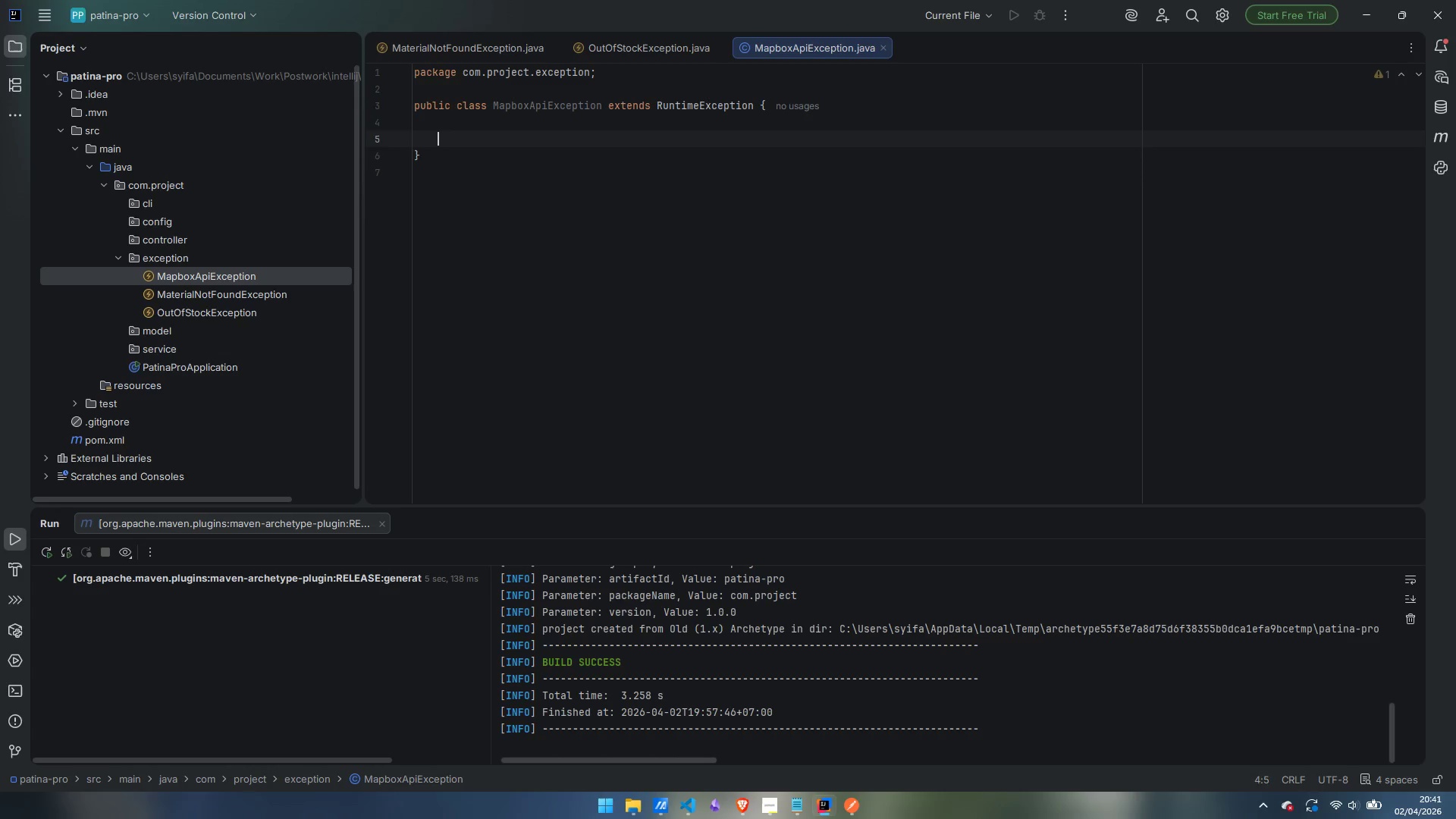 
key(Enter)
 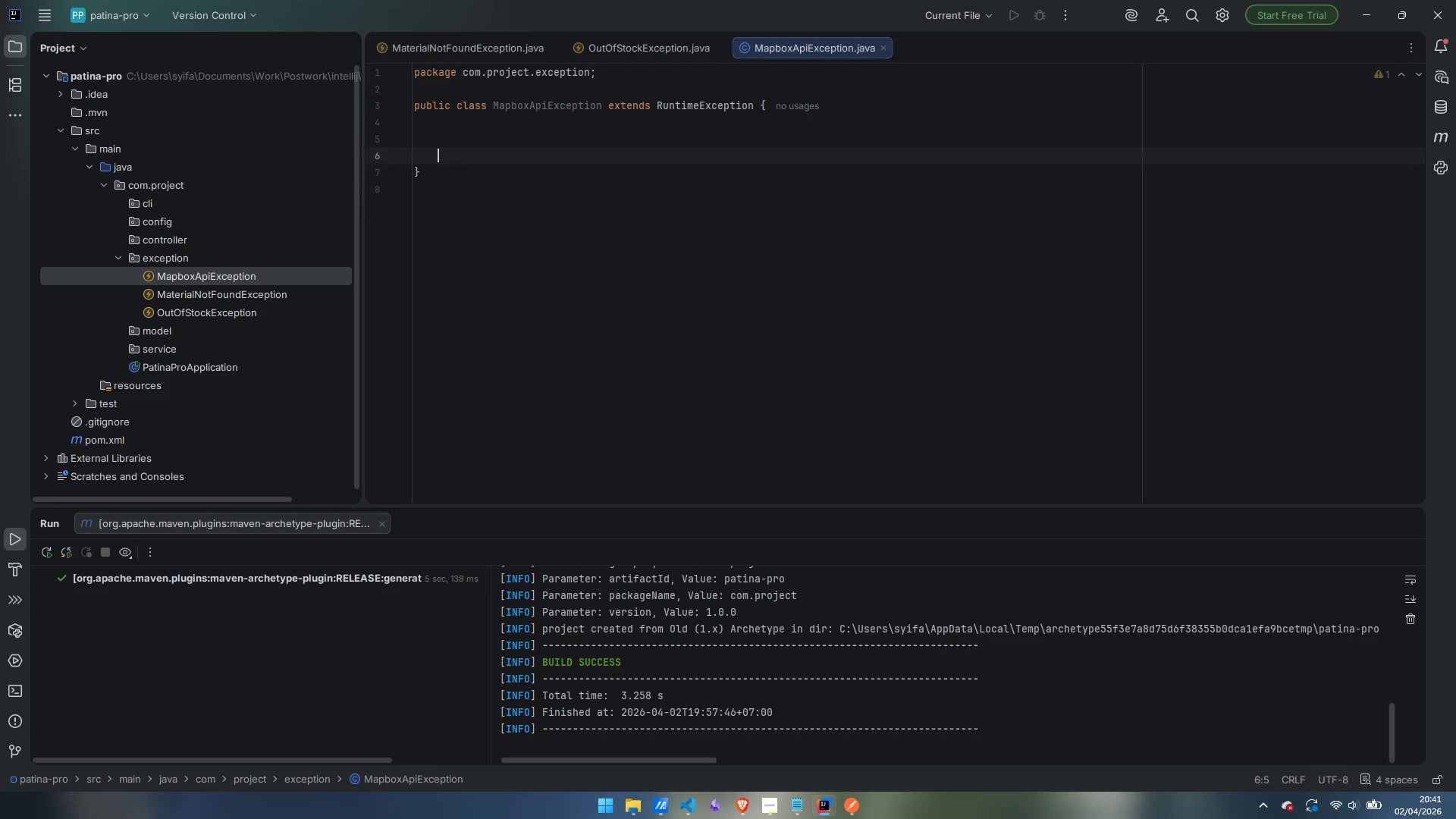 
key(ArrowUp)
 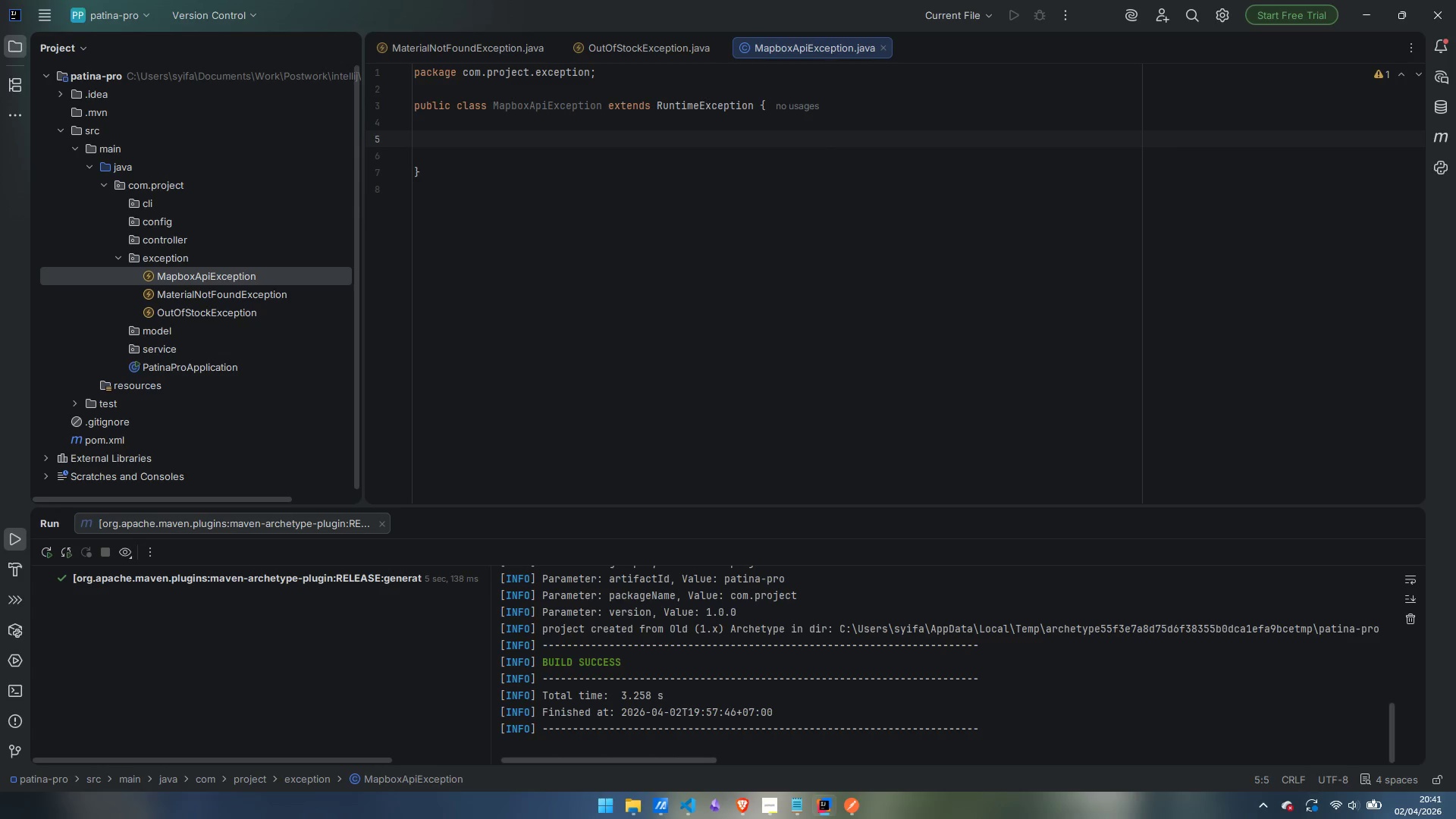 
type(private final int httpStatus;)
 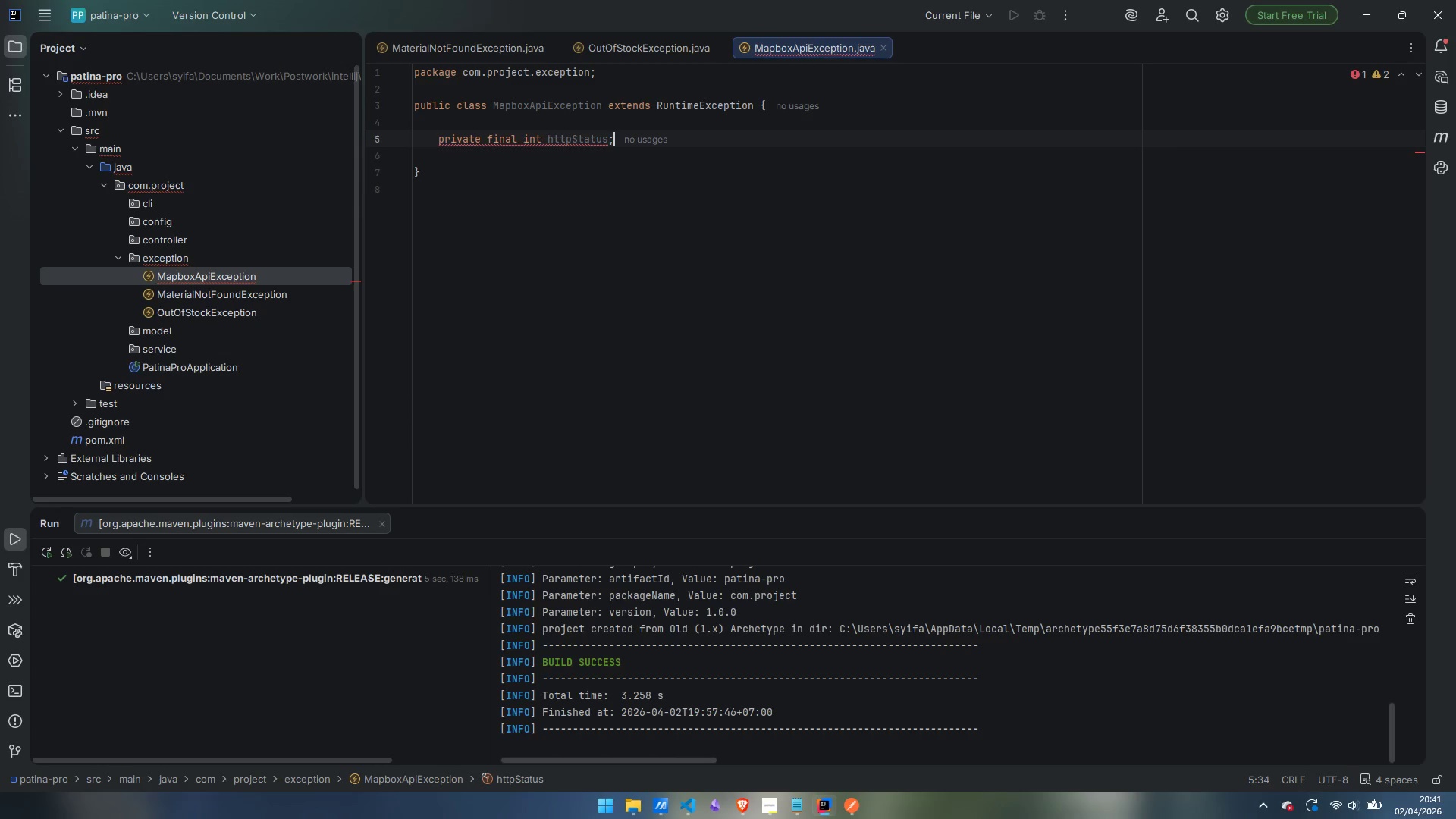 
key(Enter)
 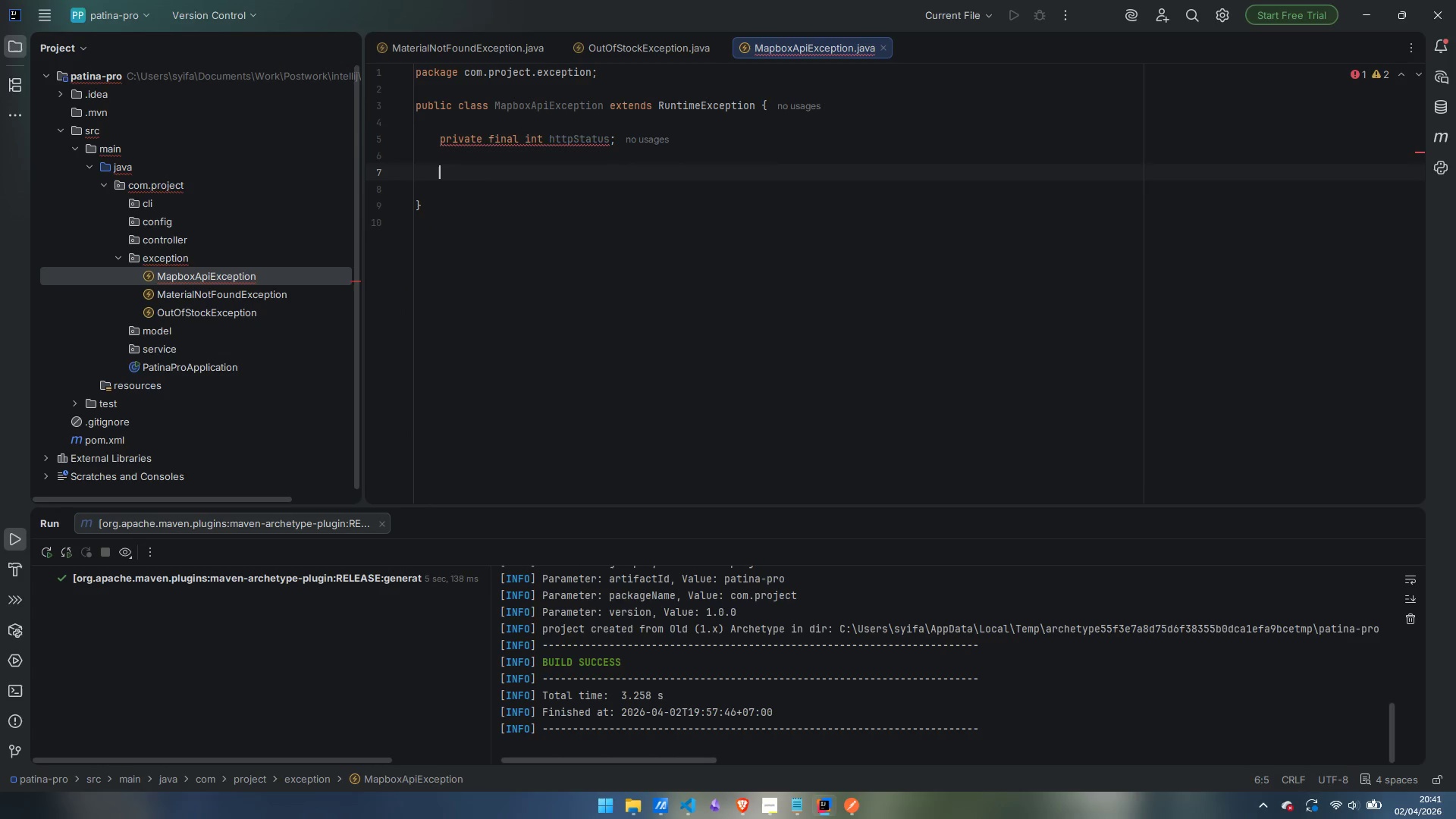 
key(Enter)
 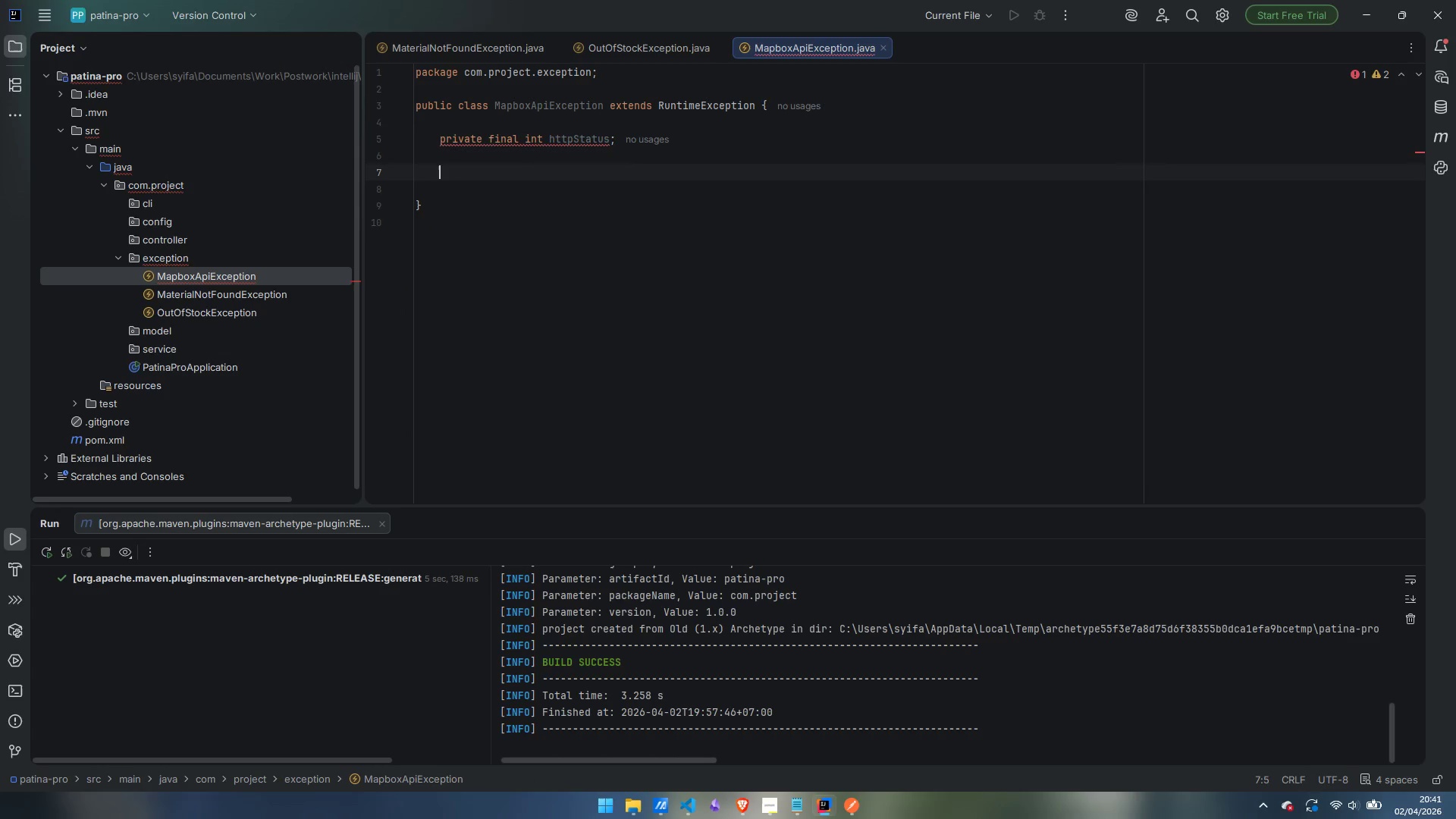 
type(public MapboxApiException(String message)
 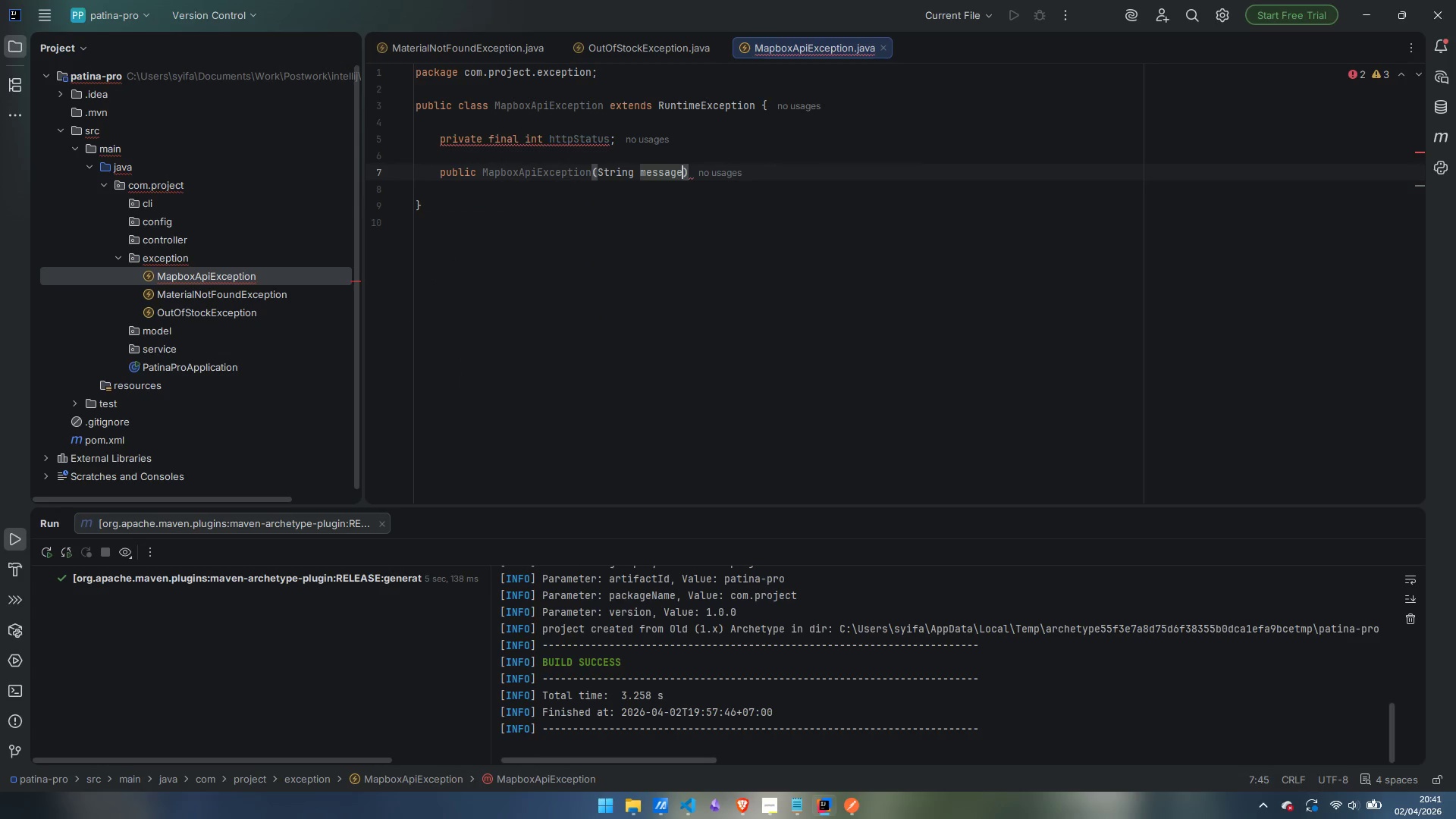 
key(ArrowRight)
 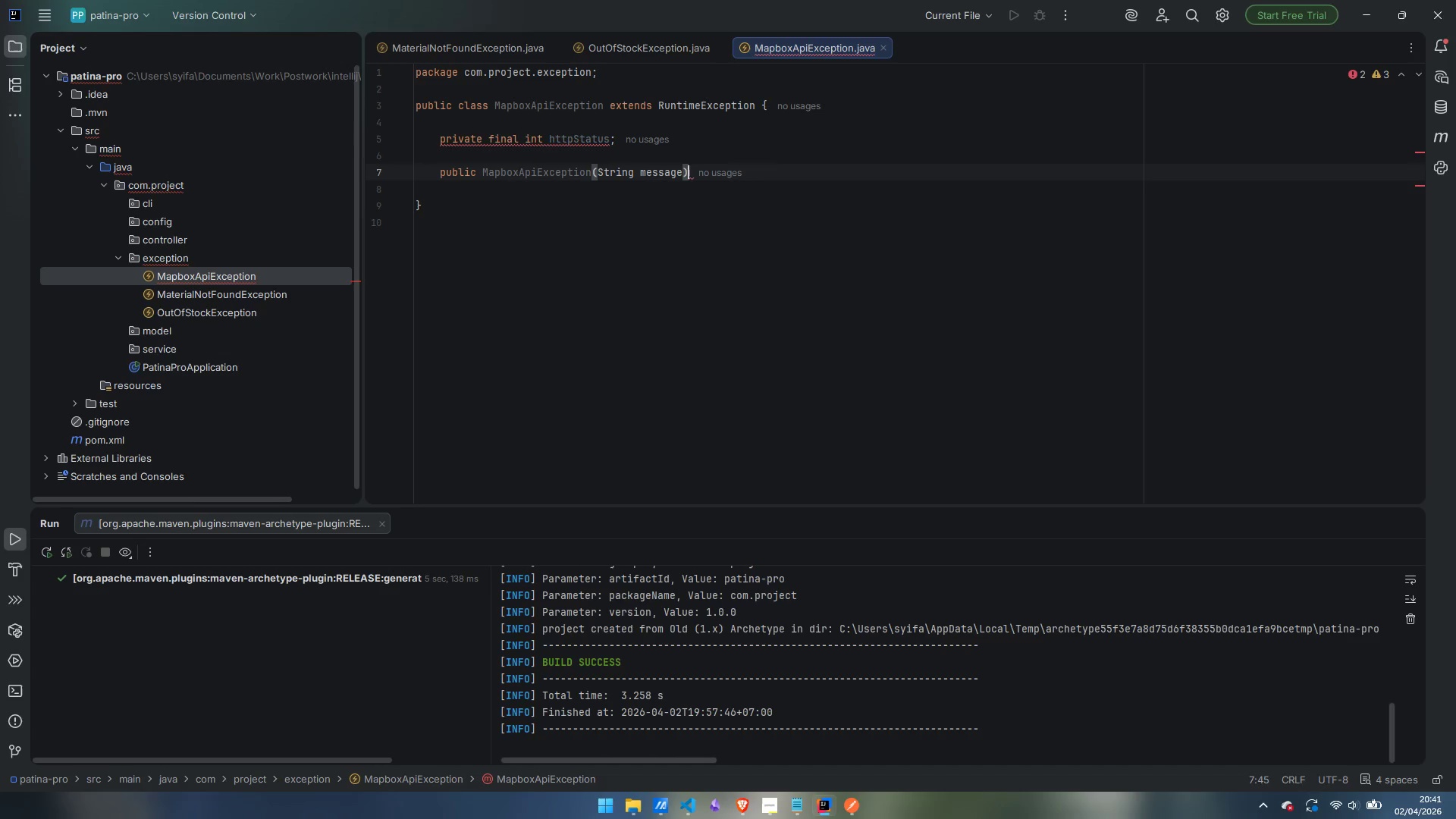 
key(Space)
 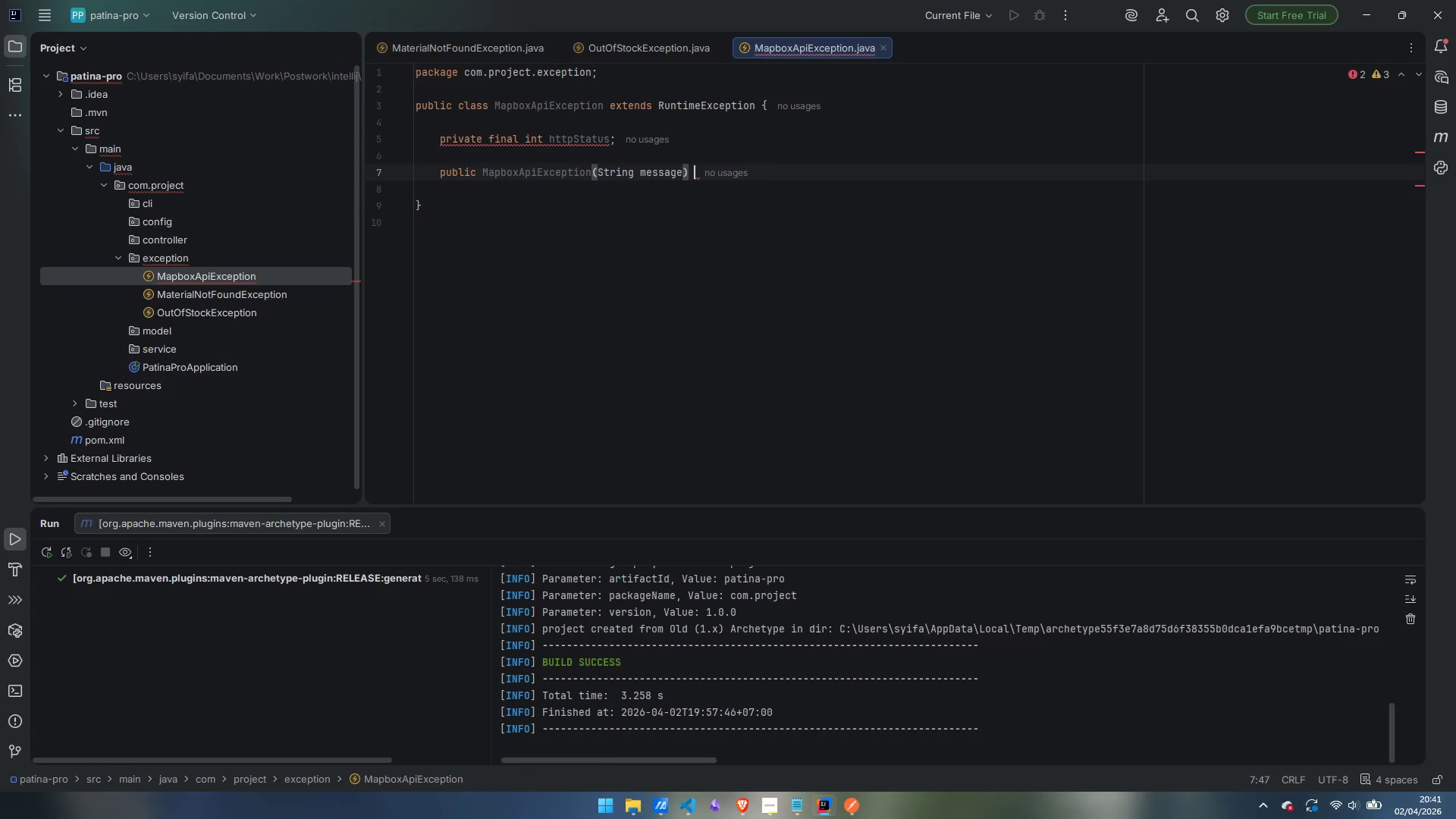 
key(Shift+BracketLeft)
 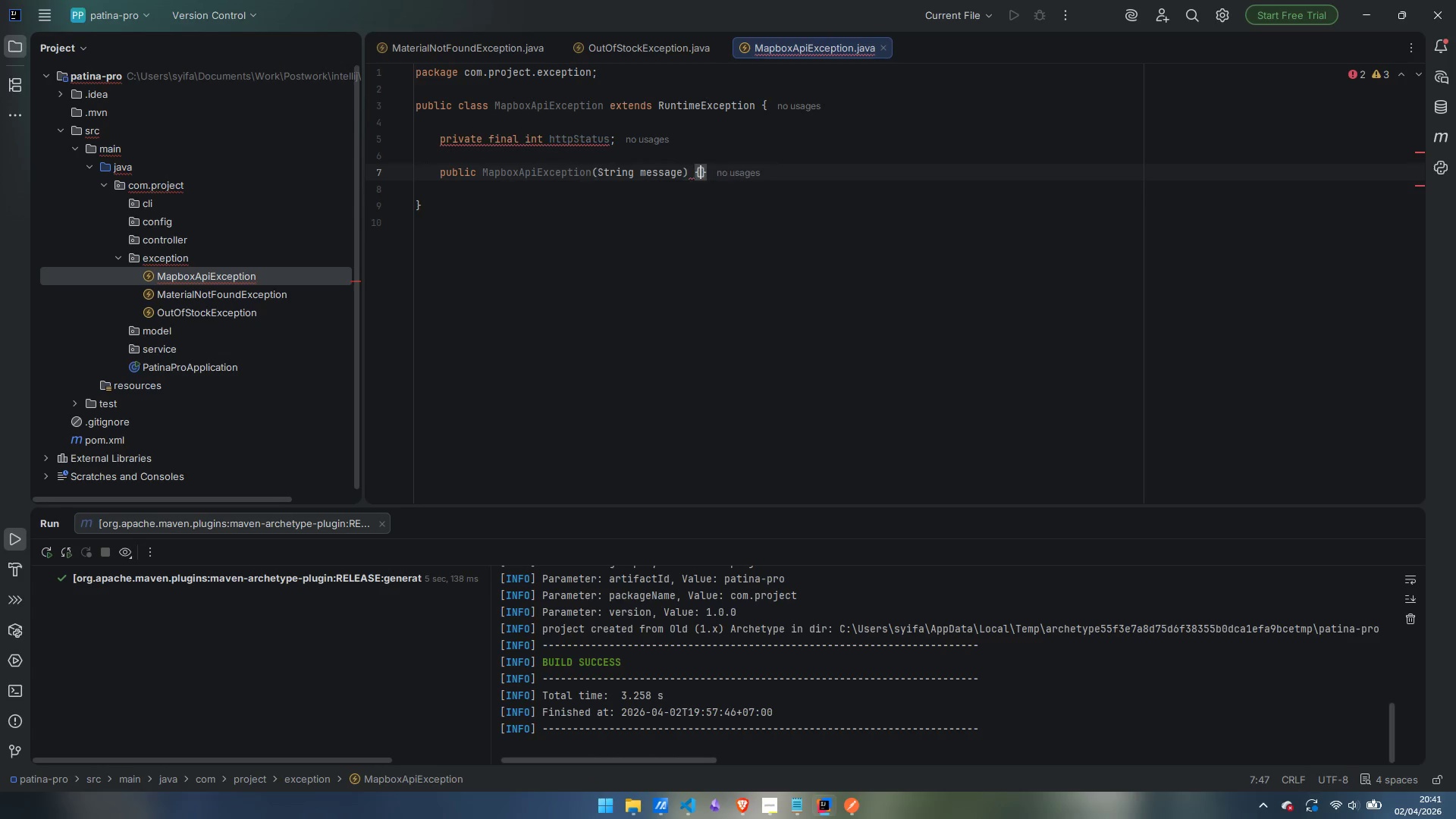 
key(Enter)
 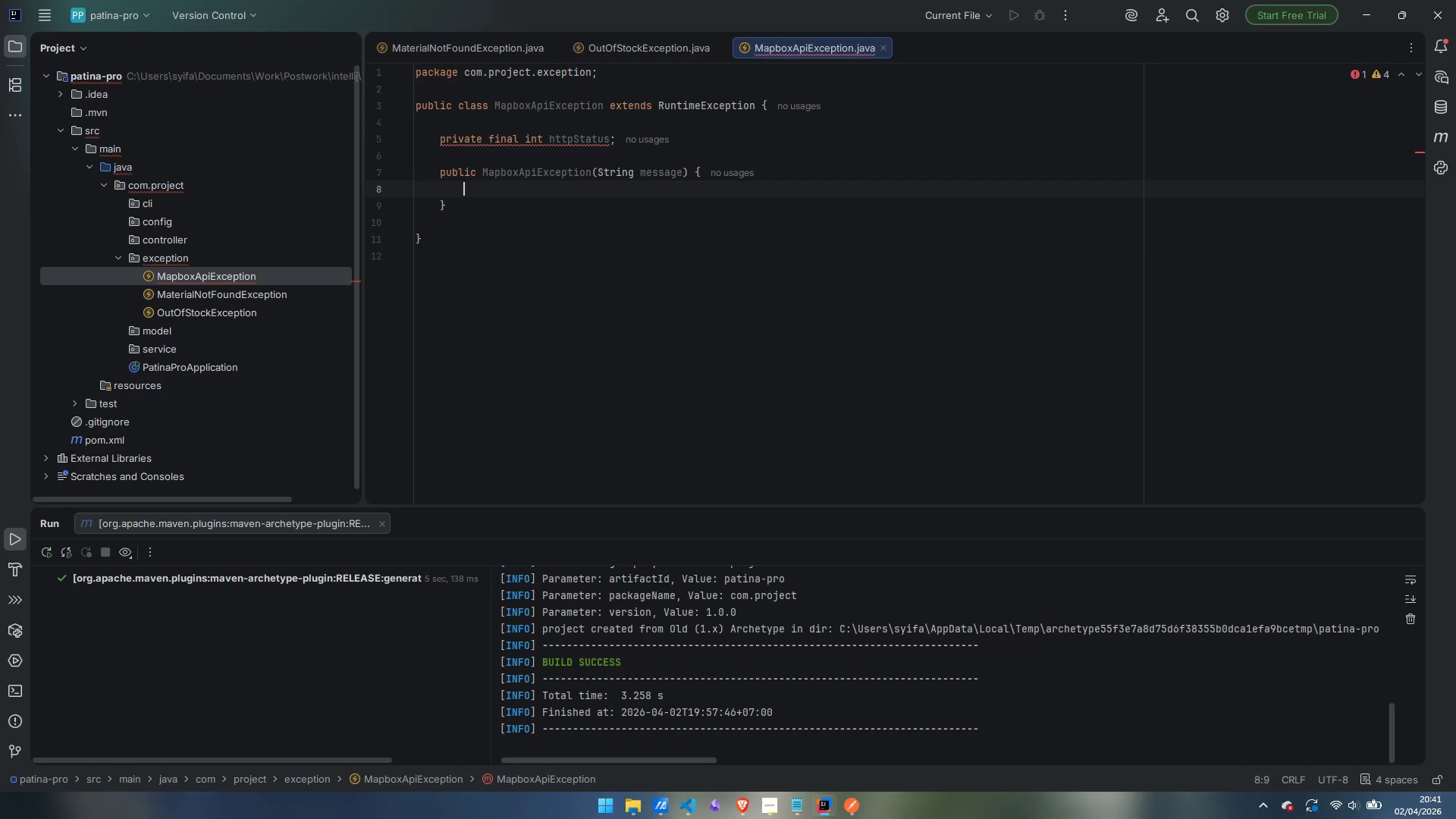 
type(s)
key(Backspace)
type(super(message)
 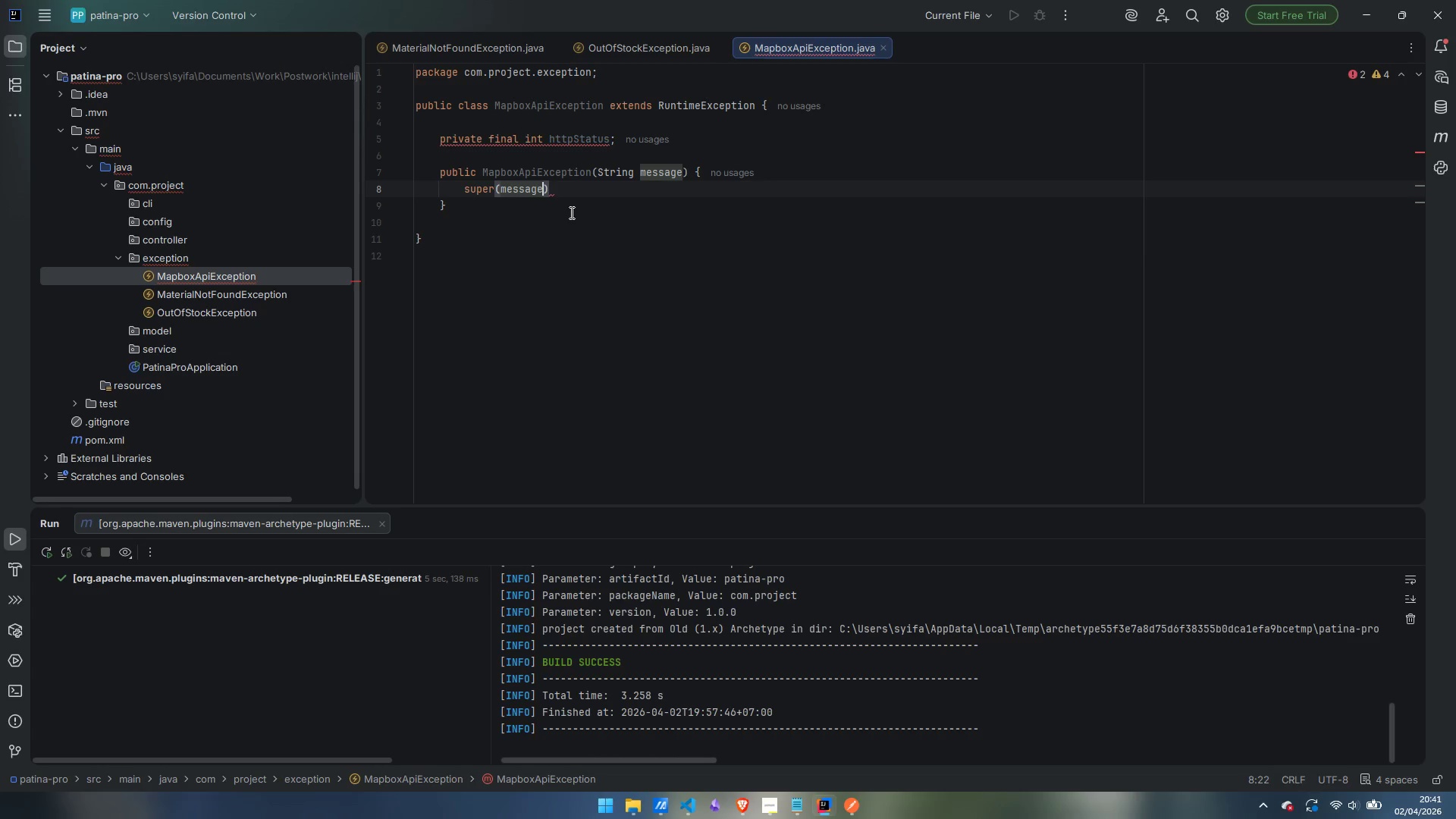 
key(ArrowRight)
 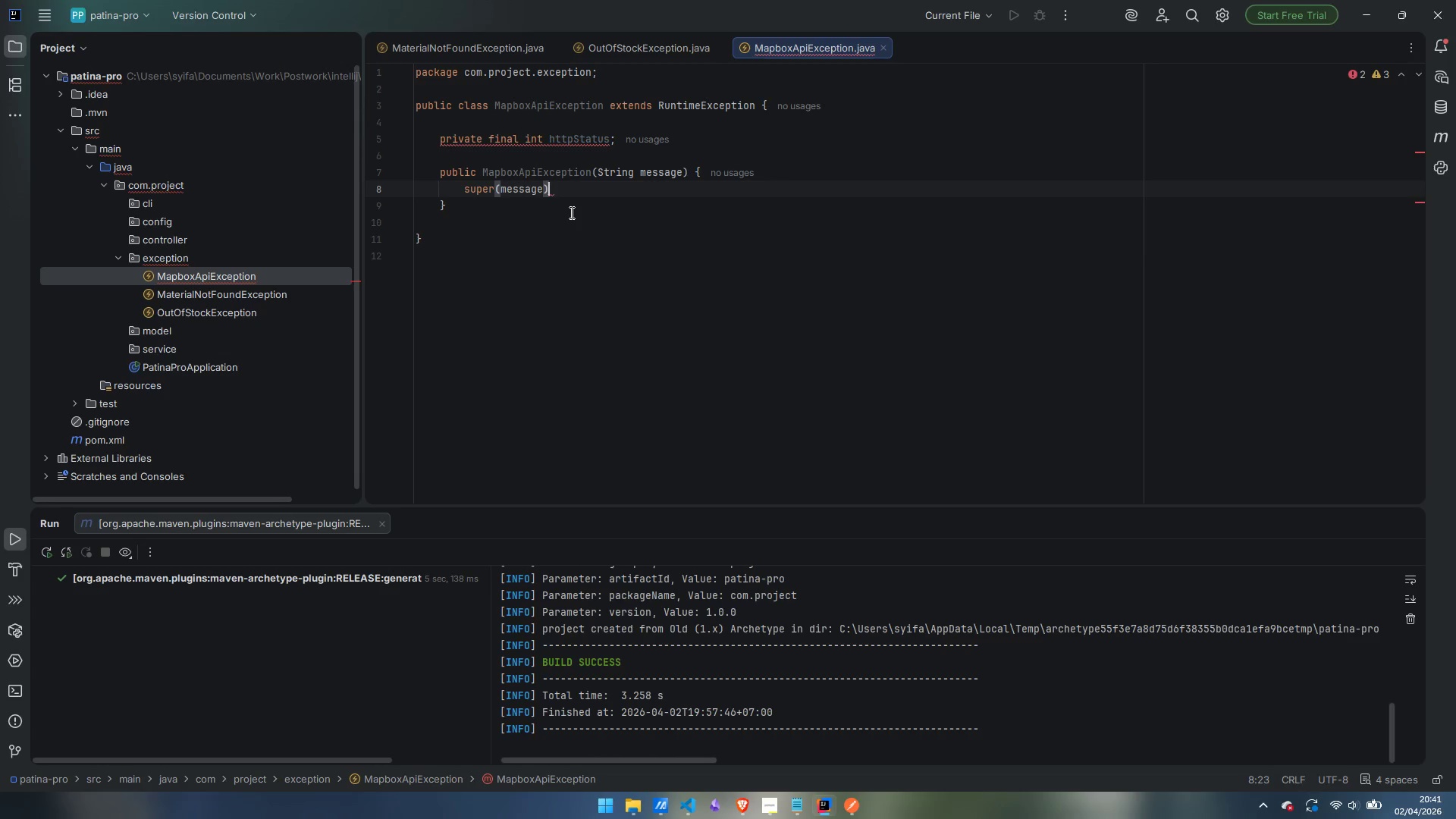 
key(Semicolon)
 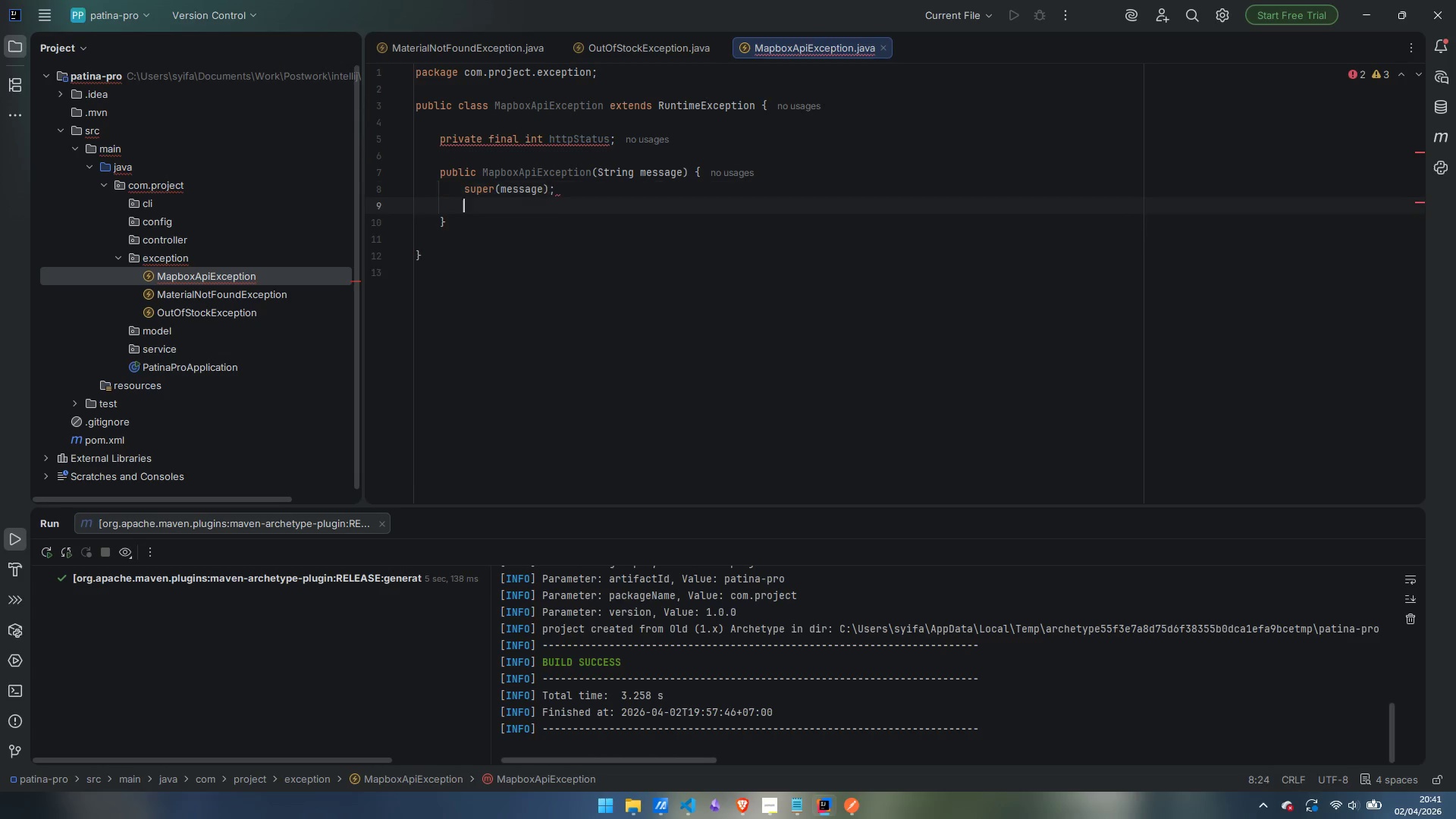 
key(Enter)
 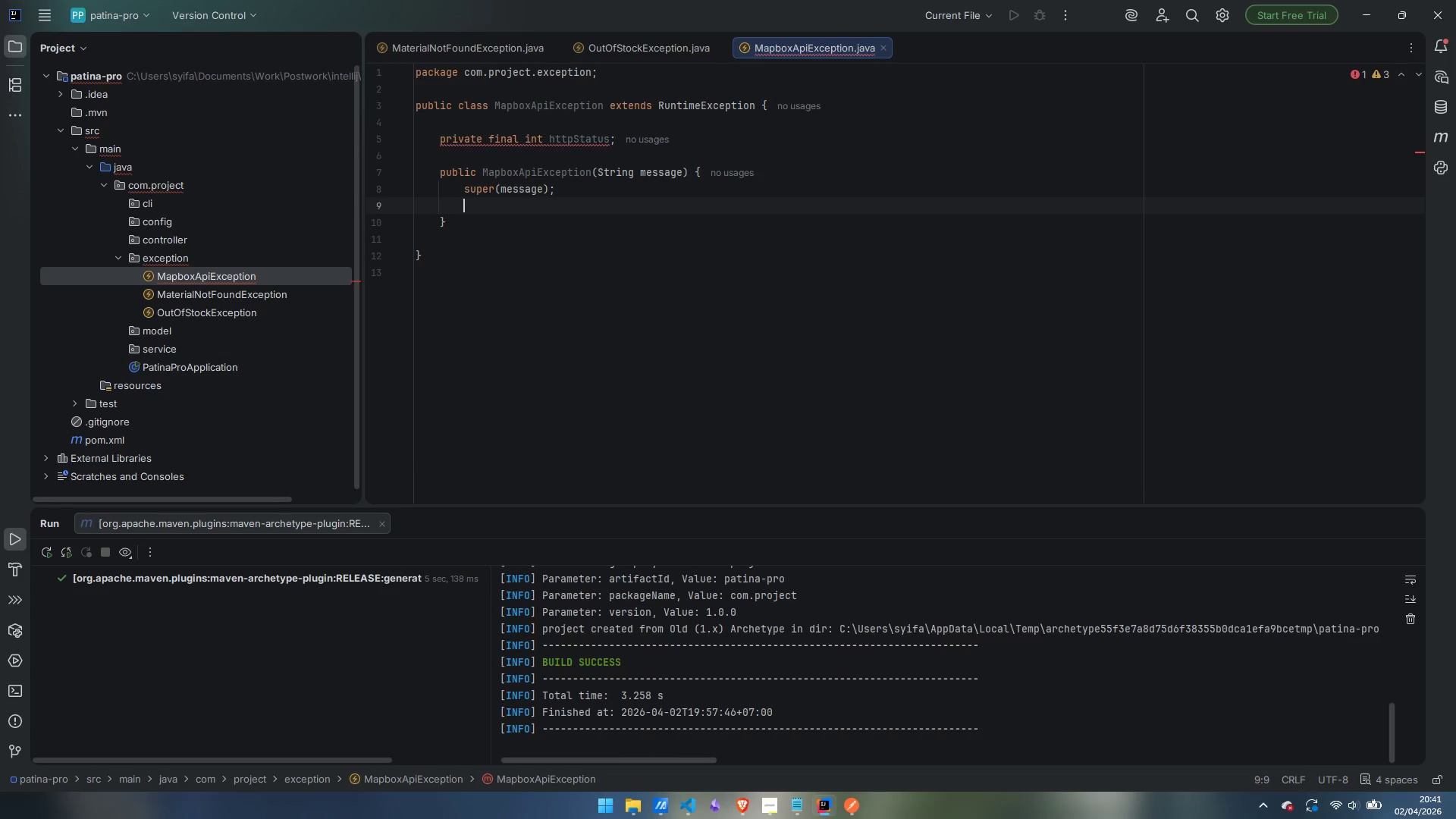 
type(this.sta)
 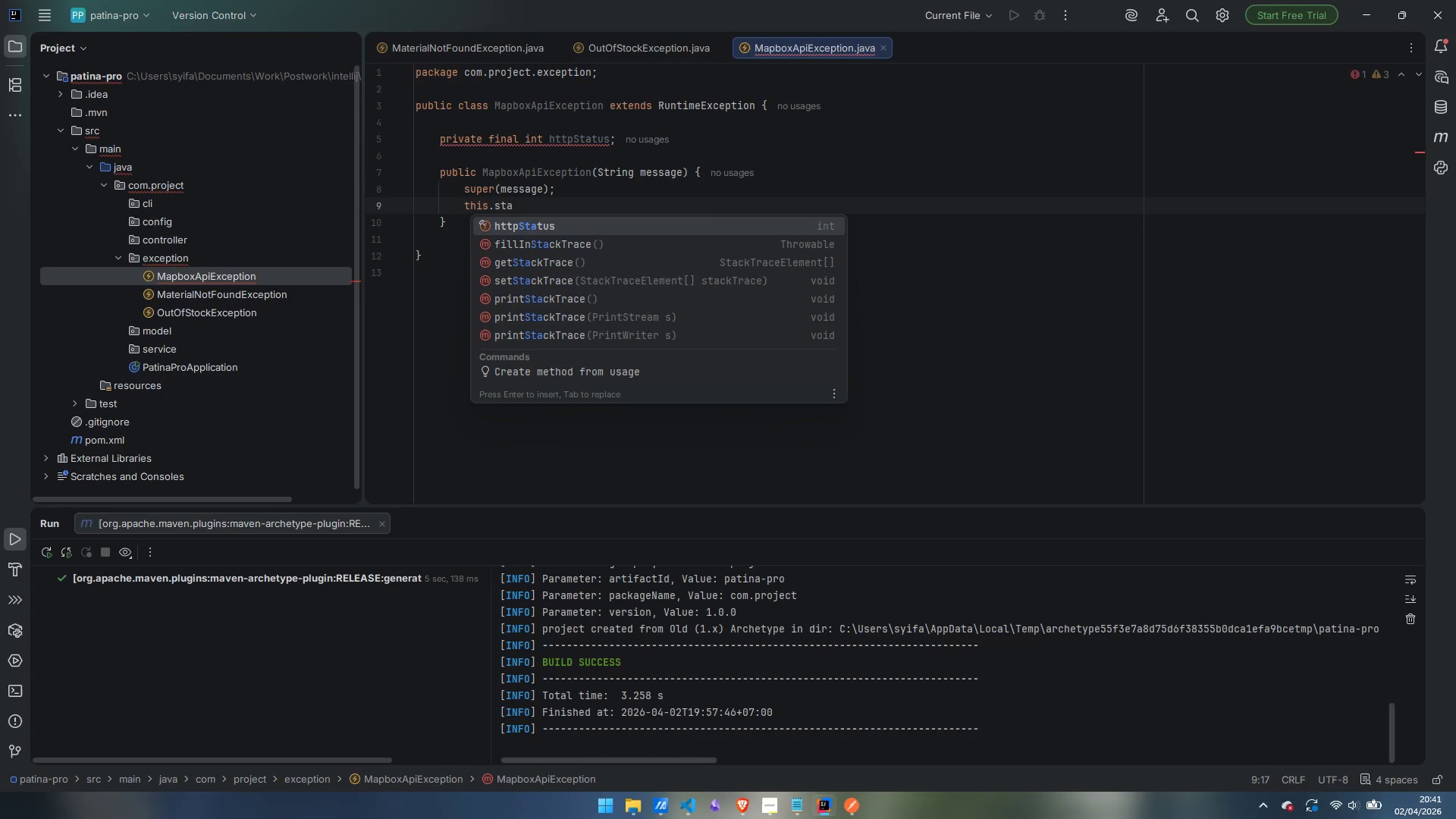 
key(Control+ControlLeft)
 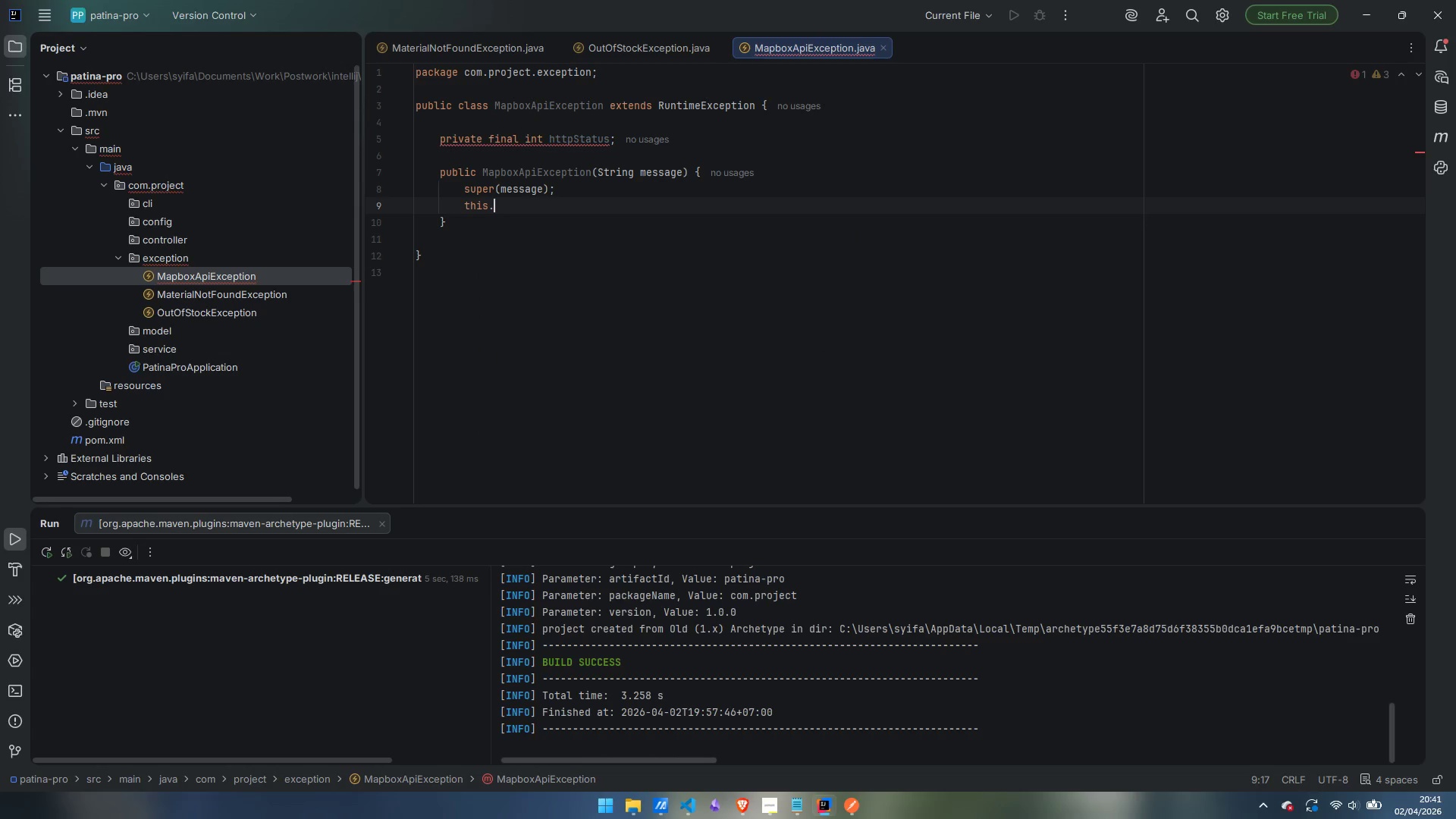 
key(Control+Backspace)
 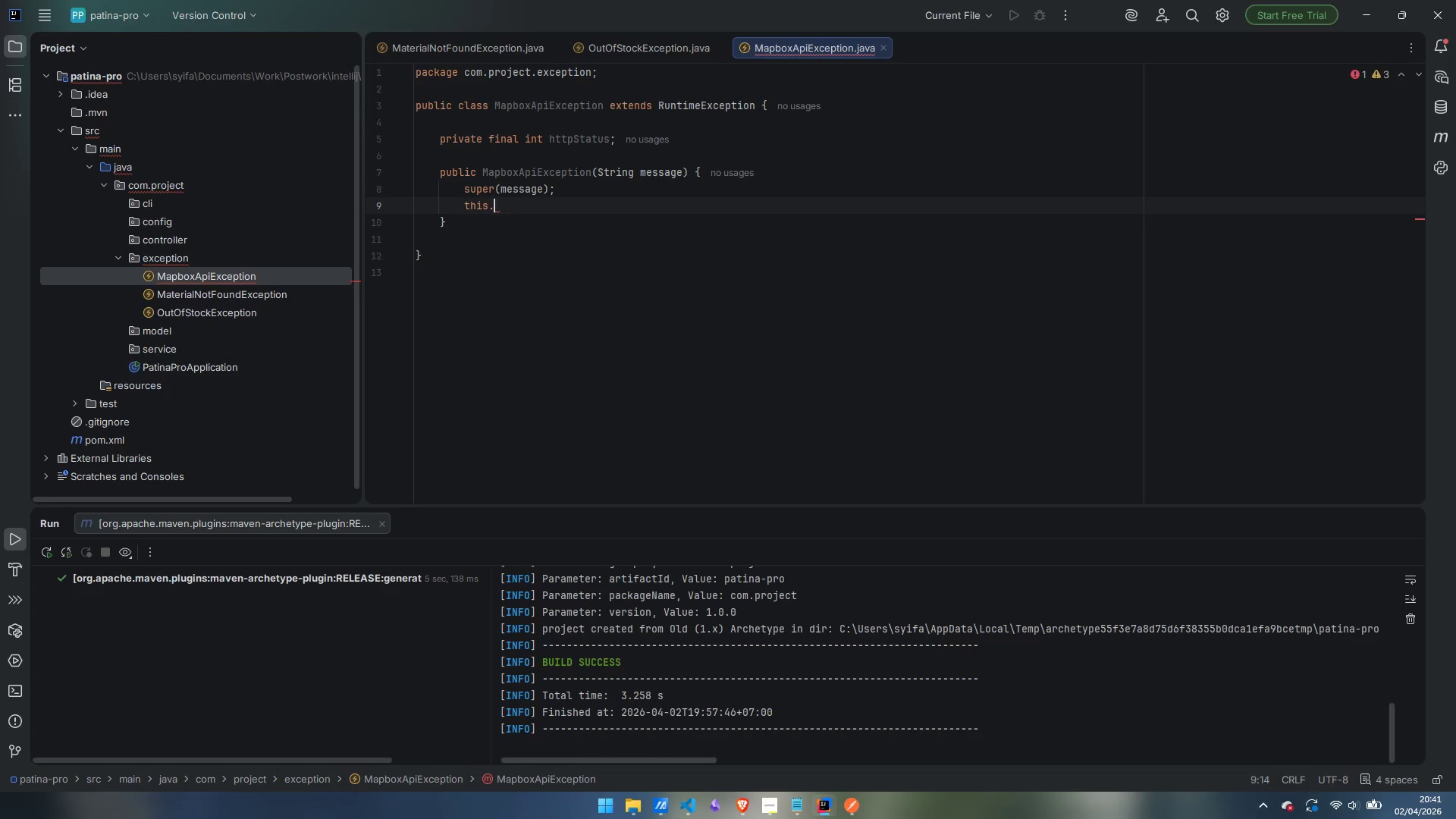 
key(Control+H)
 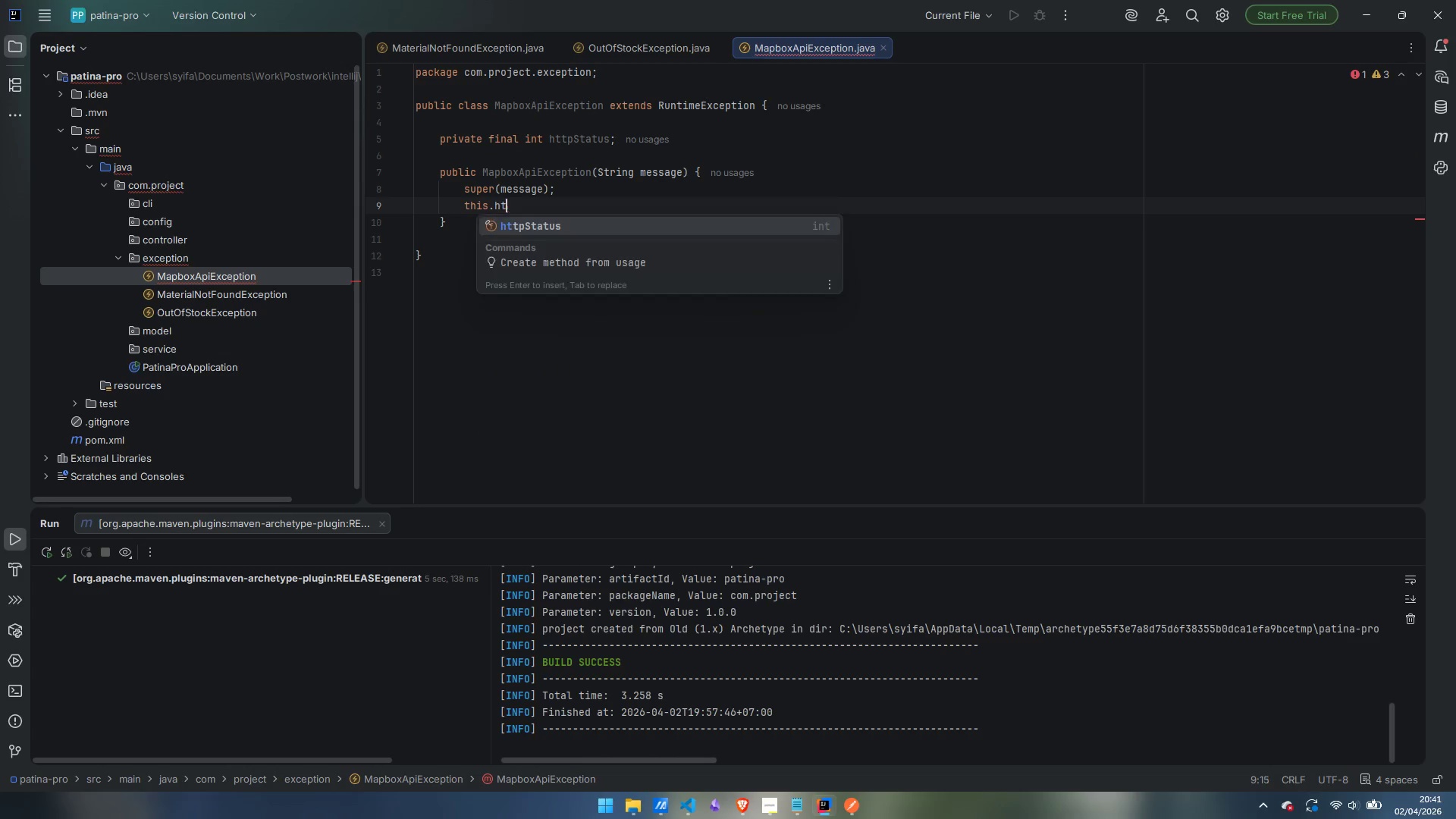 
key(Control+T)
 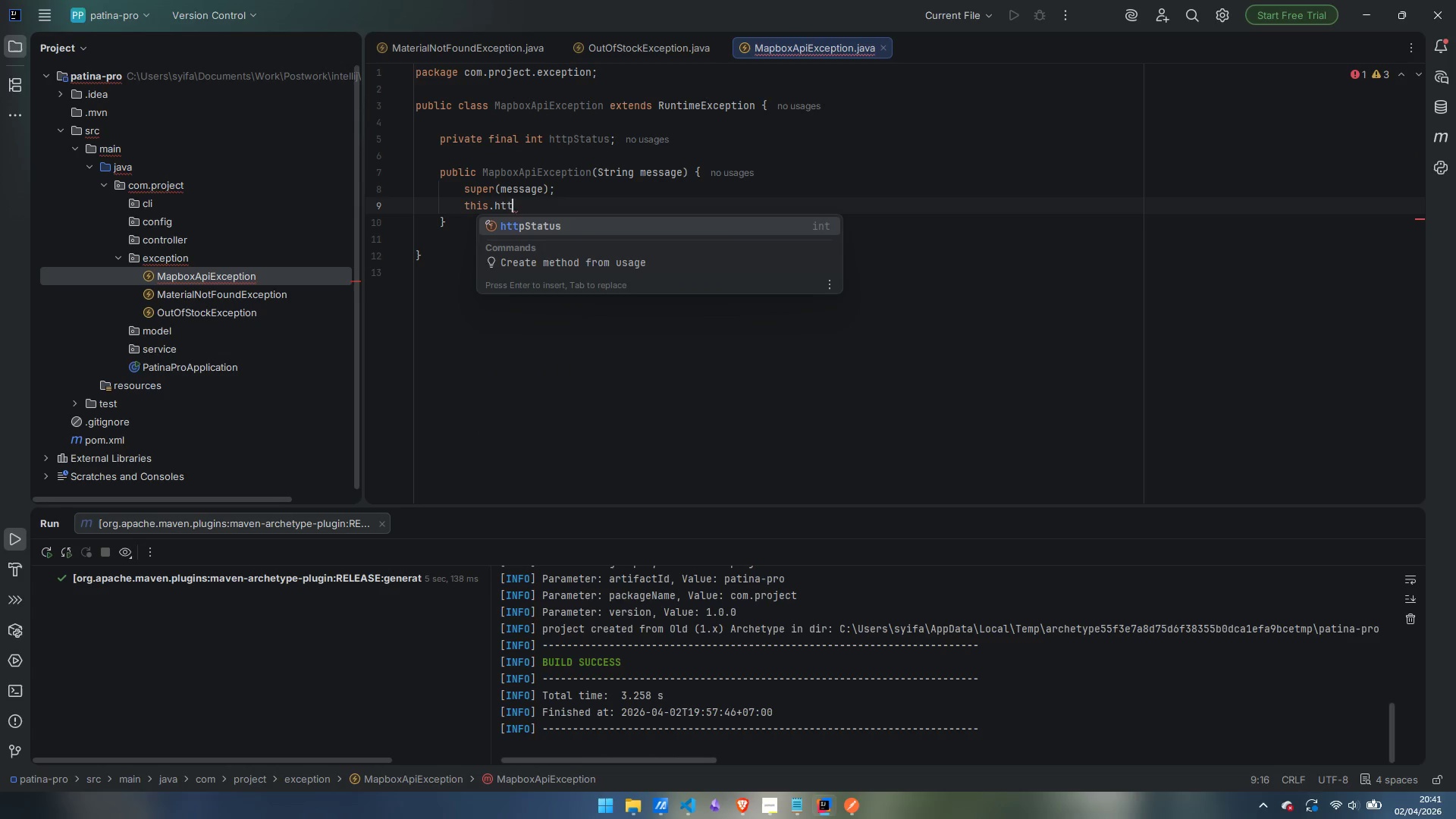 
key(Control+T)
 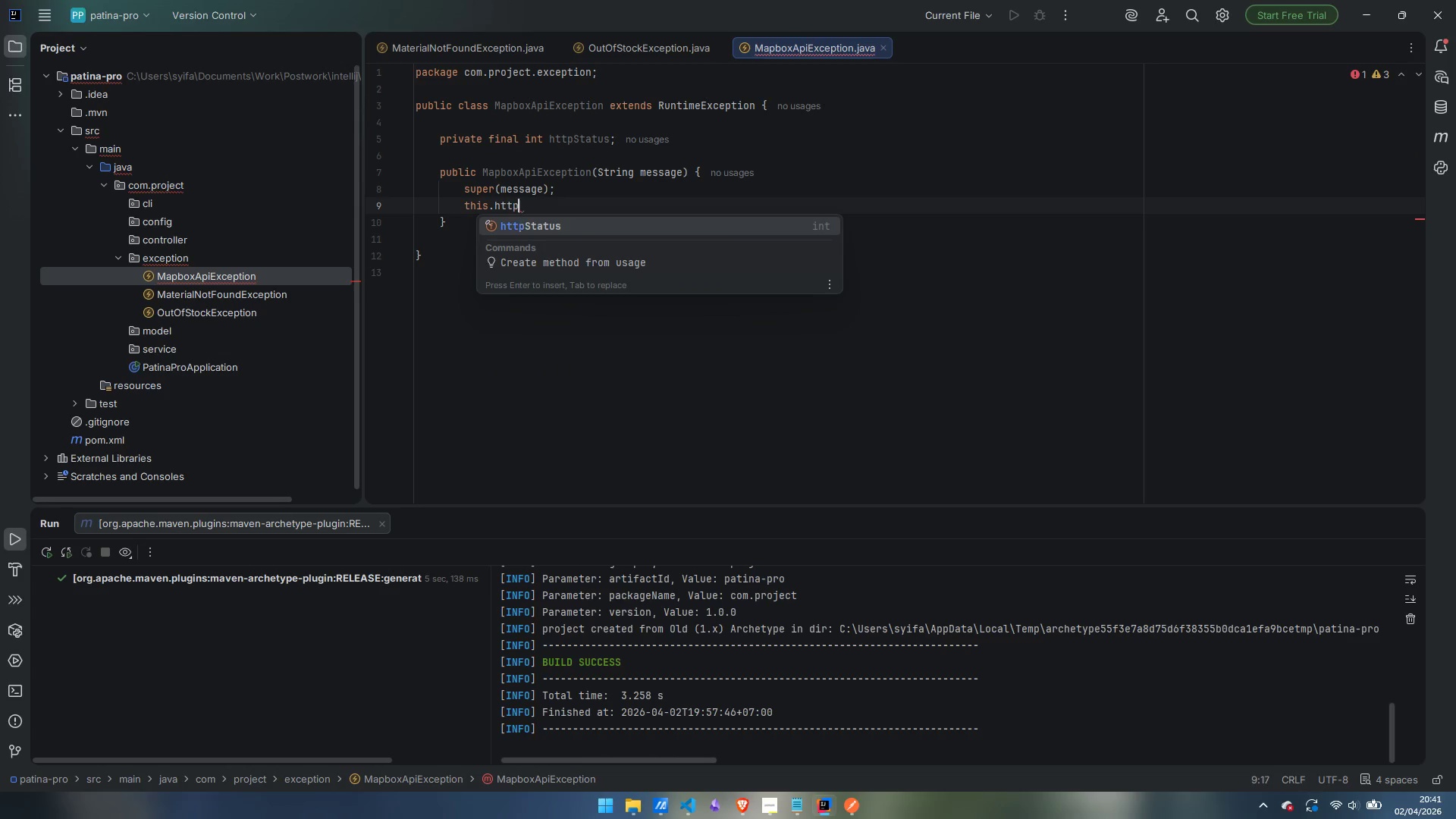 
key(Control+P)
 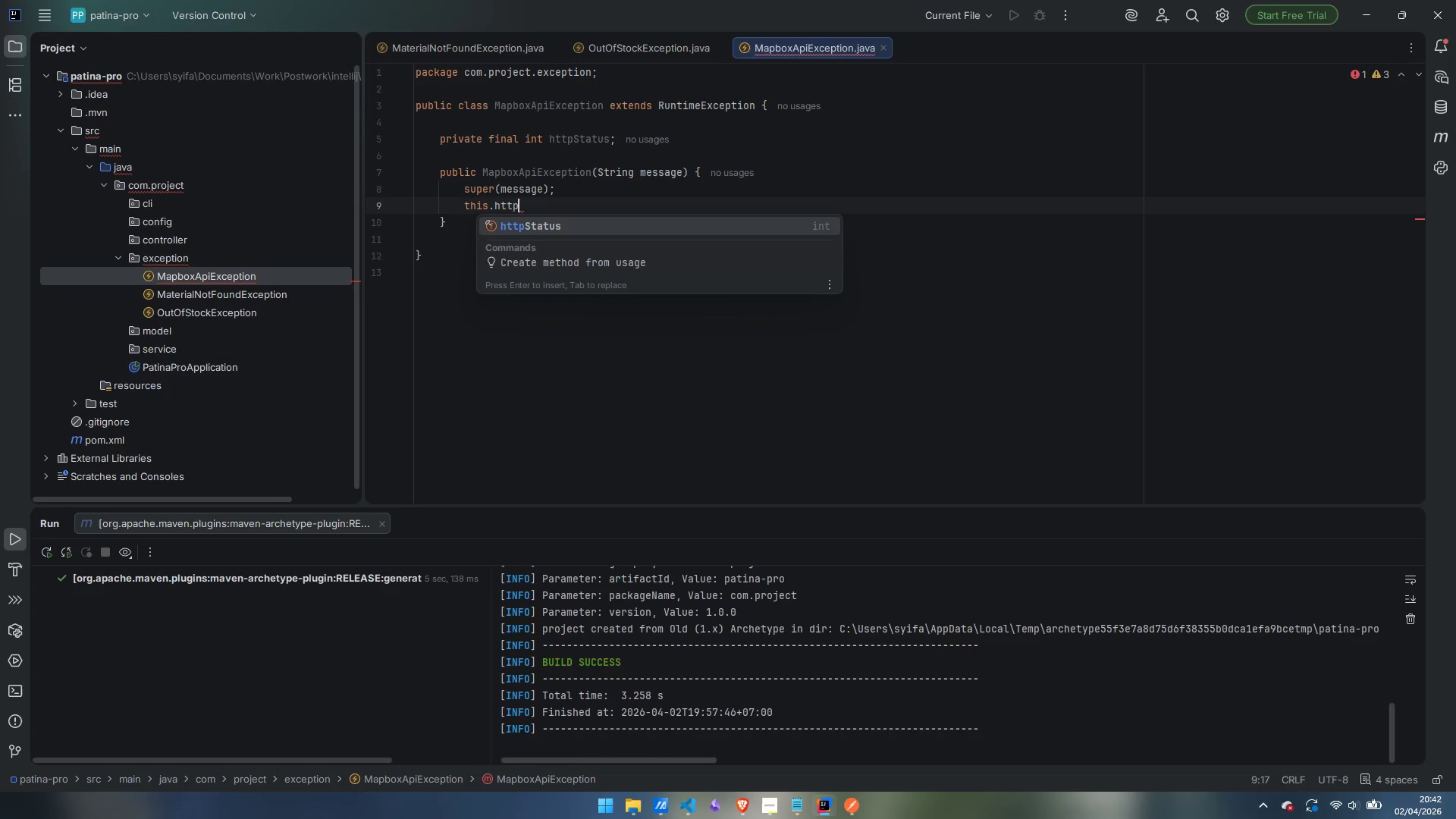 
key(Control+Shift+ShiftLeft)
 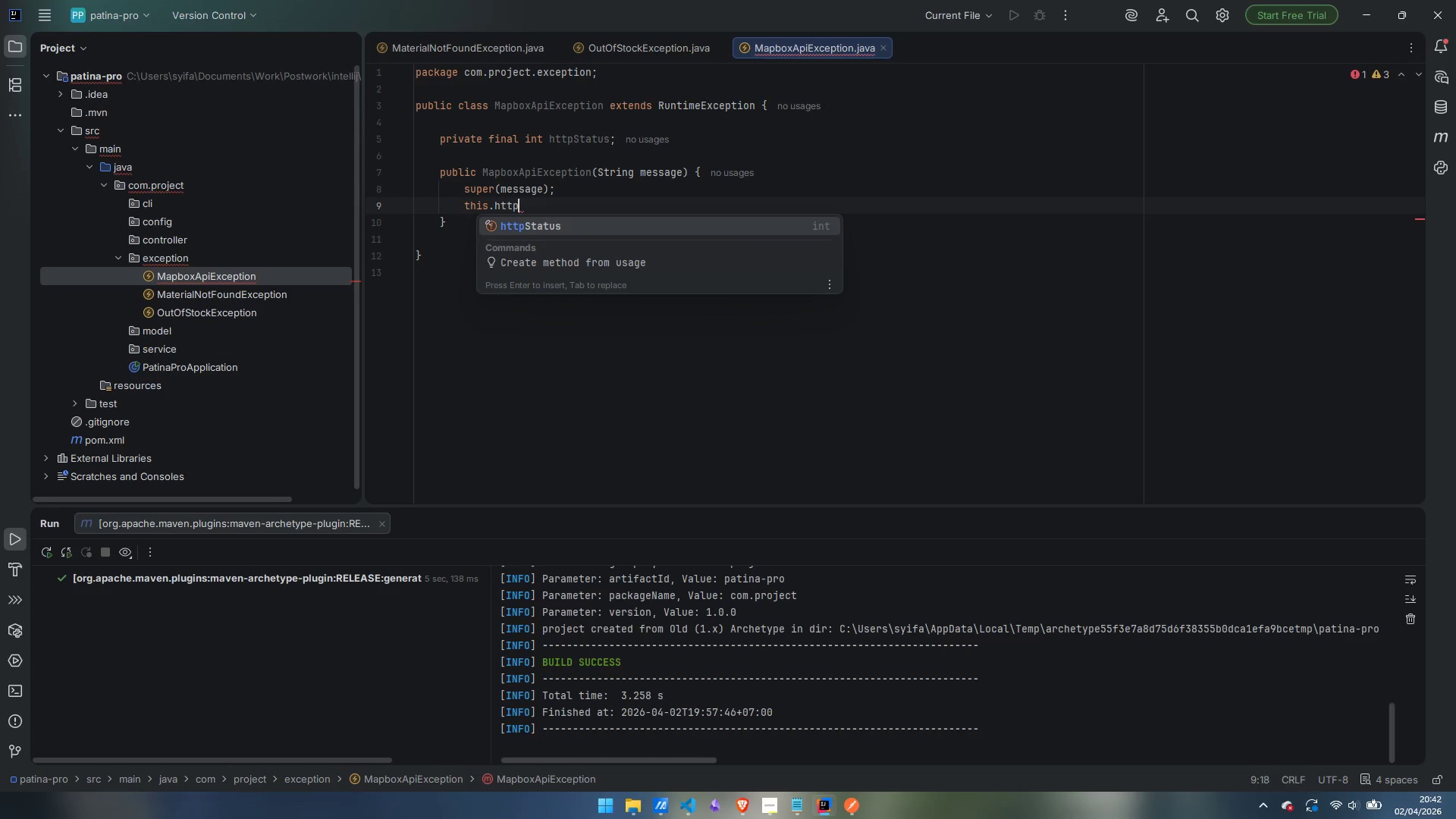 
key(Control+Shift+S)
 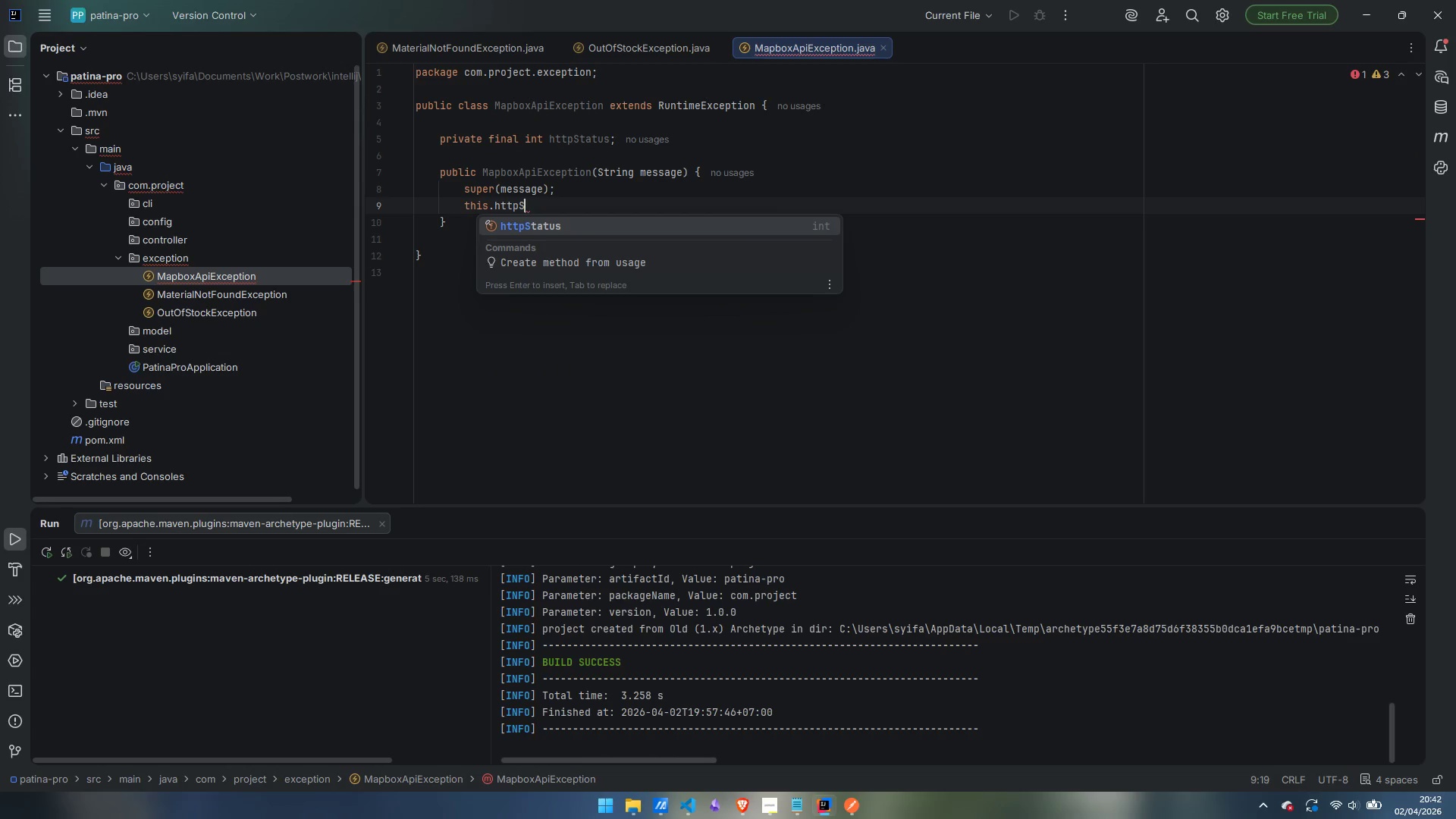 
key(Control+T)
 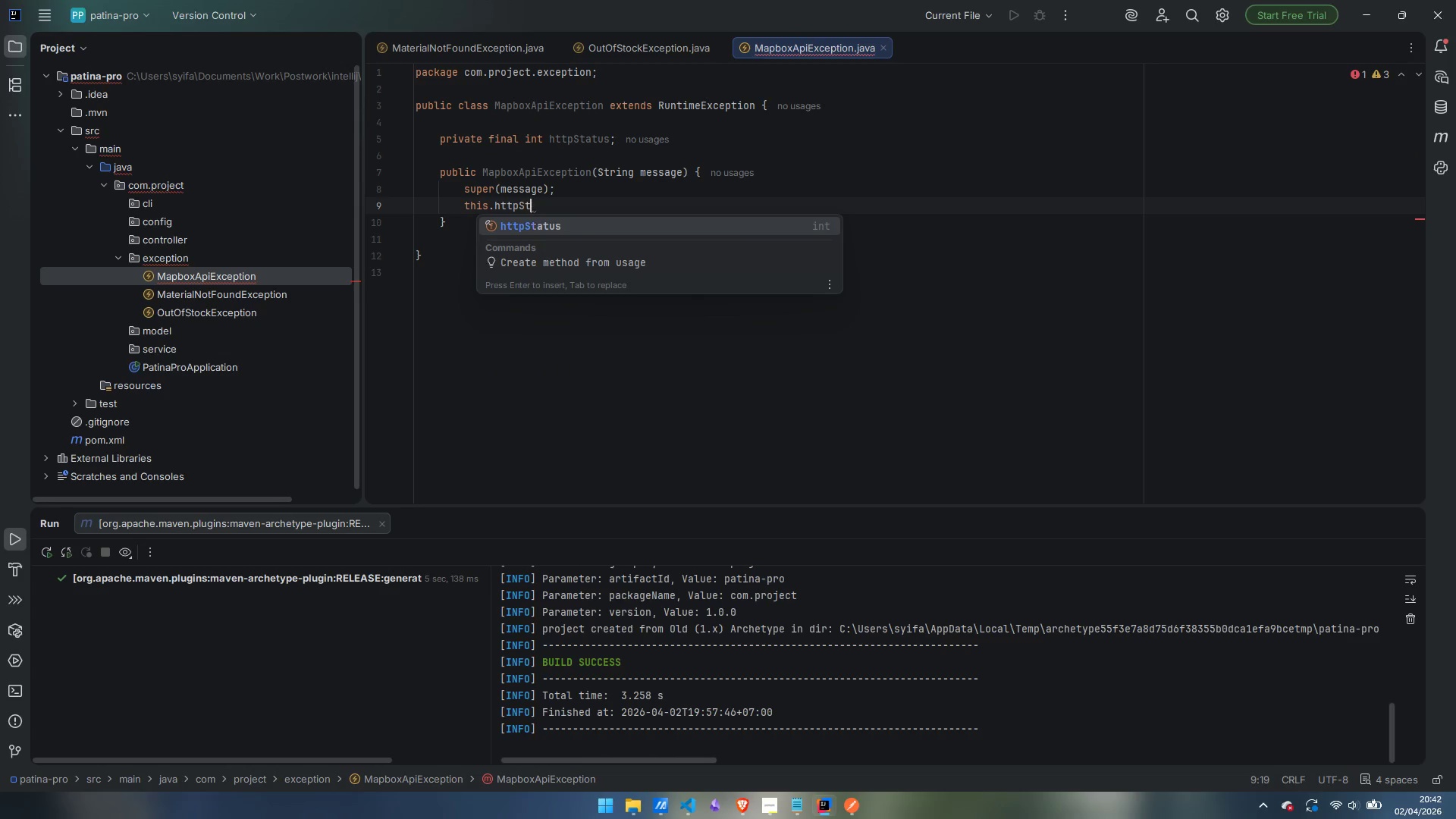 
key(Control+A)
 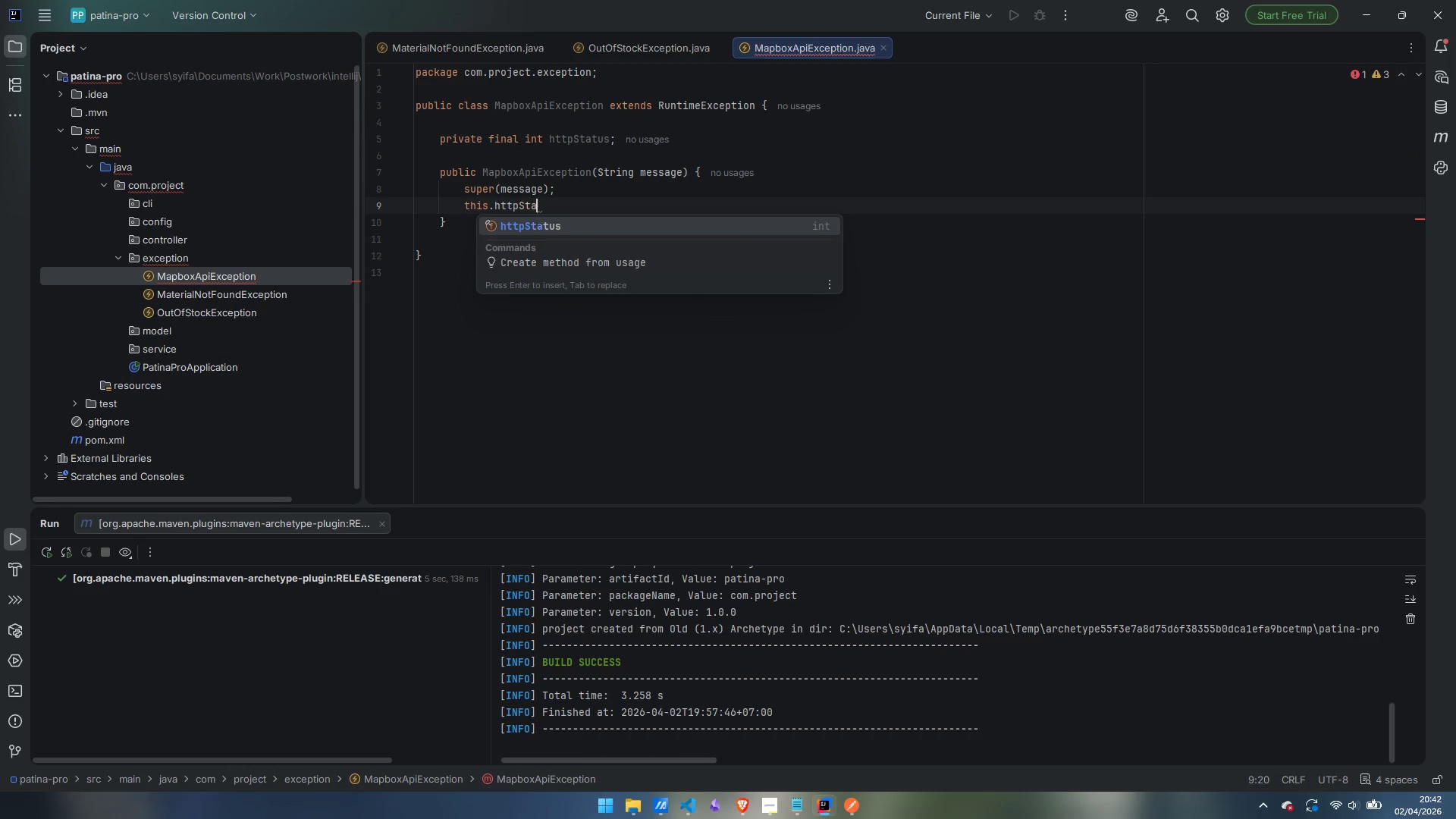 
key(Control+T)
 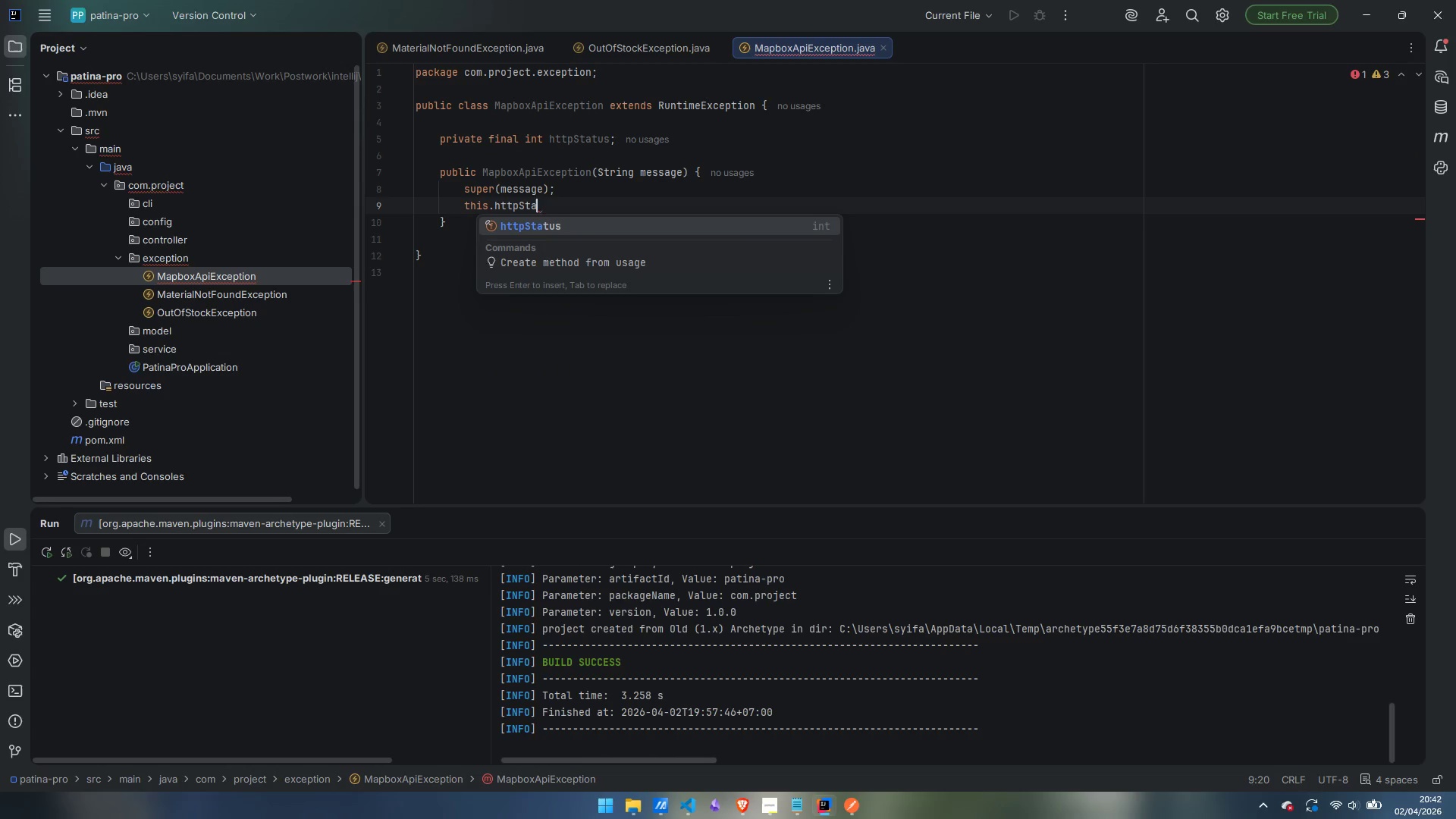 
key(Control+U)
 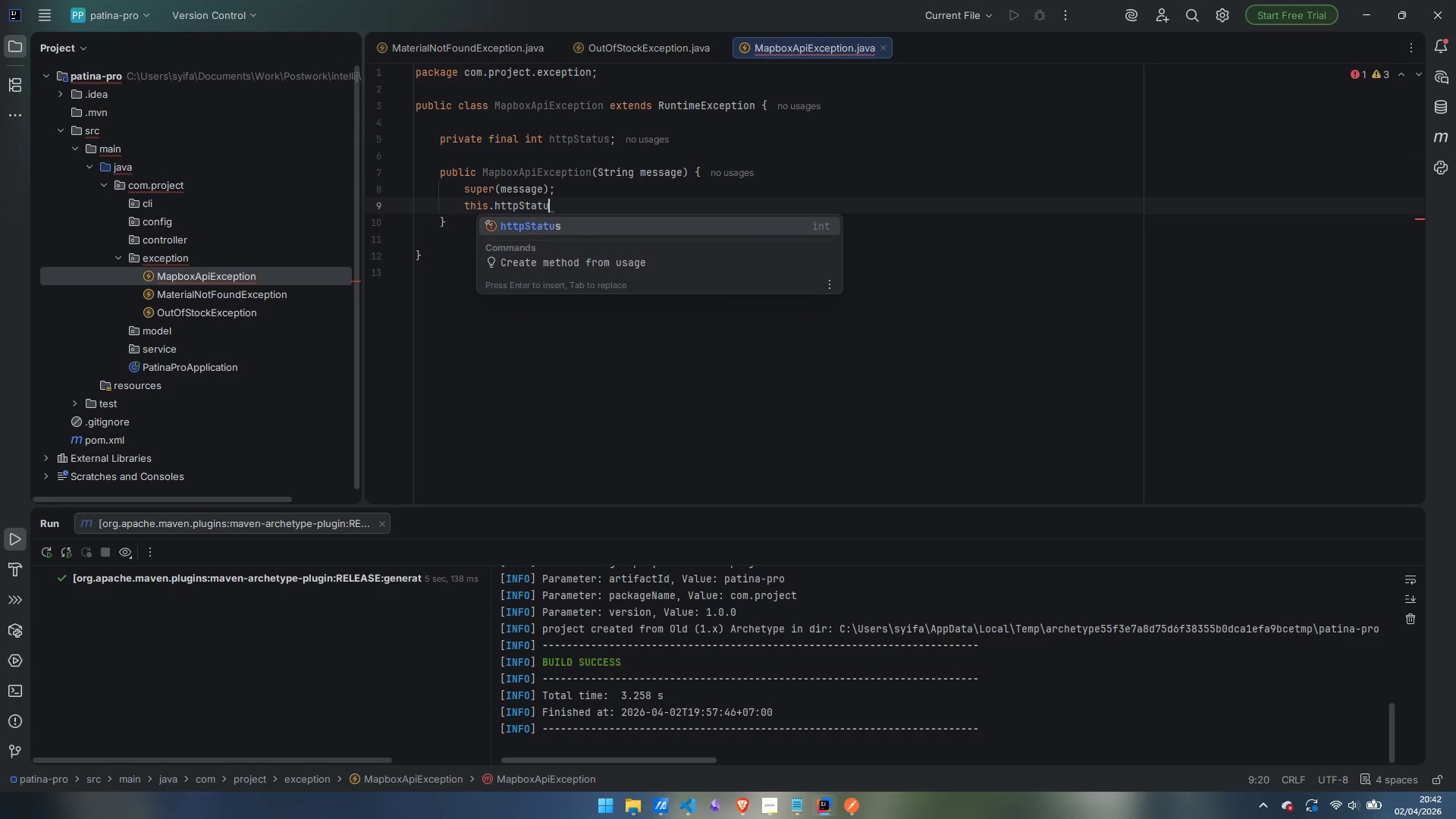 
key(Control+S)
 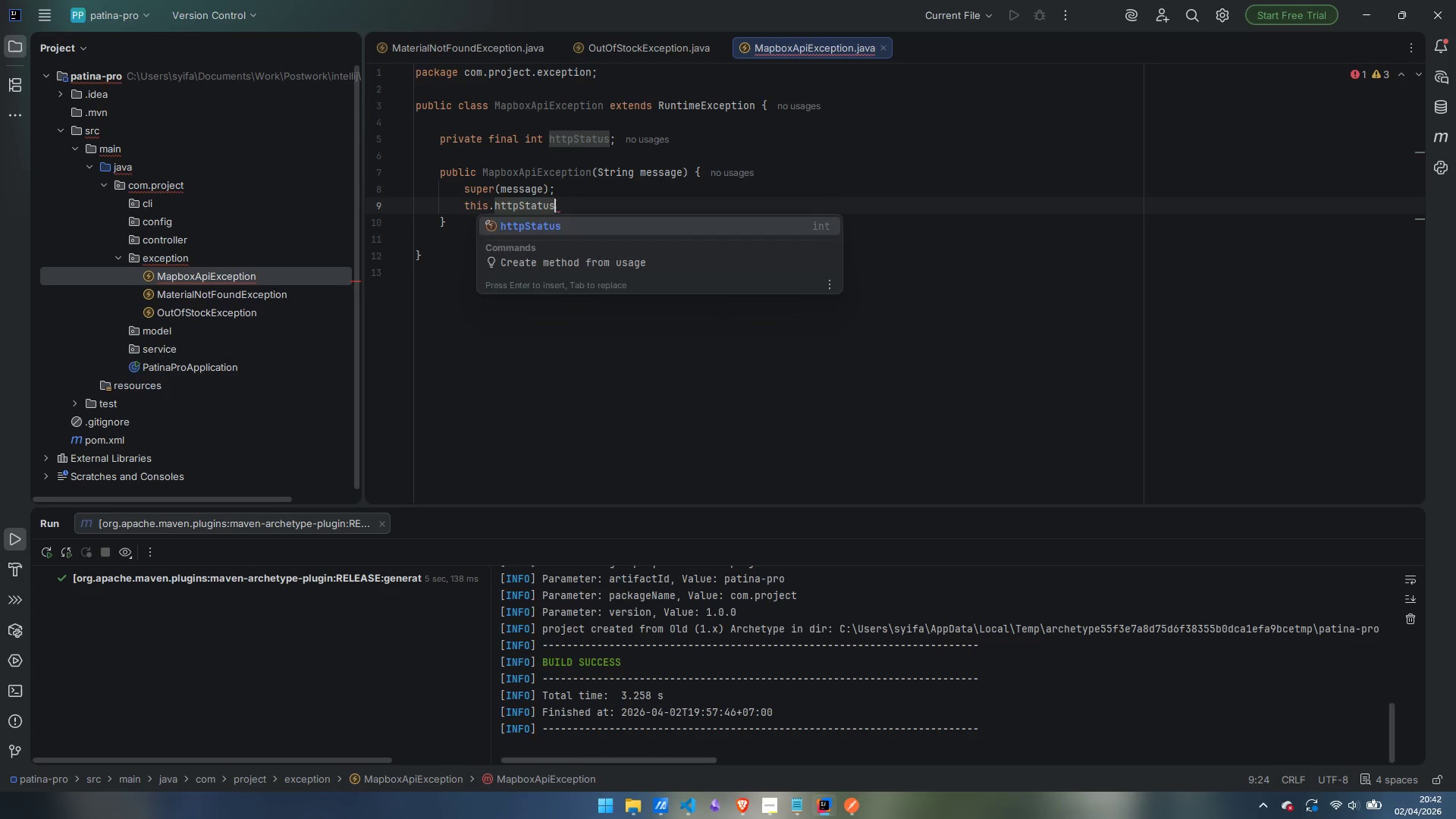 
key(Control+Space)
 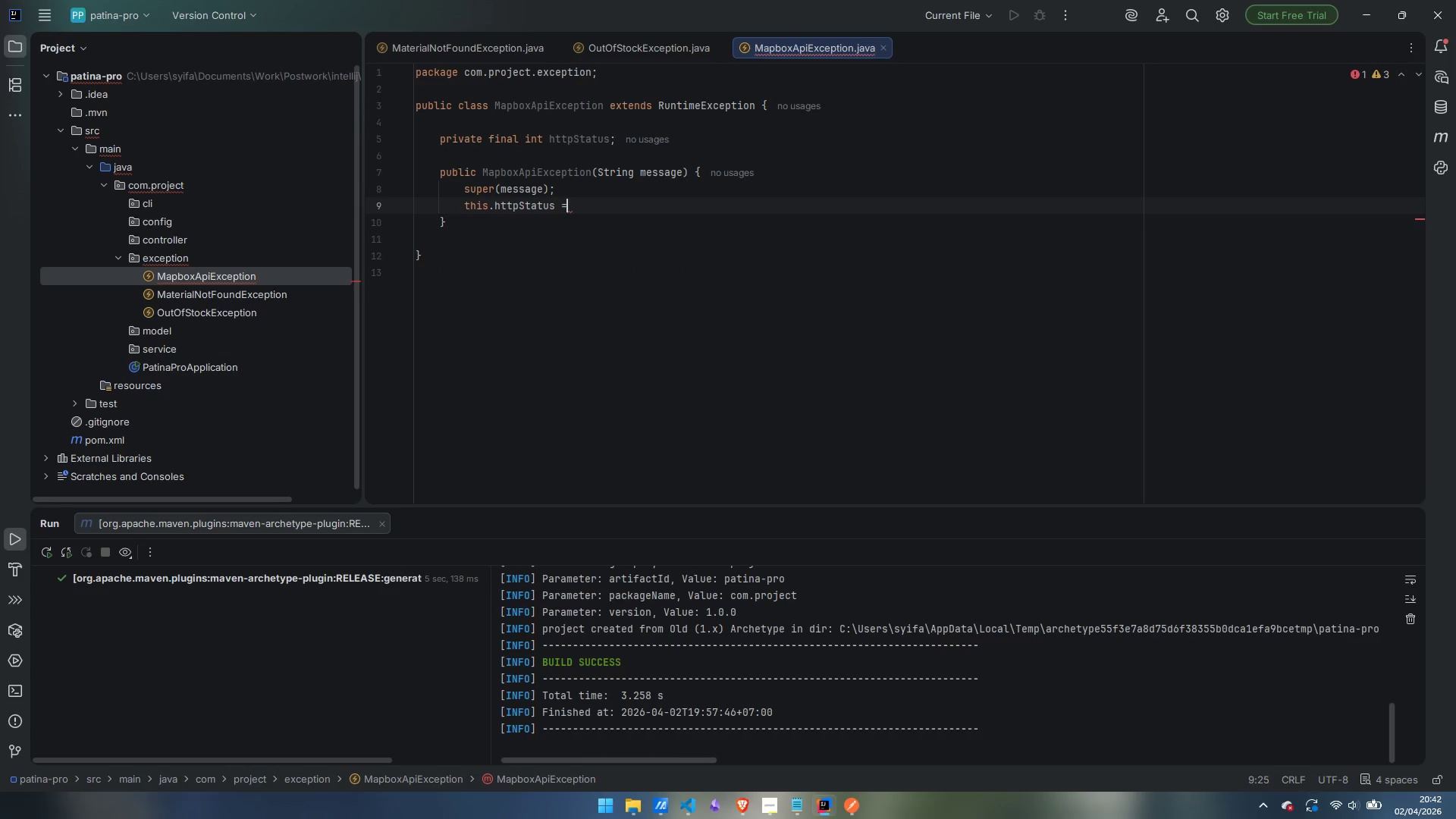 
key(Control+Equal)
 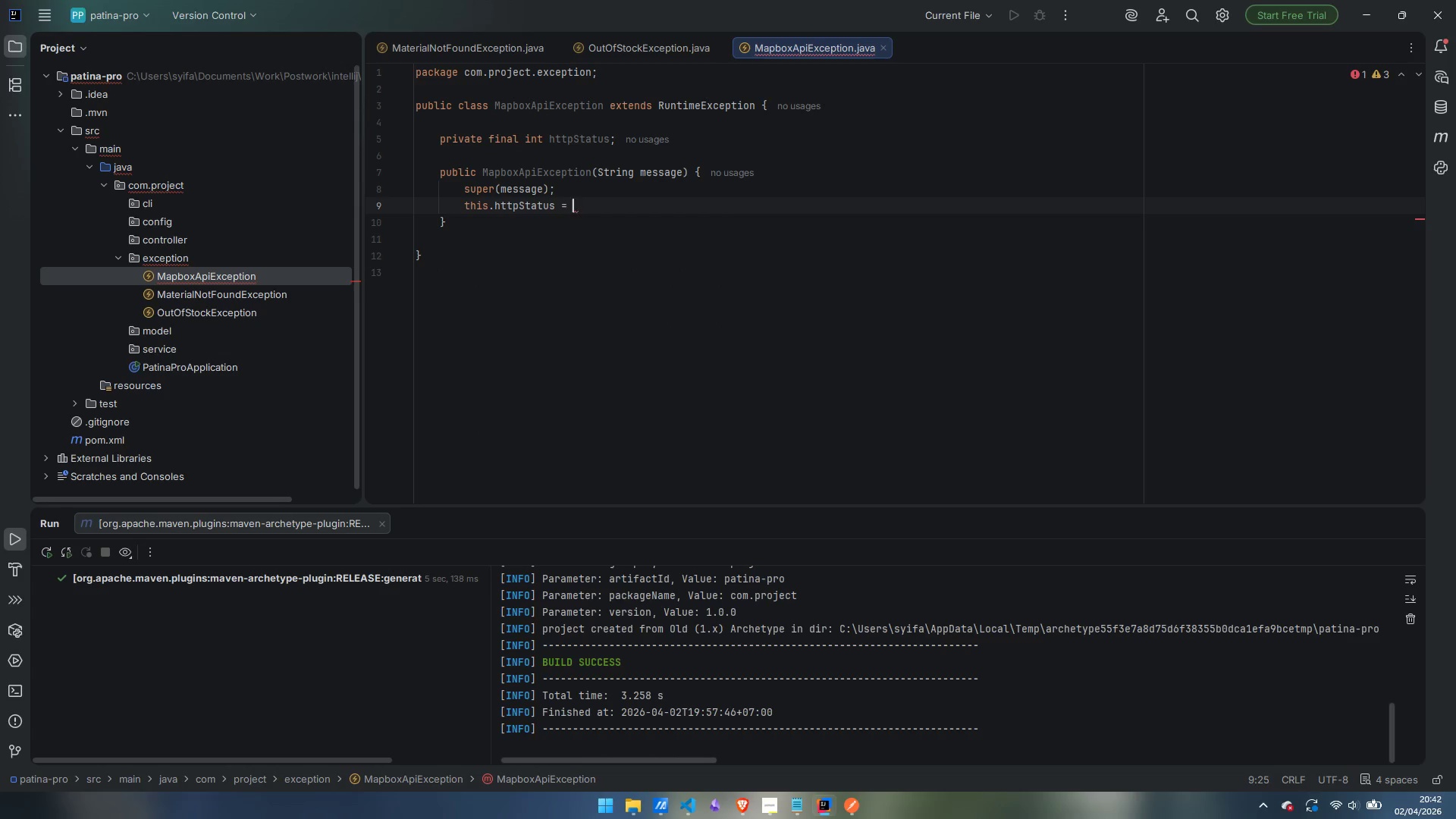 
key(Control+Space)
 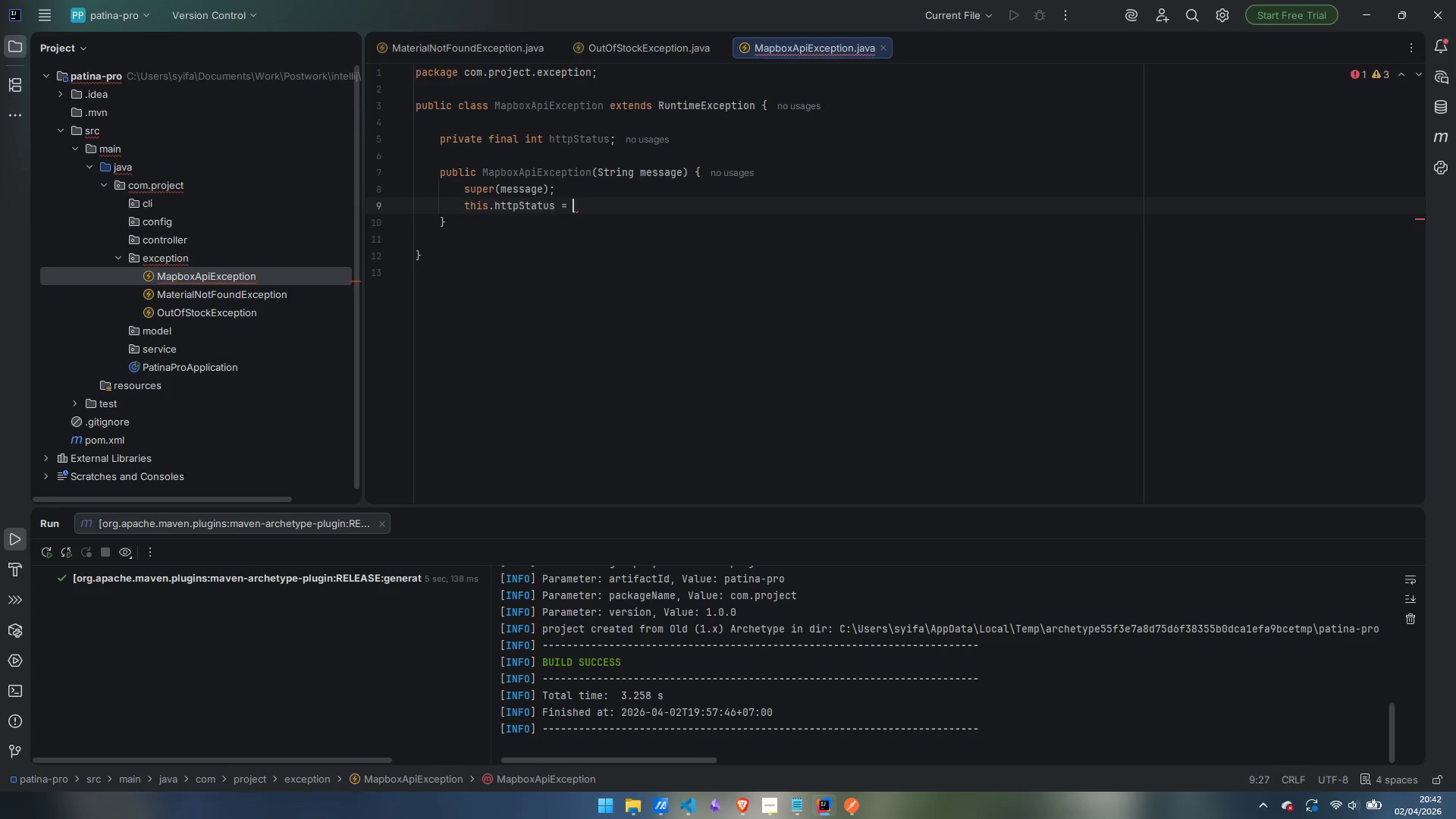 
key(Minus)
 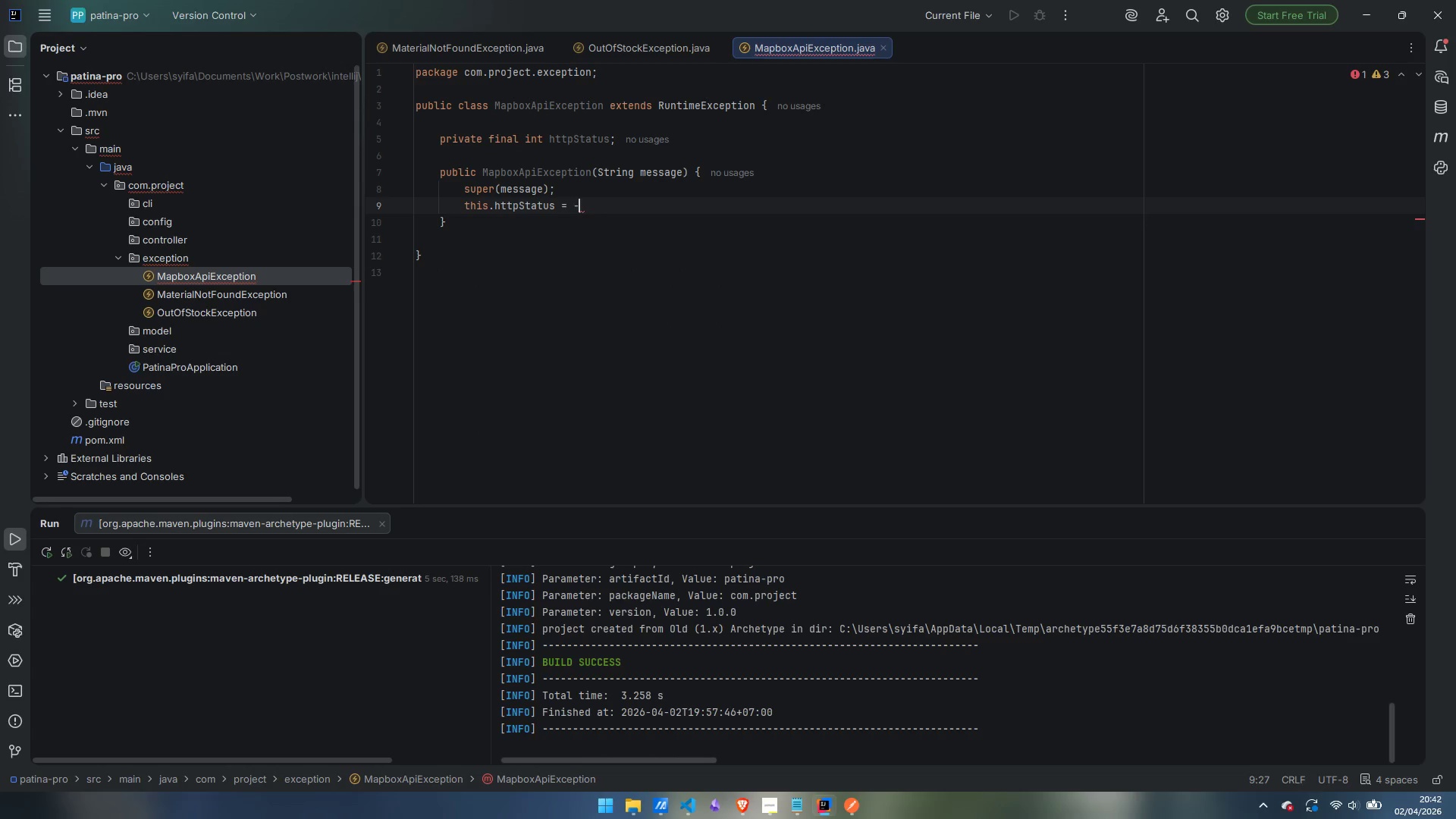 
key(1)
 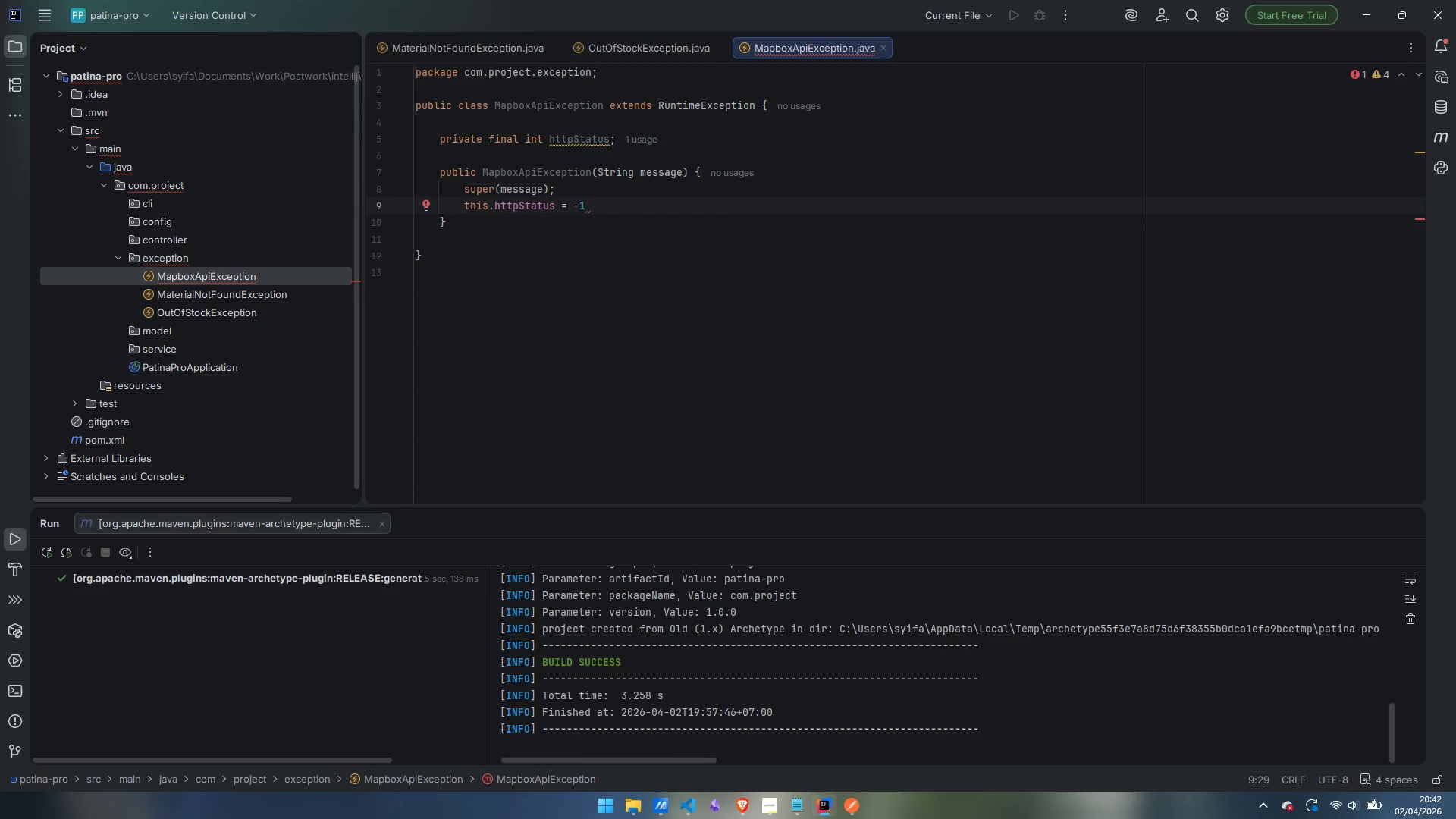 
key(Semicolon)
 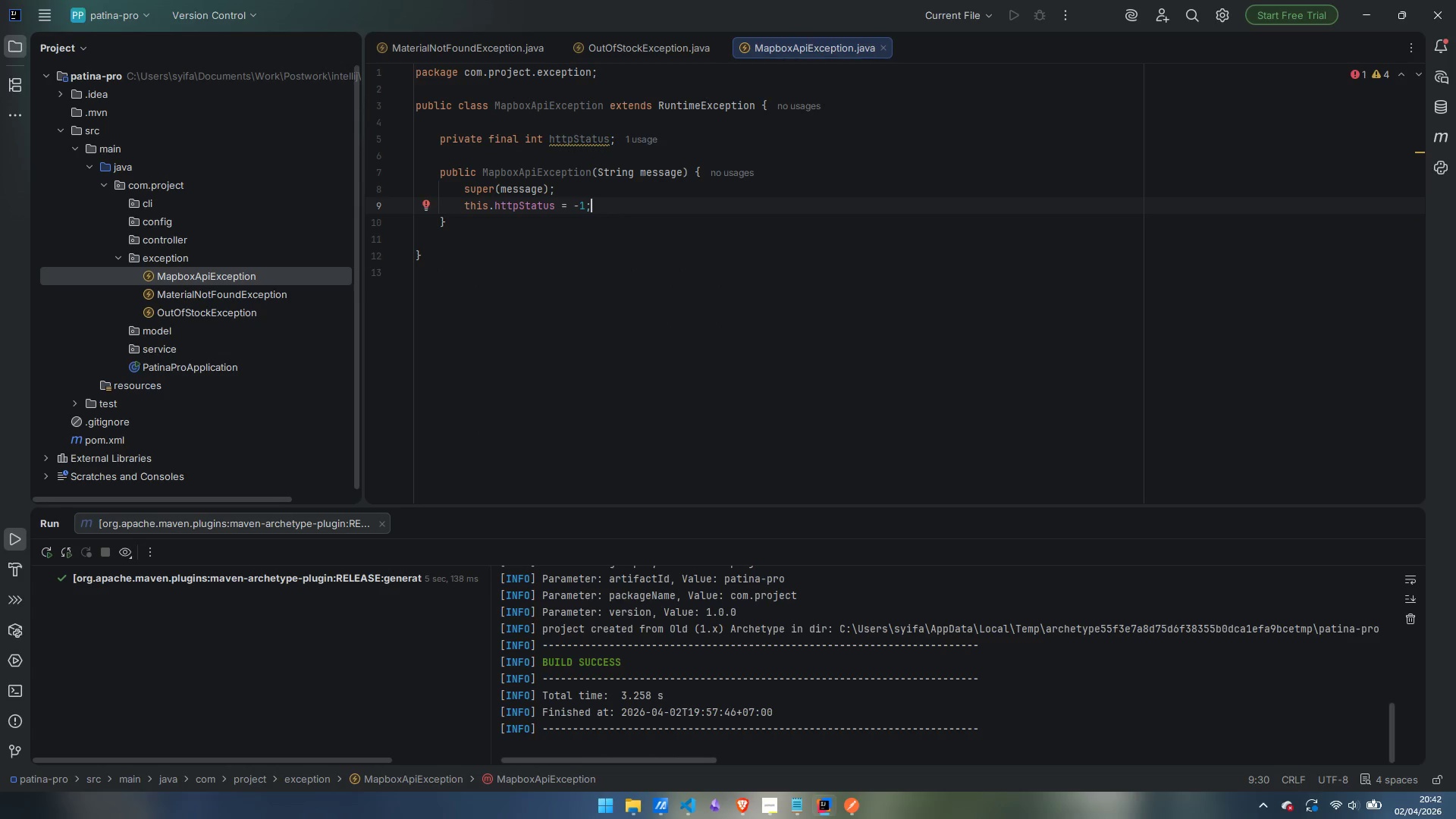 
key(ArrowDown)
 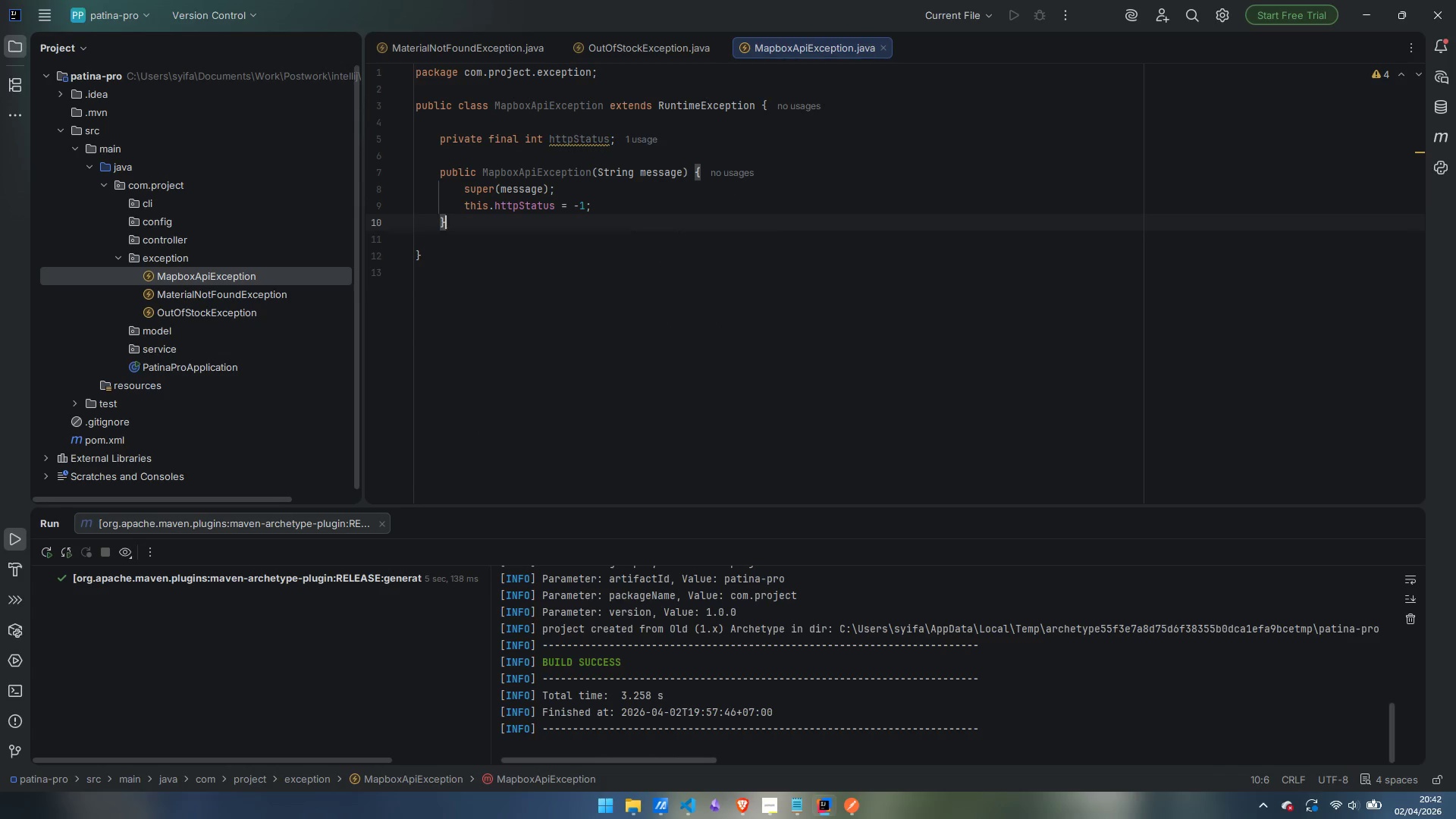 
key(Enter)
 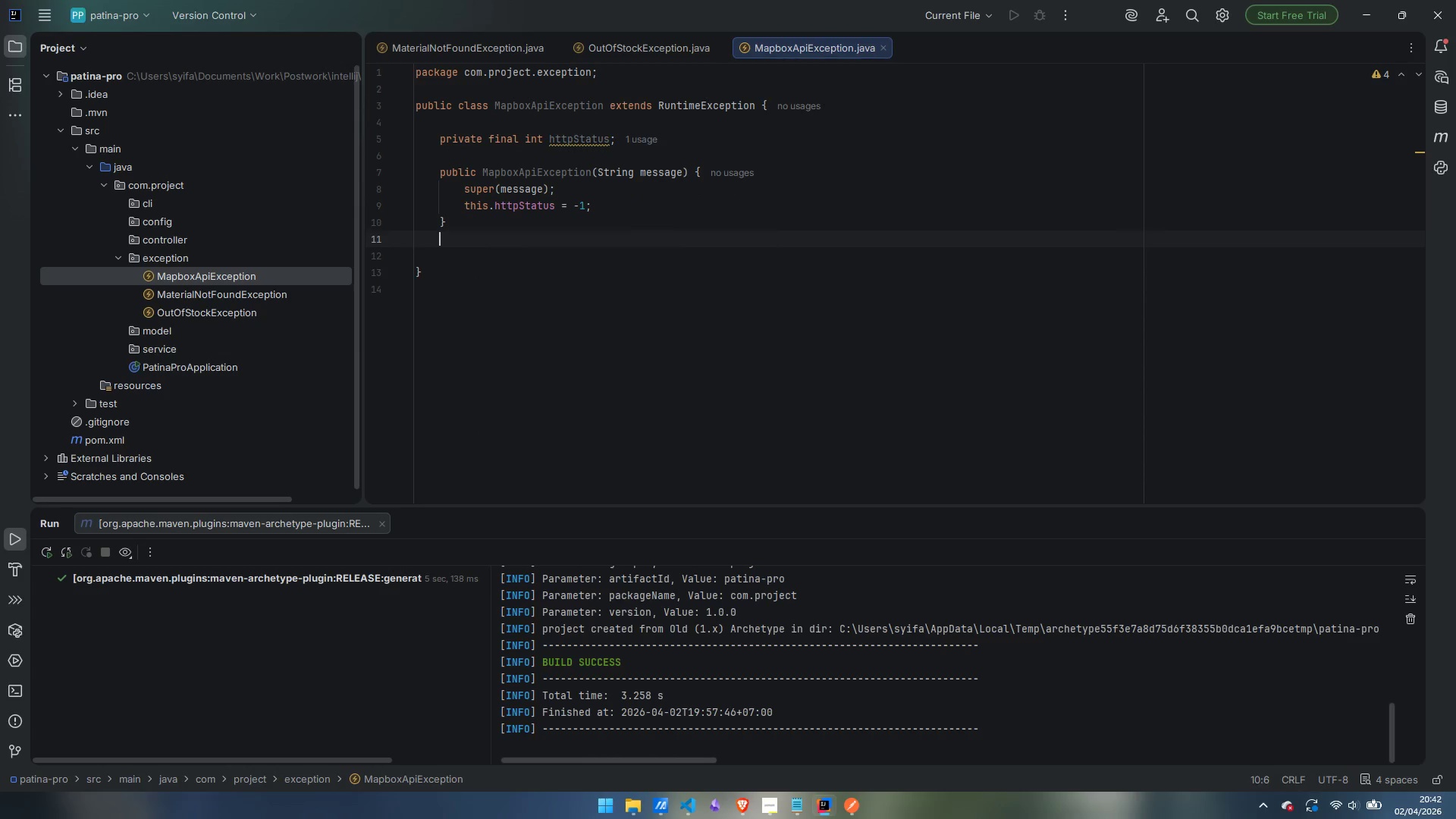 
key(Enter)
 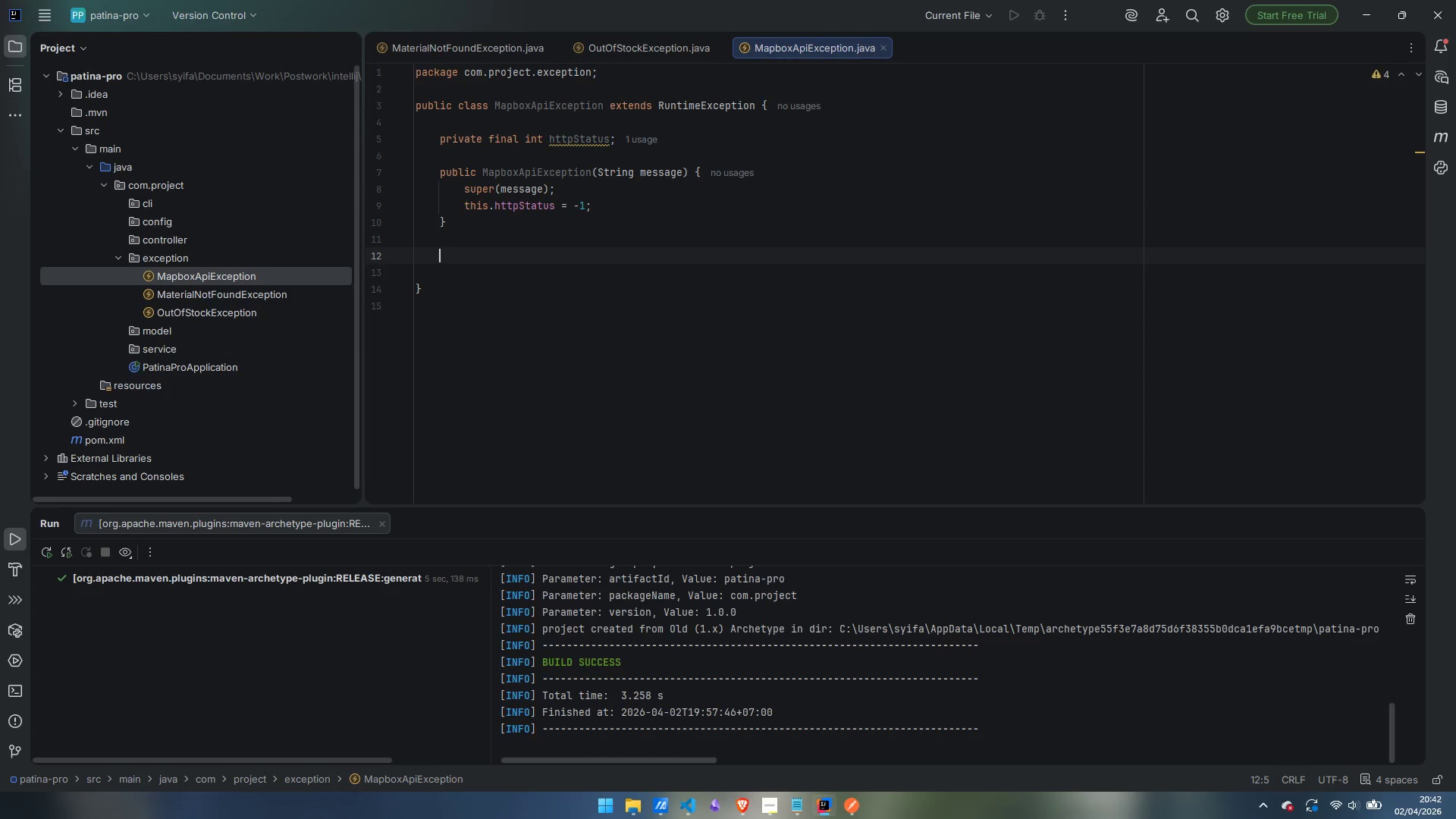 
type(public MapboxApiException(String messsage)
key(Backspace)
key(Backspace)
key(Backspace)
key(Backspace)
type(age, int httpStatus)
 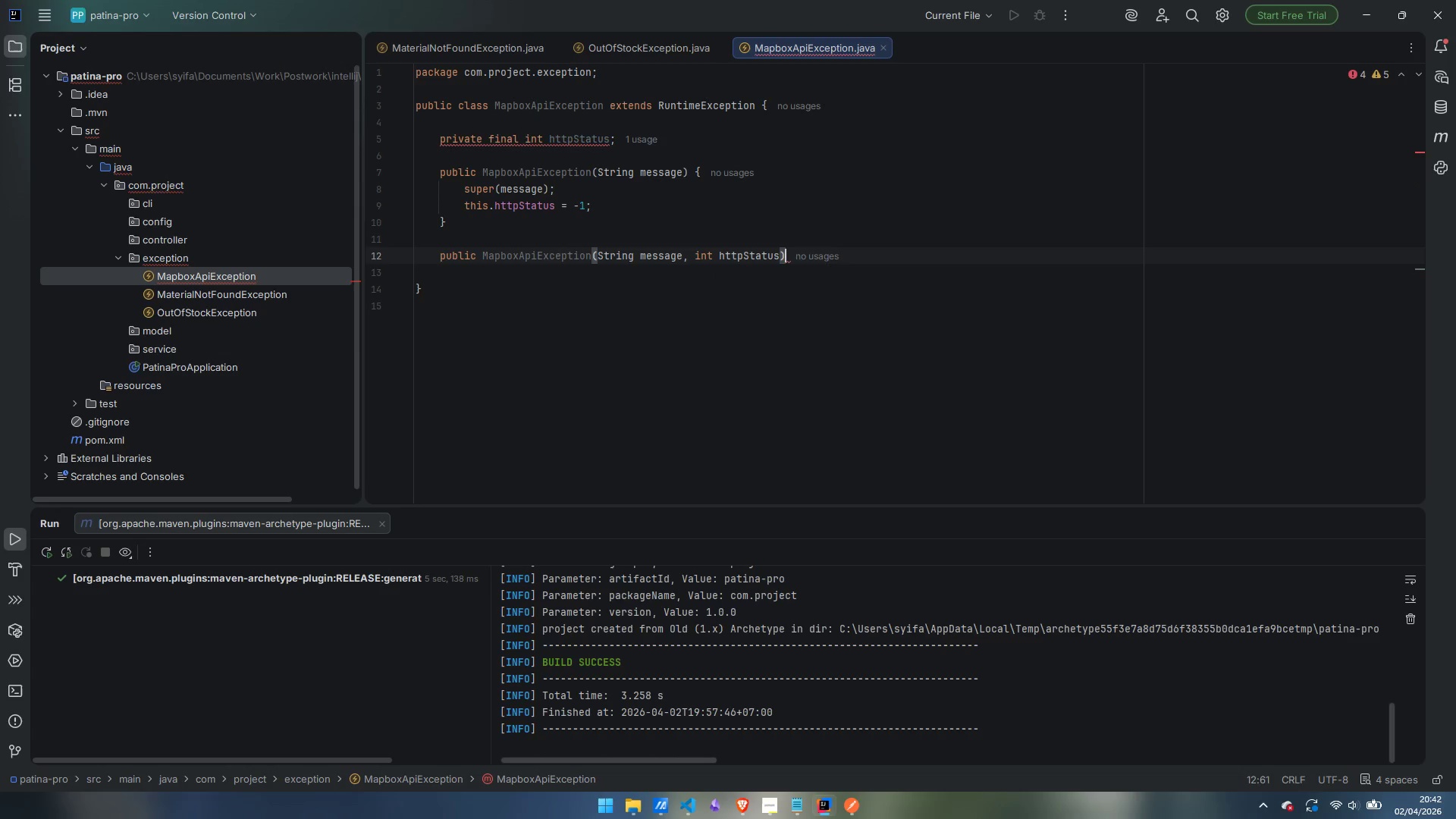 
 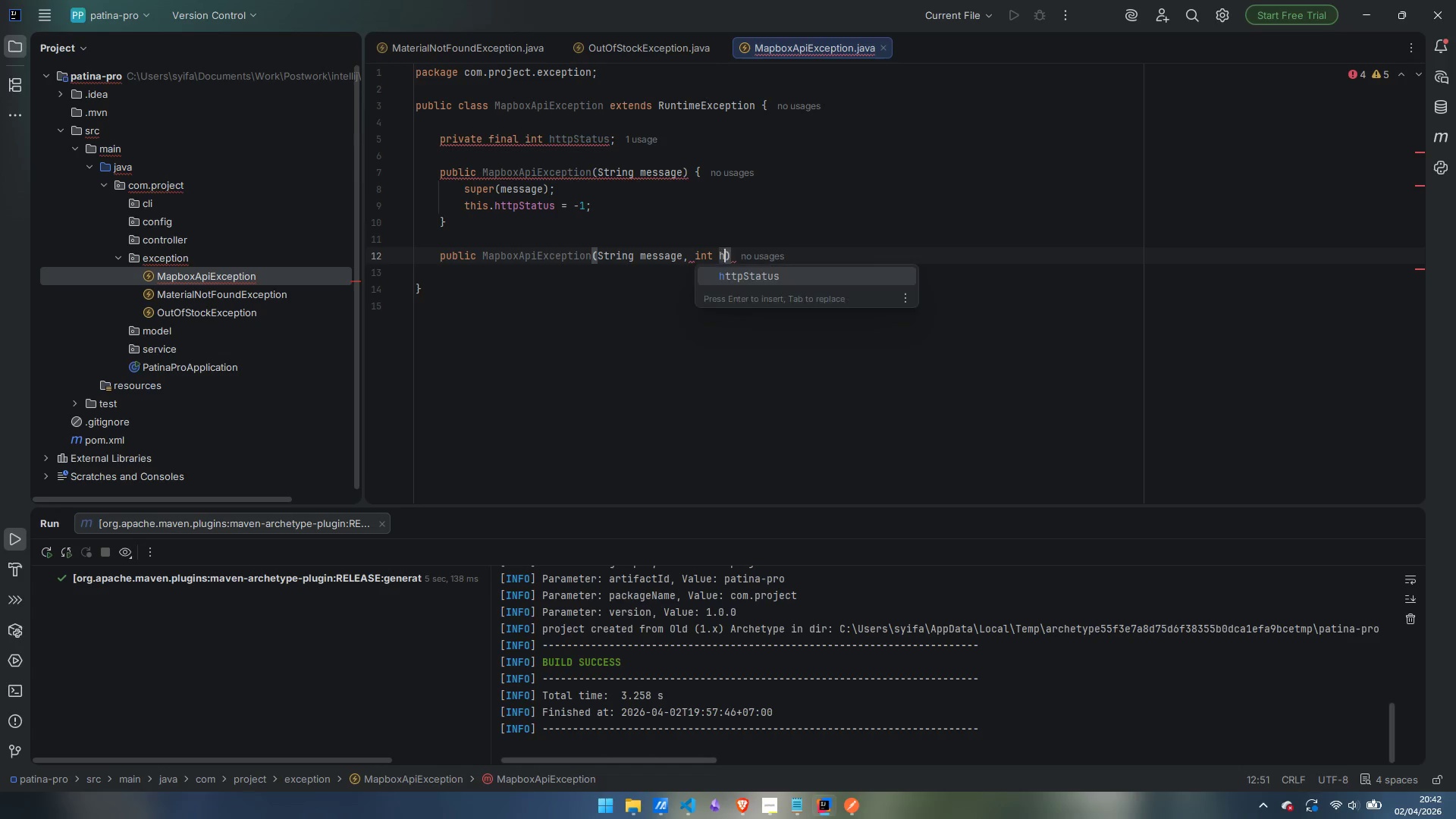 
key(ArrowRight)
 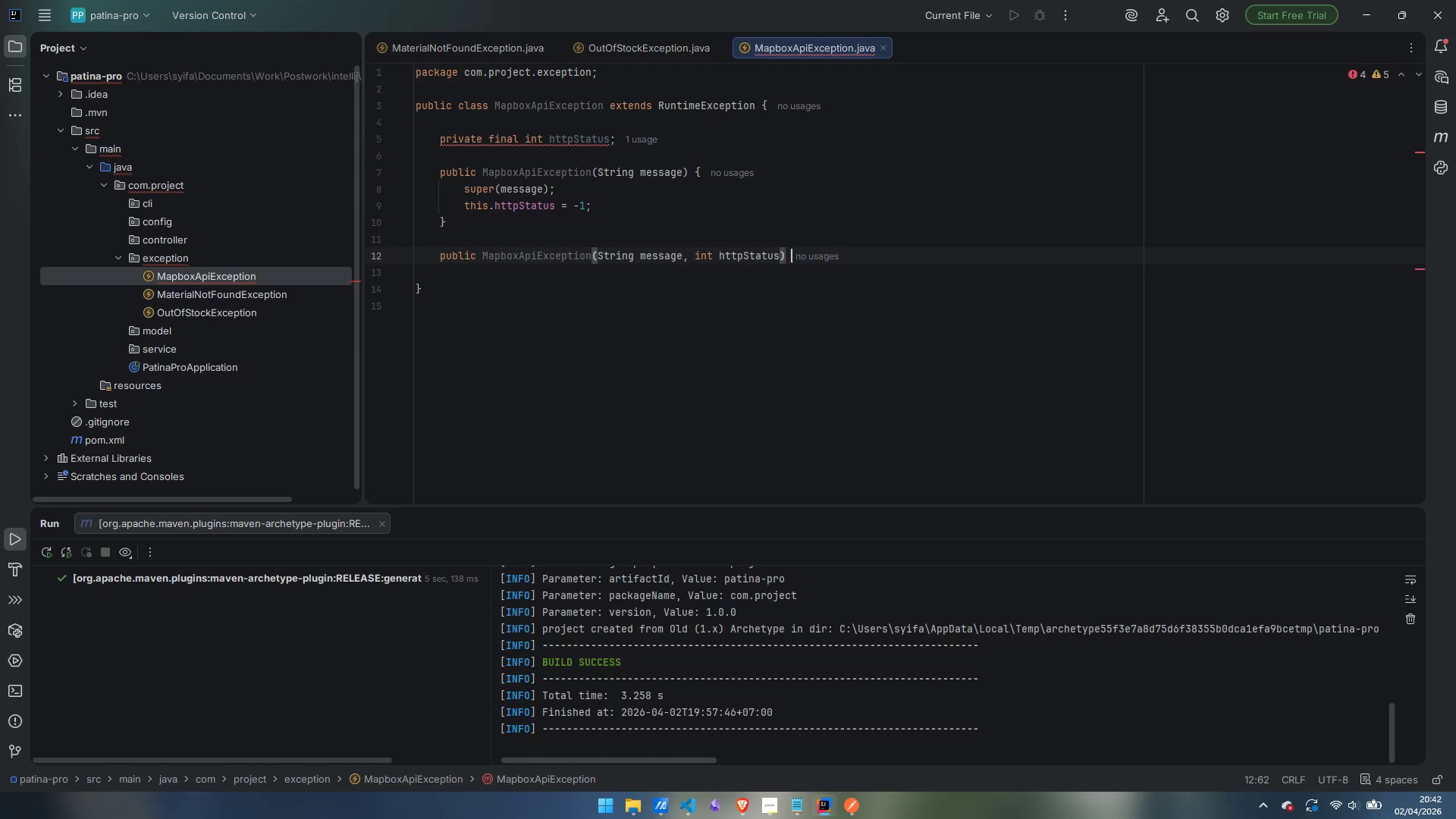 
key(Space)
 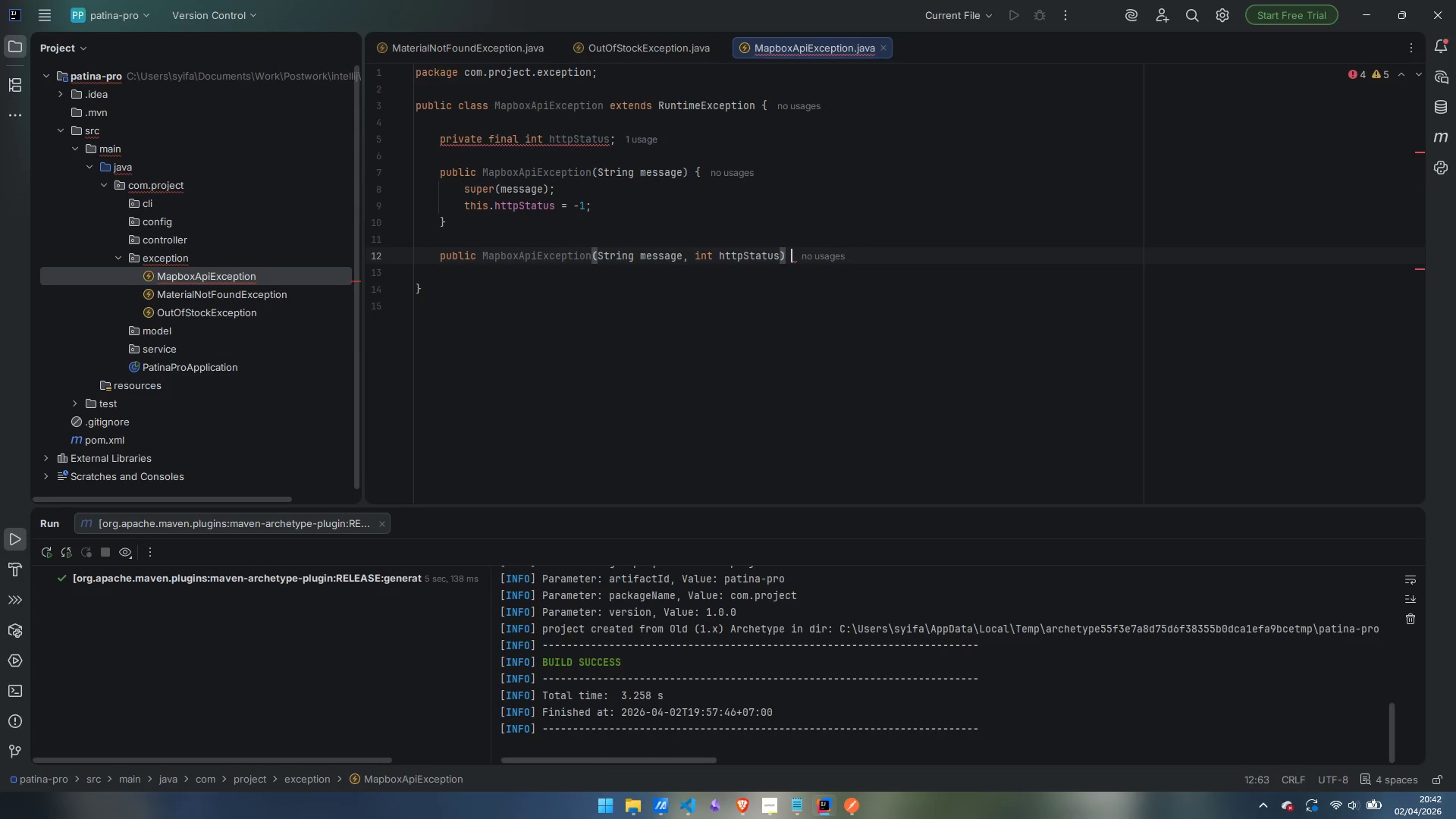 
key(Shift+BracketLeft)
 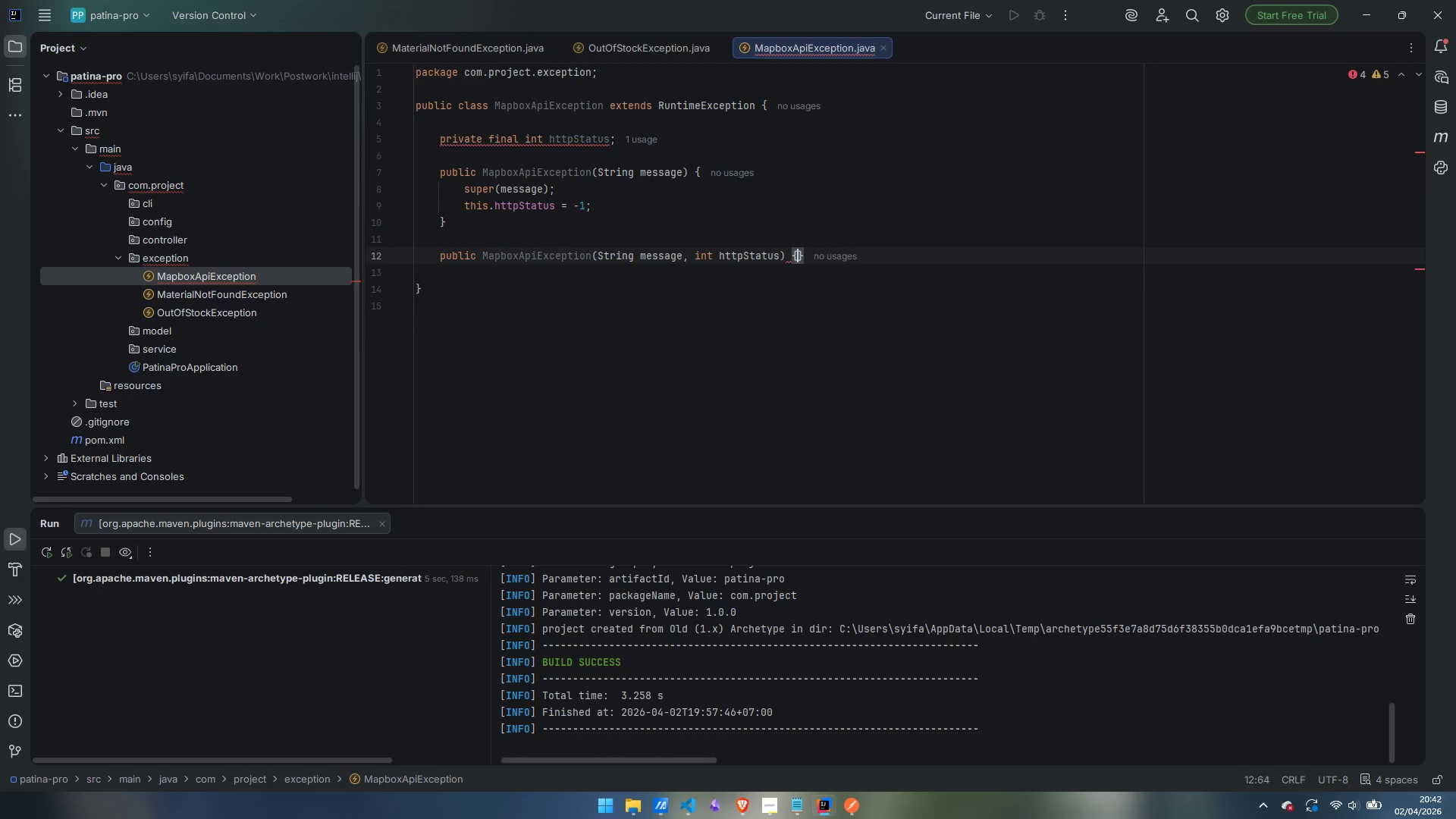 
key(Enter)
 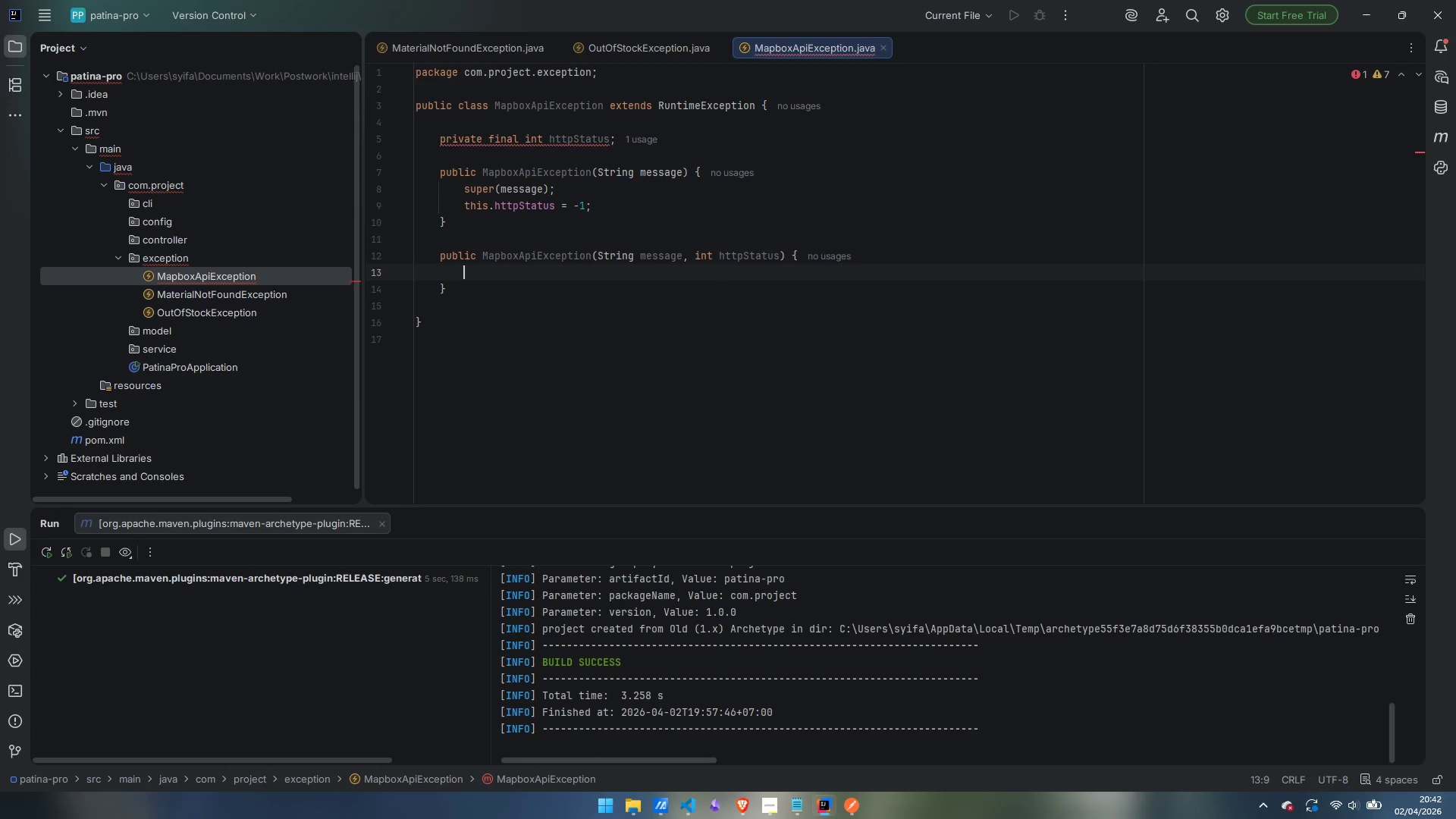 
type(super(message + " (HTTP )
 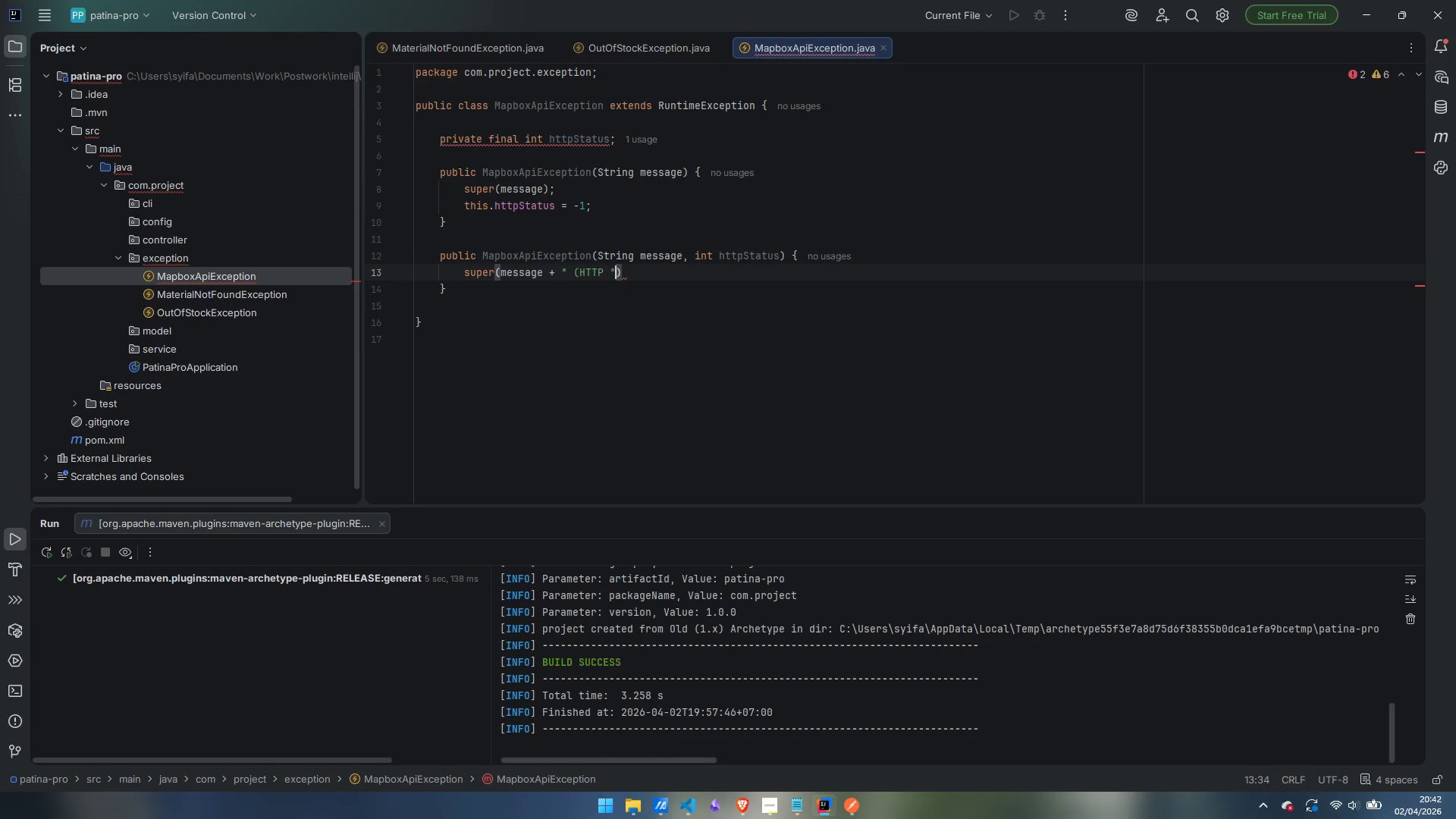 
 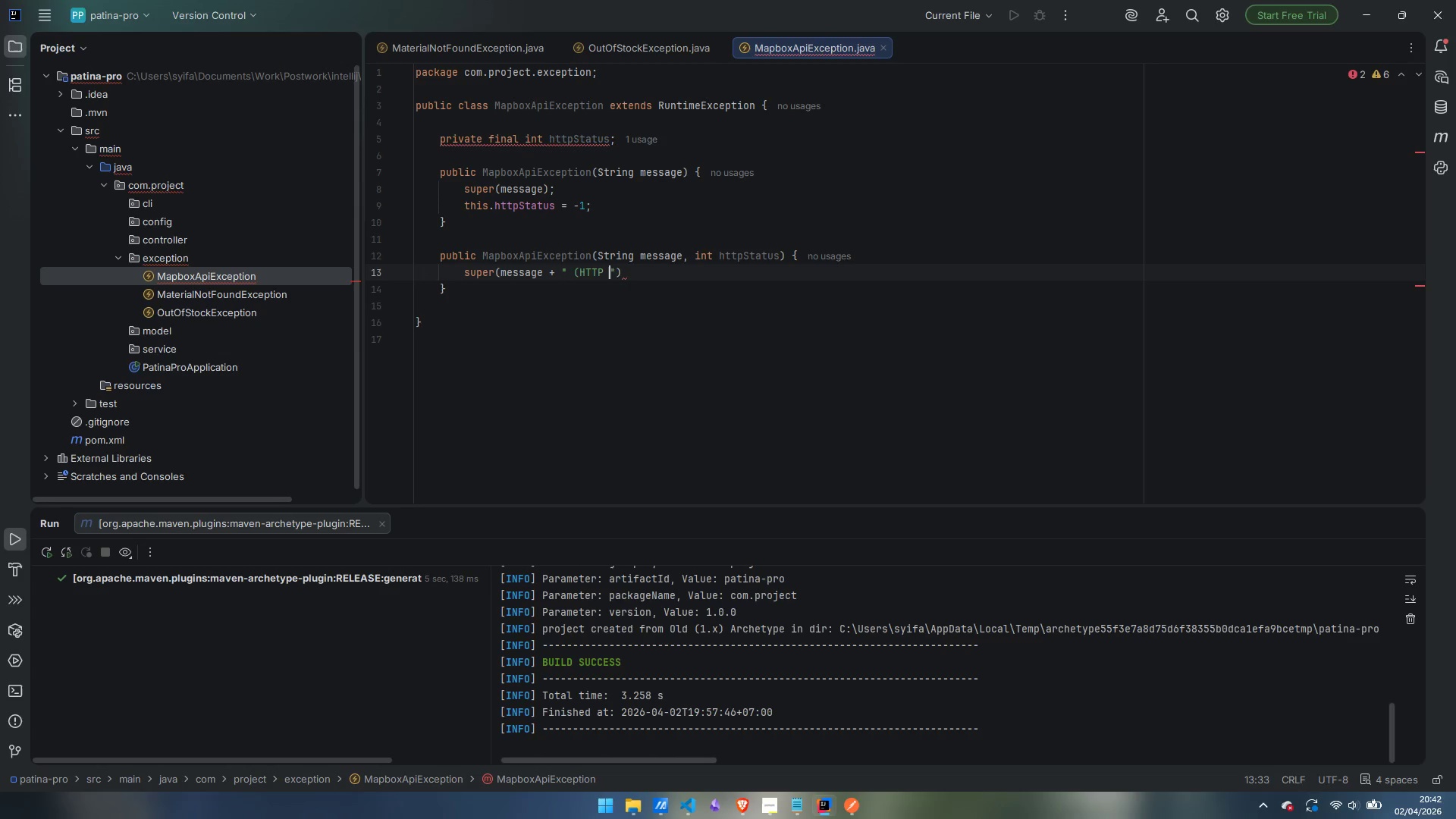 
key(ArrowRight)
 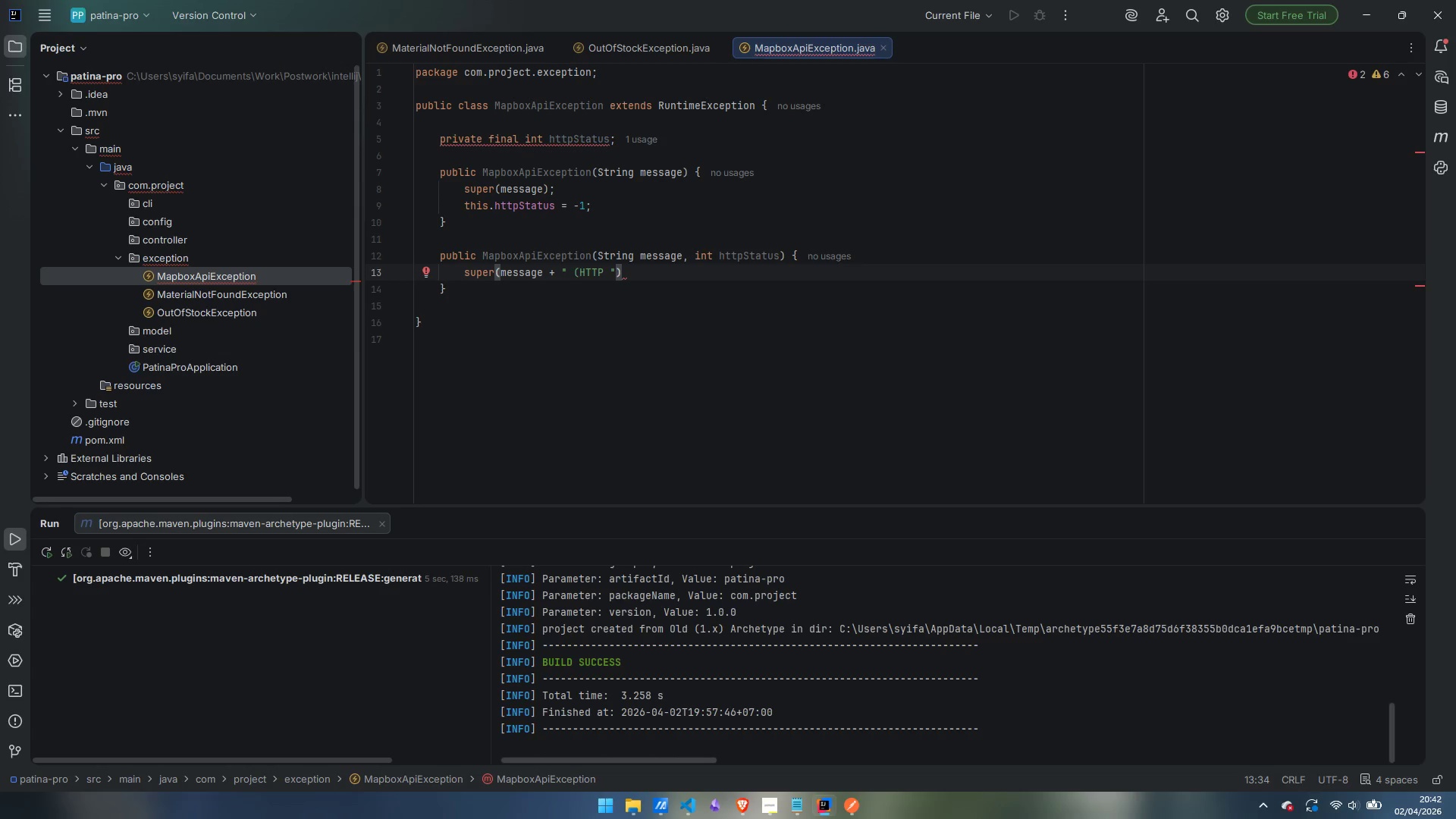 
type( httpStatus + "))
 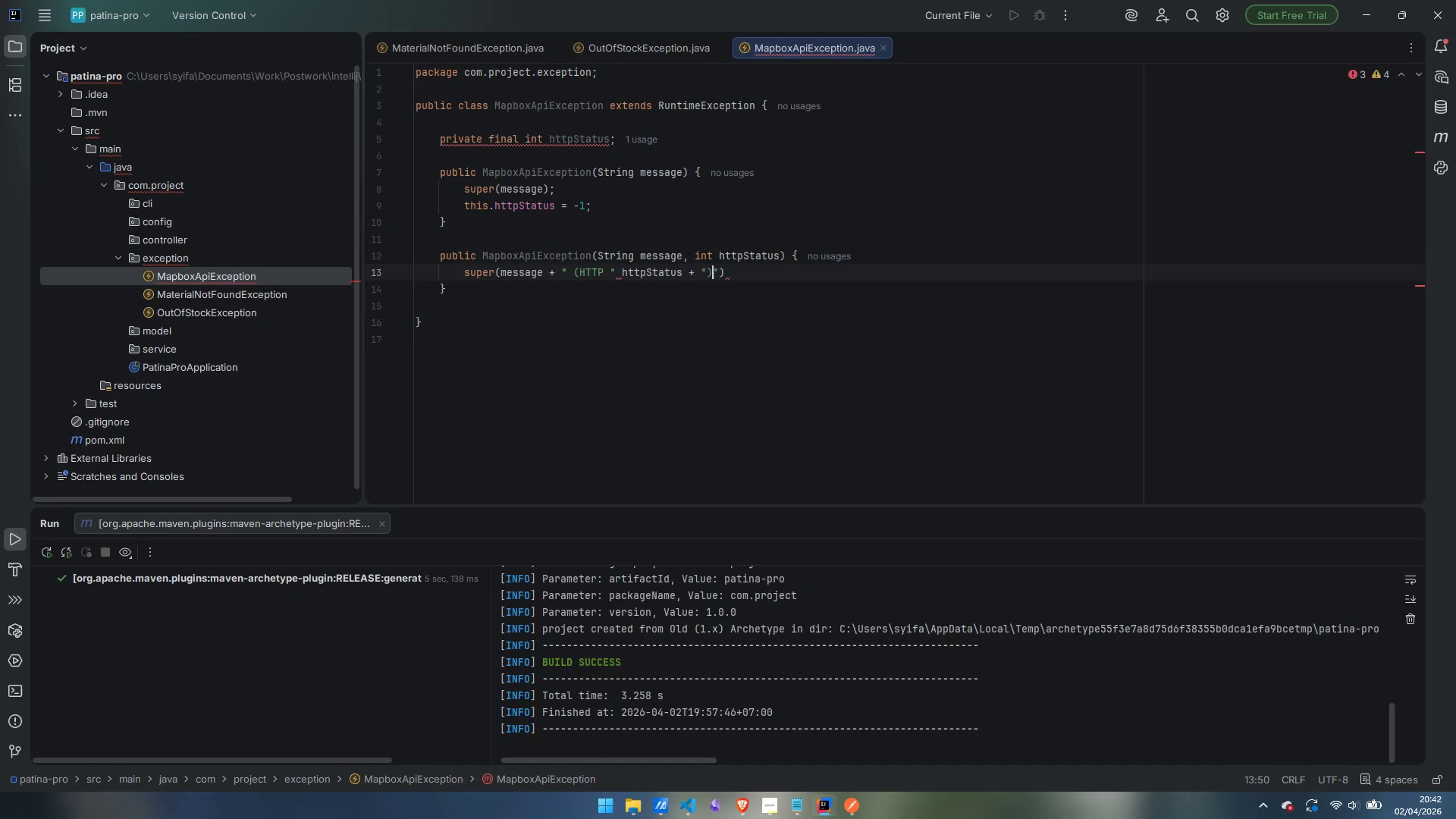 
key(ArrowRight)
 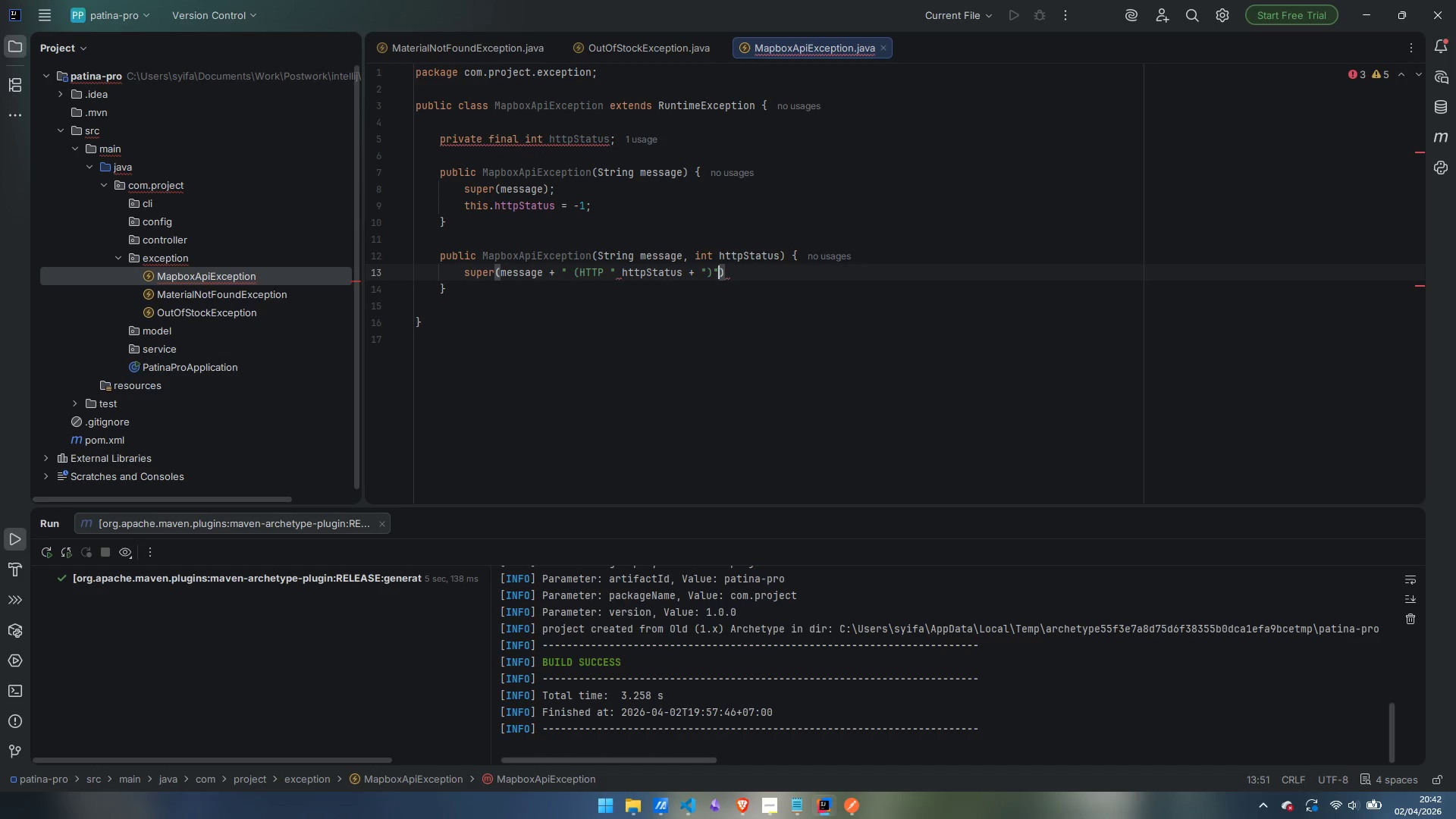 
key(ArrowRight)
 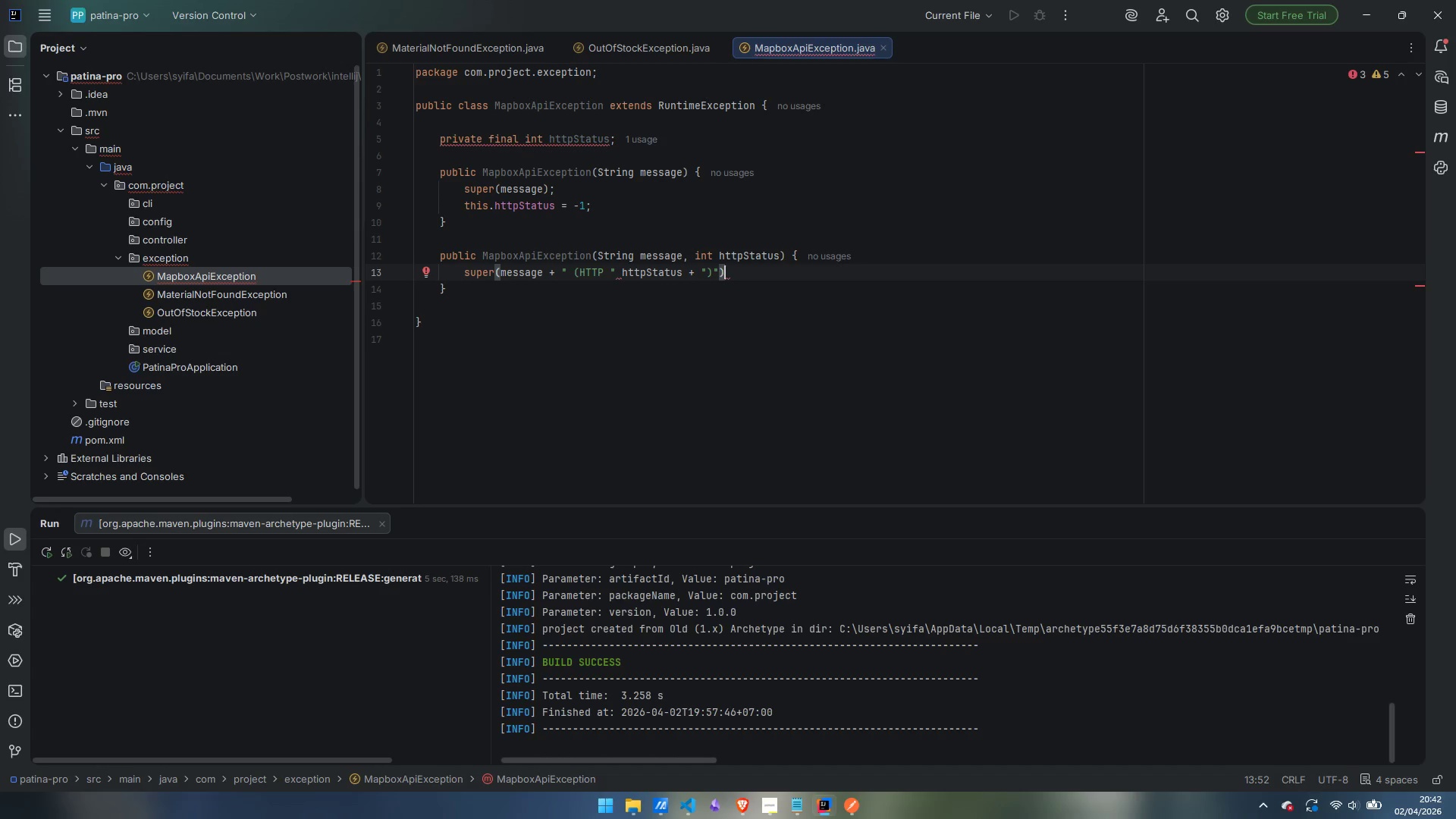 
key(Control+ControlLeft)
 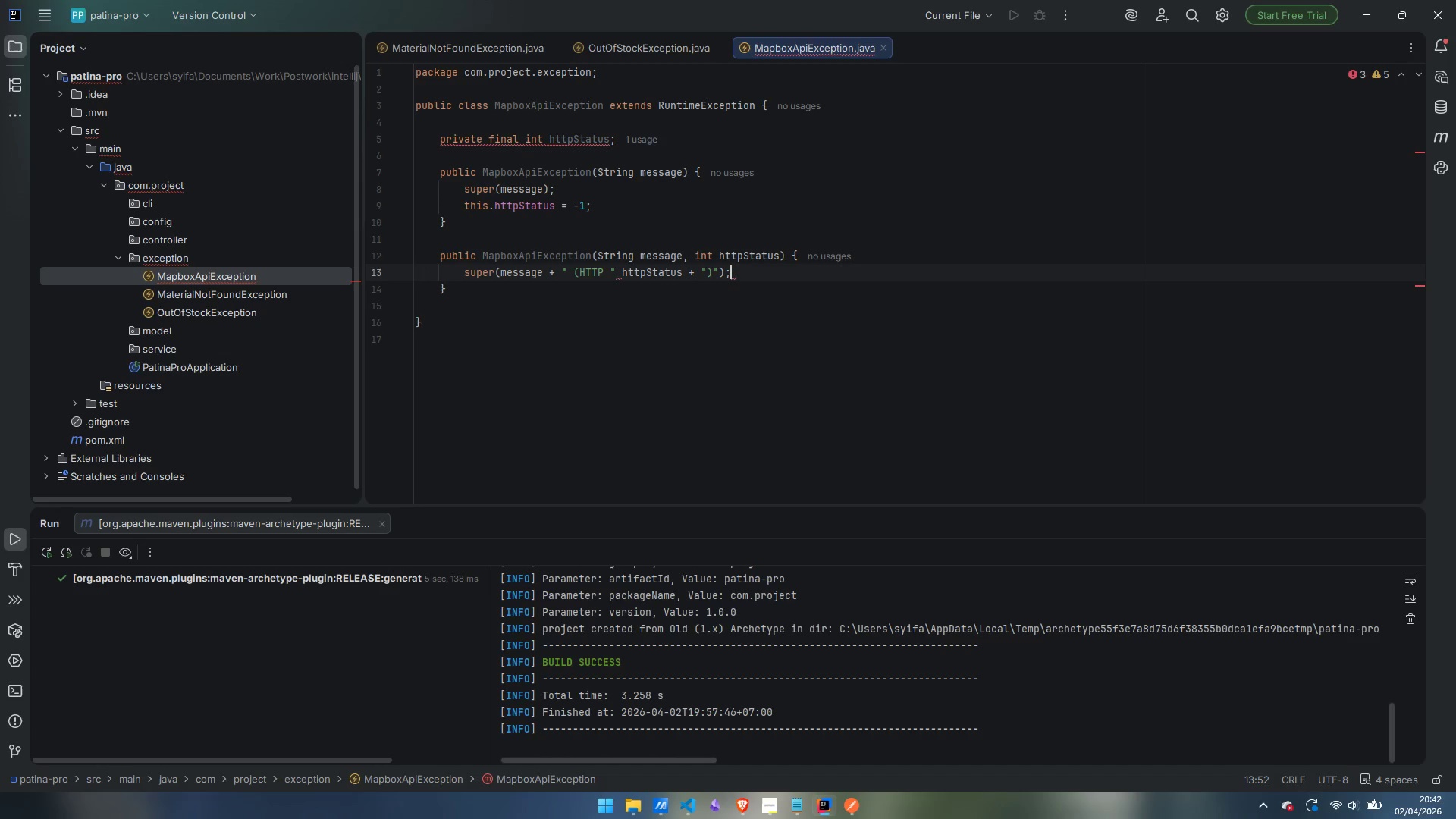 
key(Semicolon)
 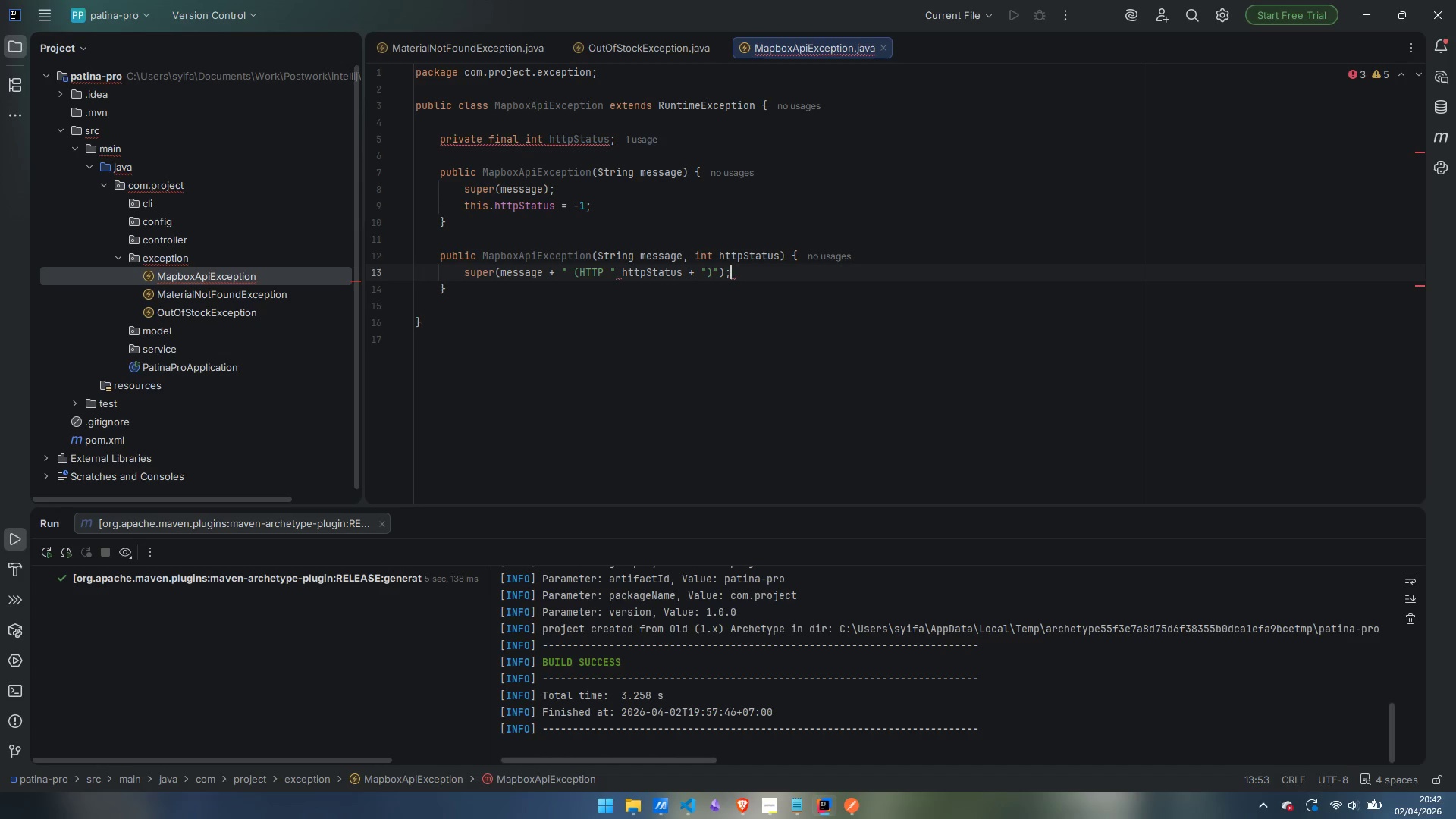 
key(Control+ArrowLeft)
 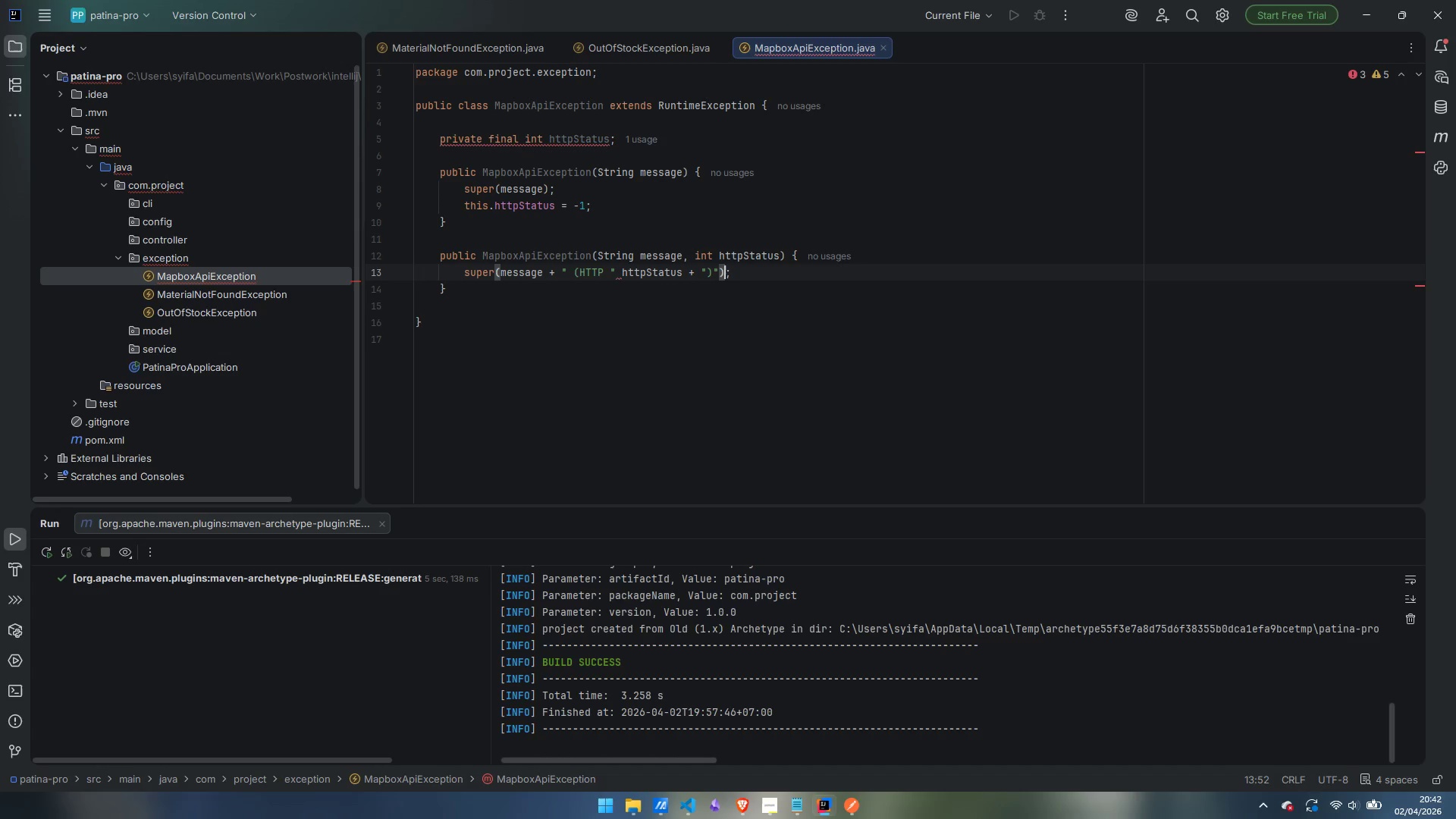 
key(Control+ArrowLeft)
 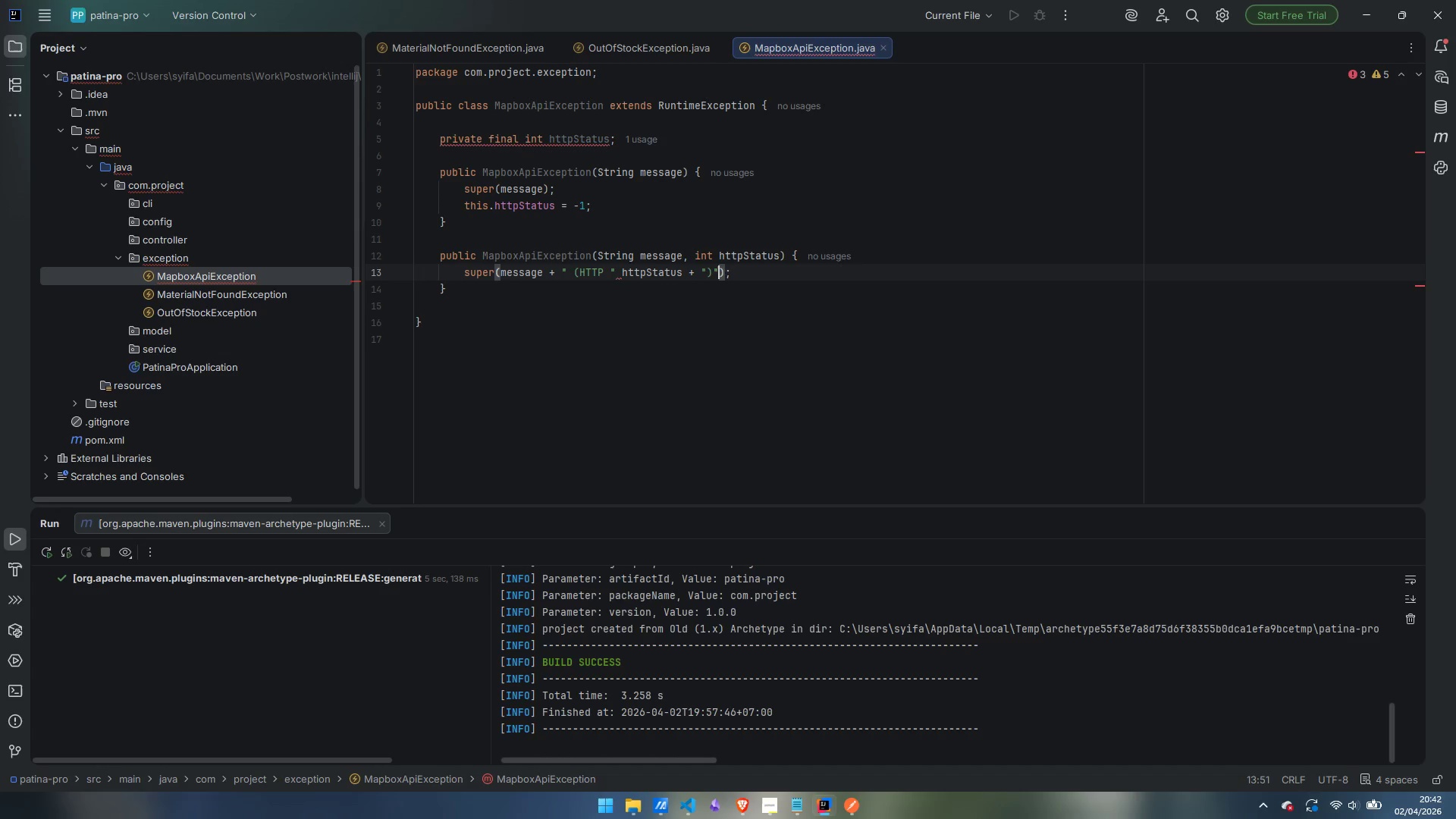 
key(Control+ArrowLeft)
 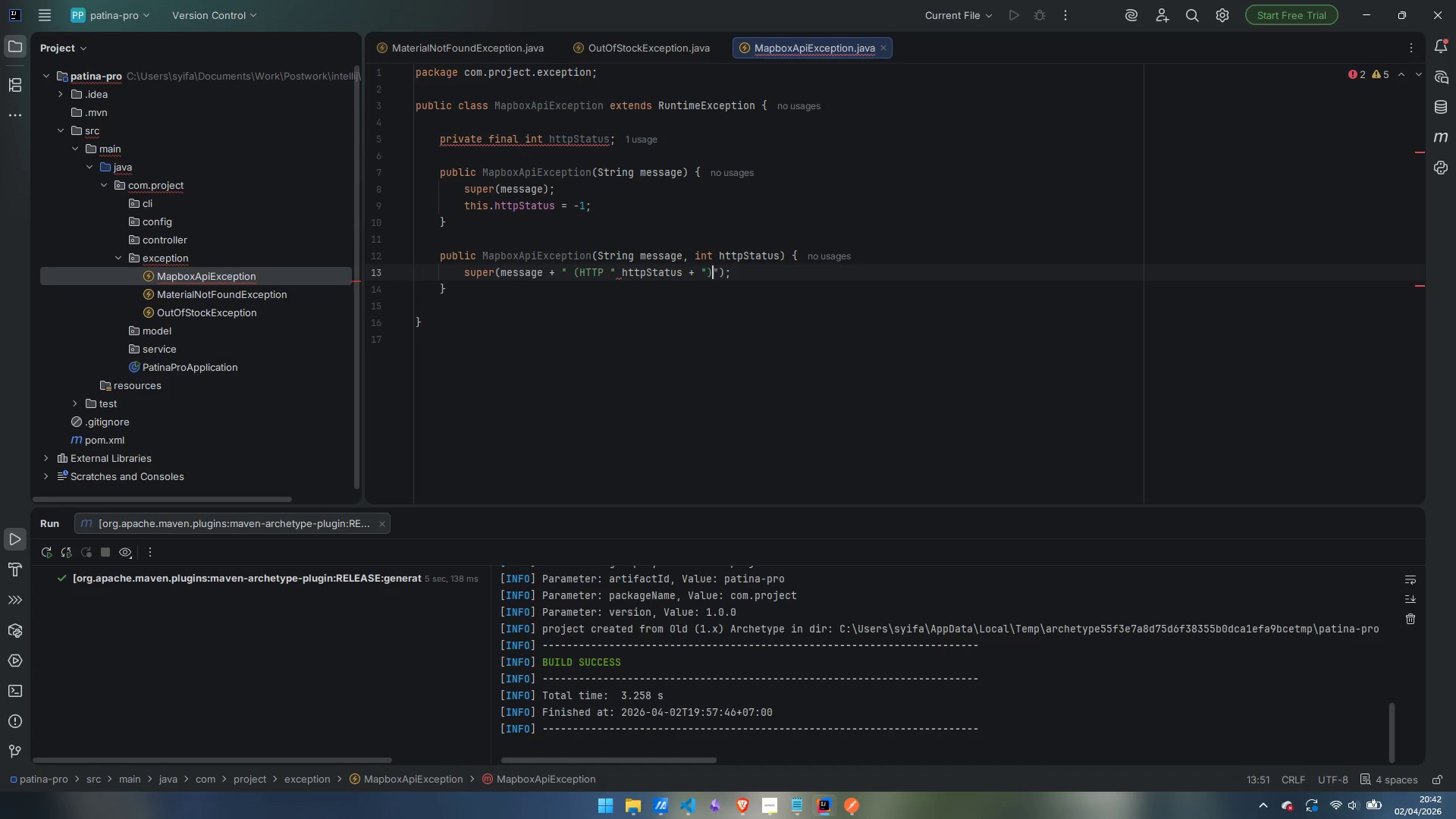 
key(Control+ArrowLeft)
 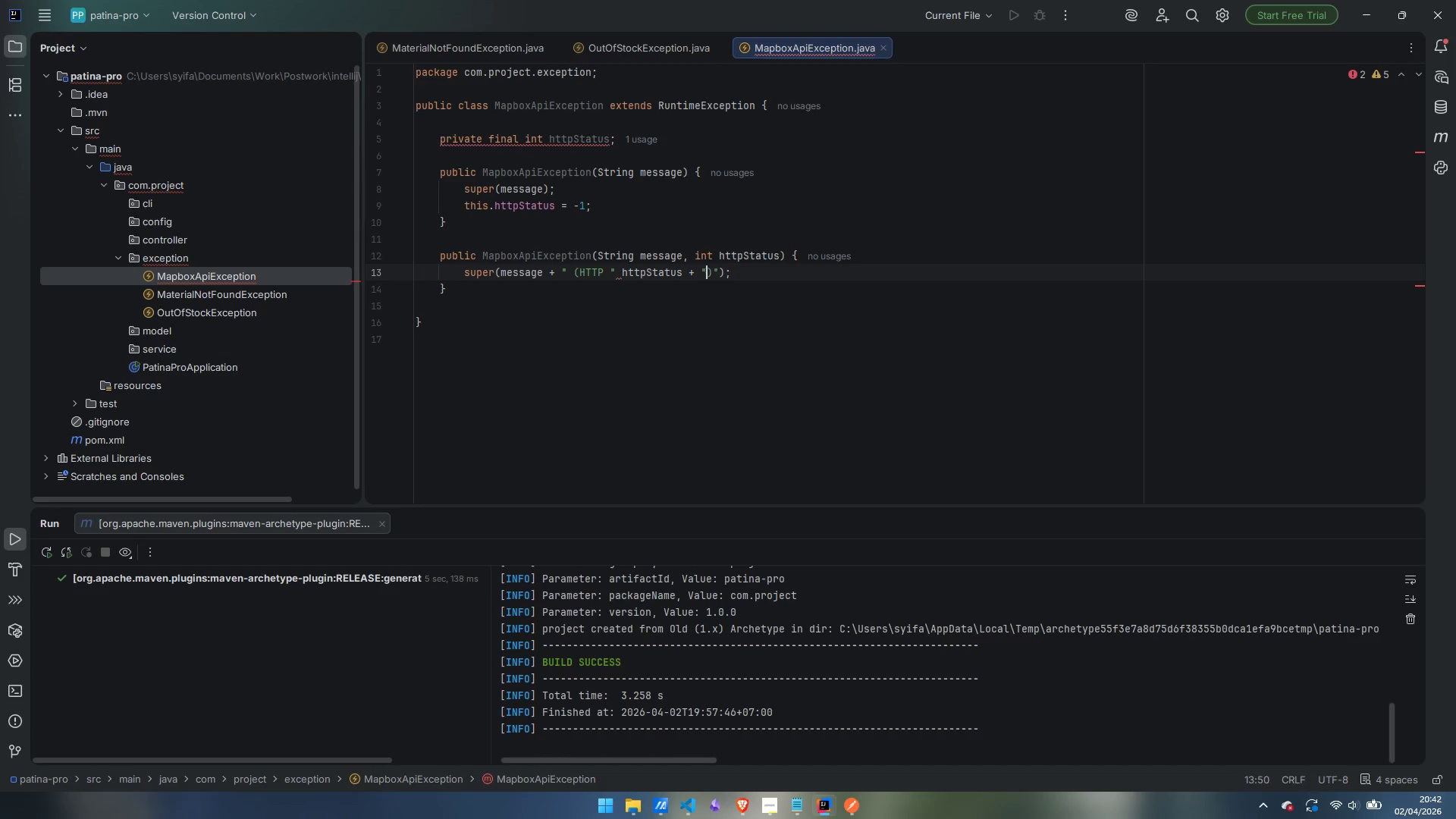 
key(Control+ArrowLeft)
 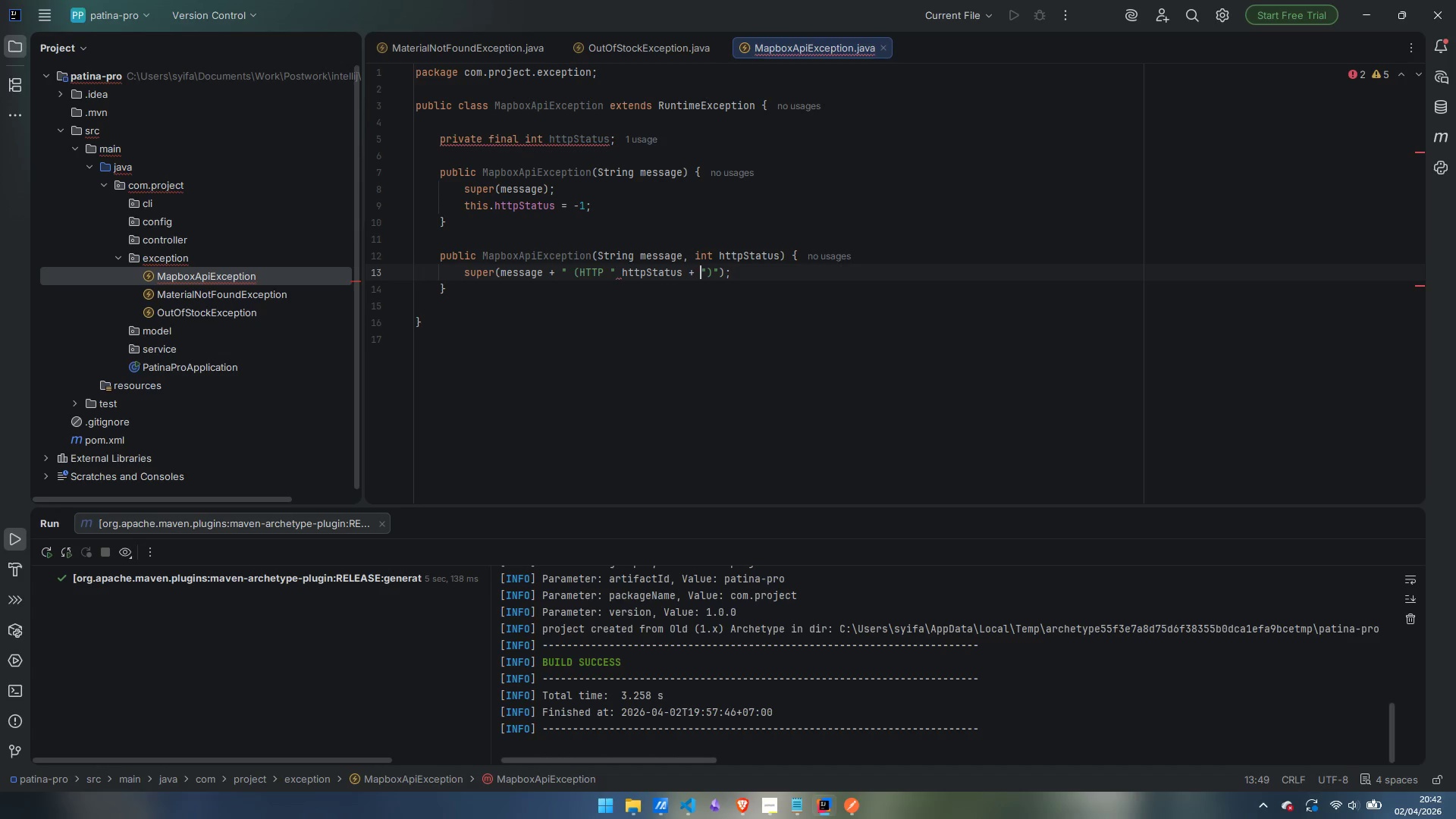 
key(Control+ArrowLeft)
 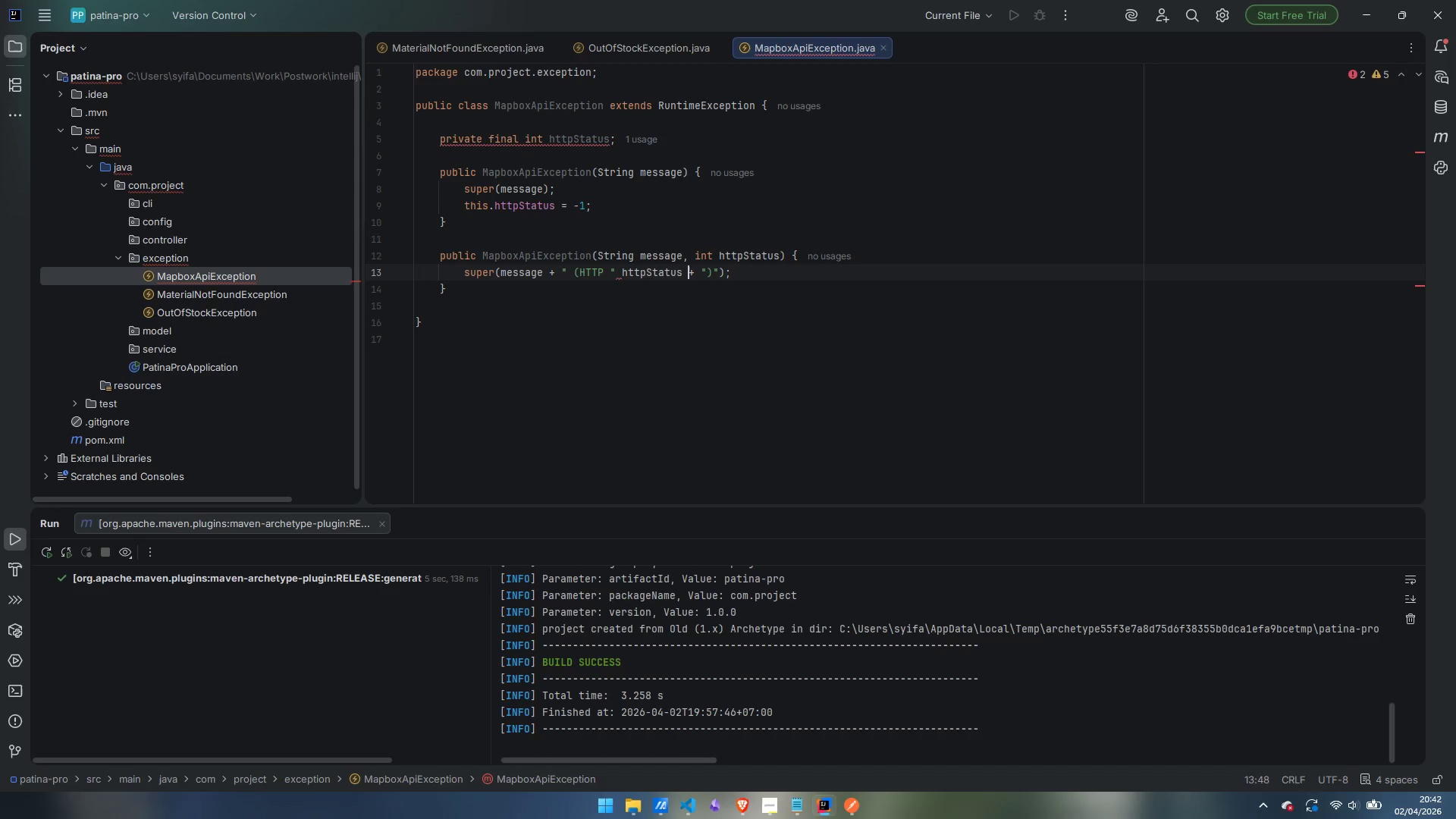 
key(Control+ArrowLeft)
 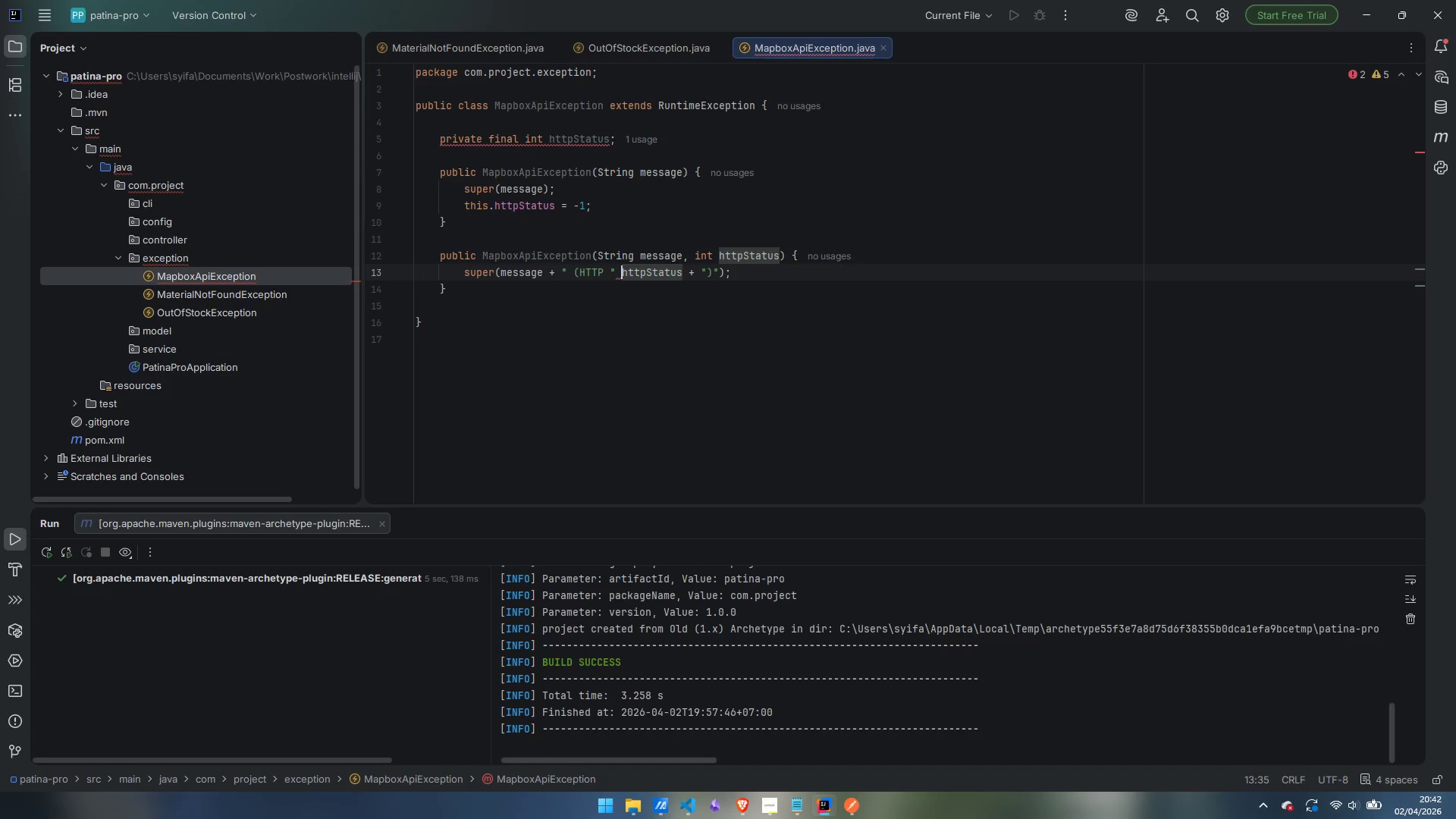 
key(Shift+Equal)
 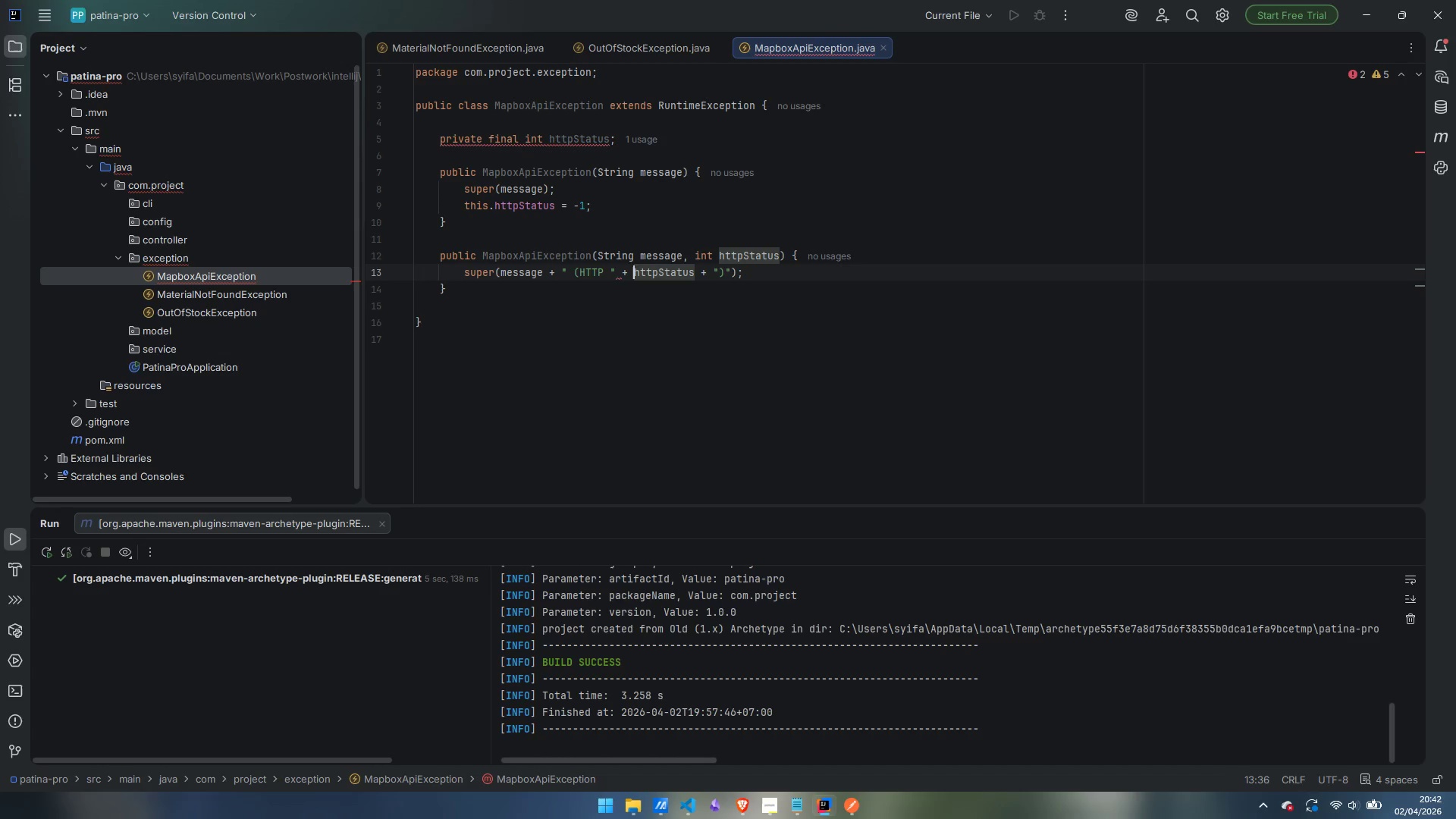 
key(Shift+Space)
 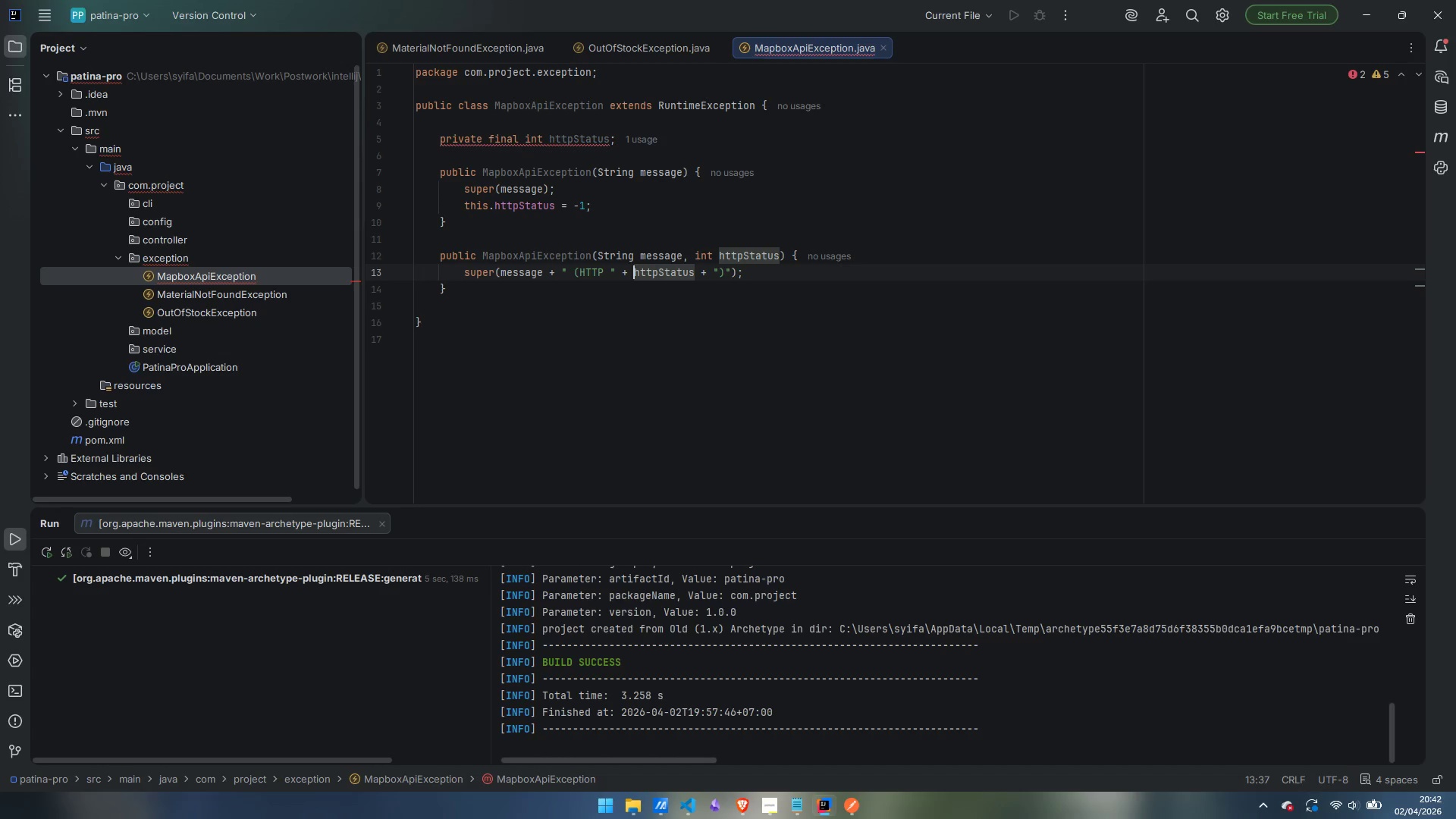 
key(Control+ArrowRight)
 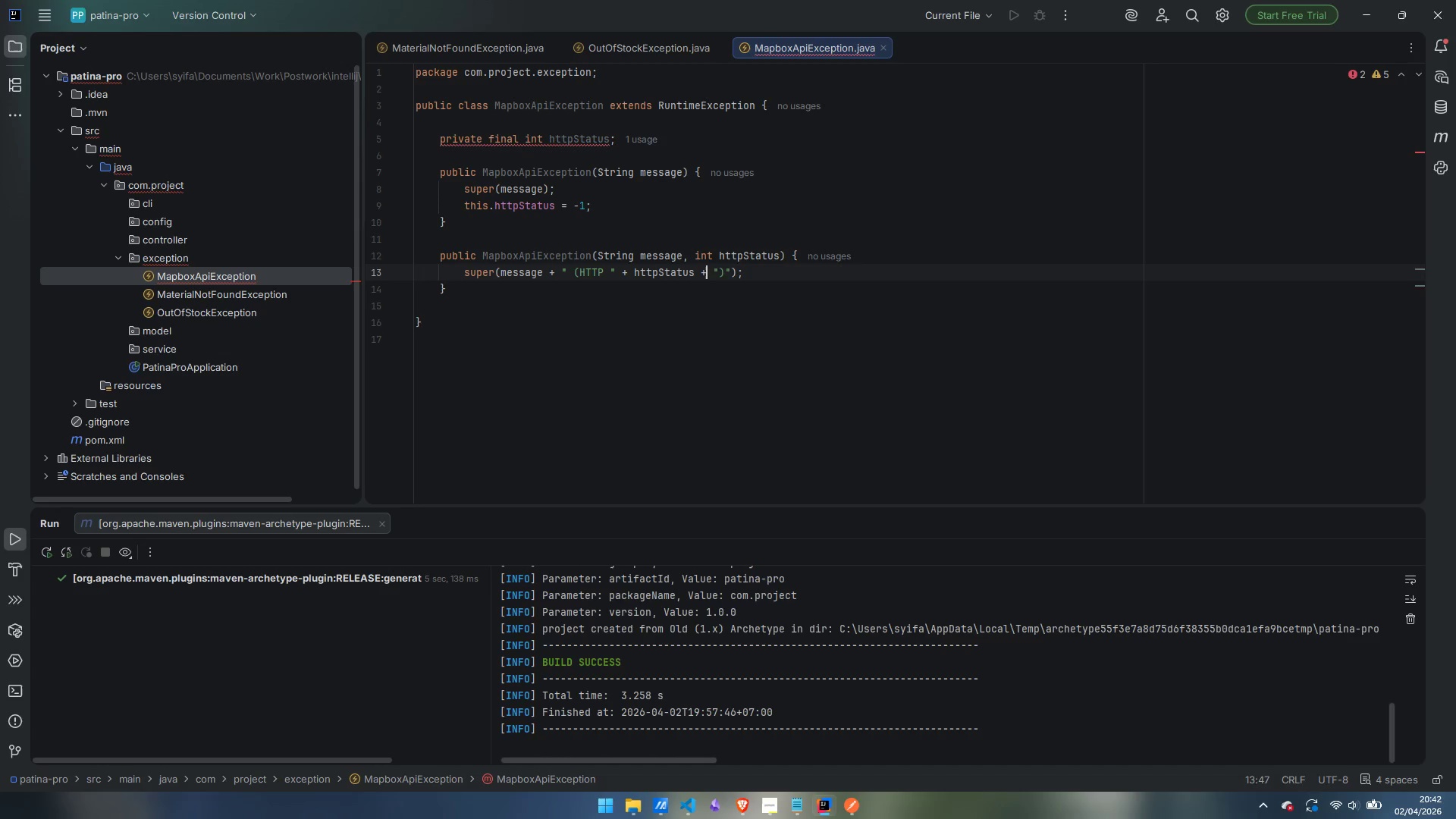 
key(Control+ArrowRight)
 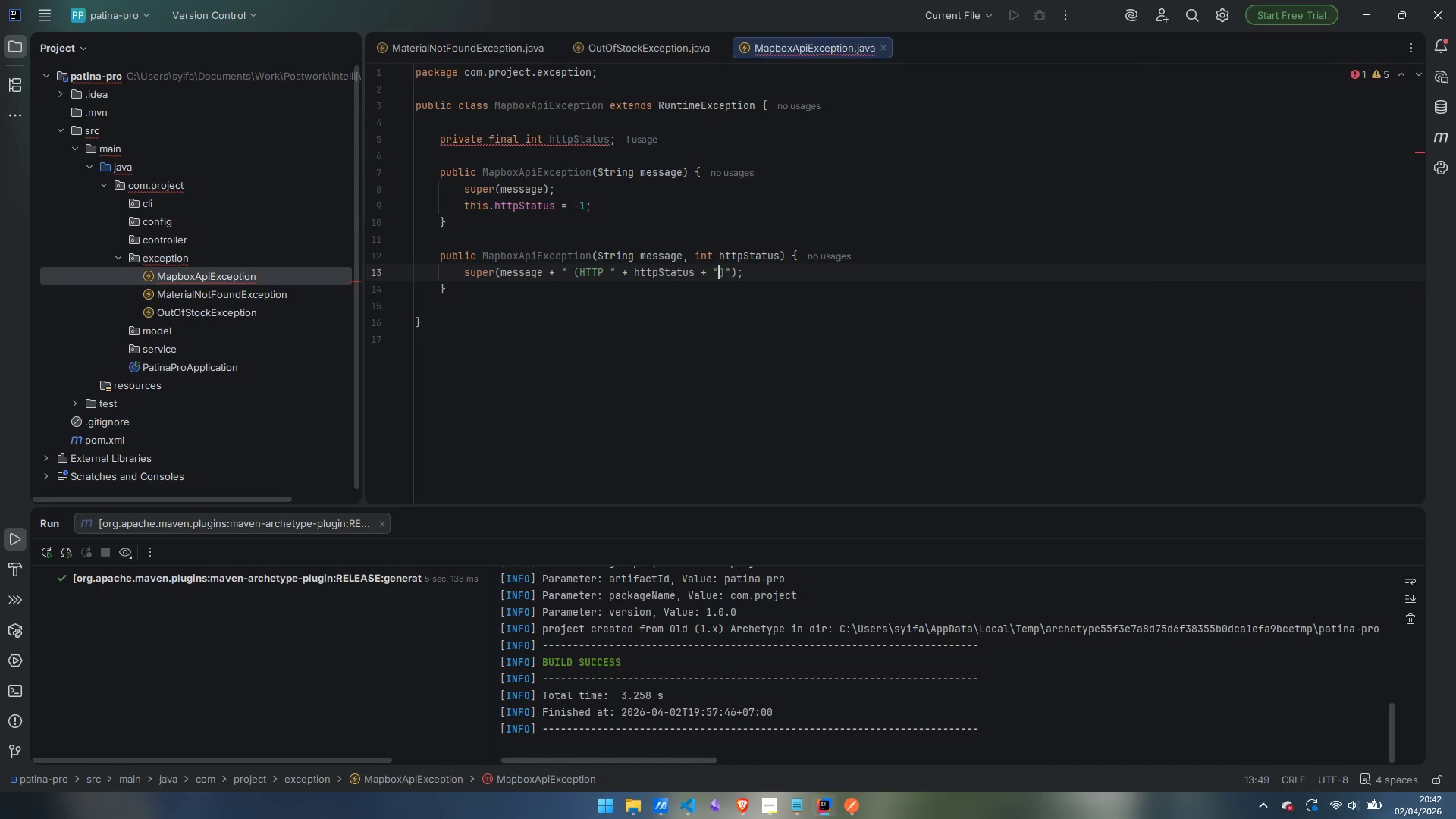 
key(Control+ArrowRight)
 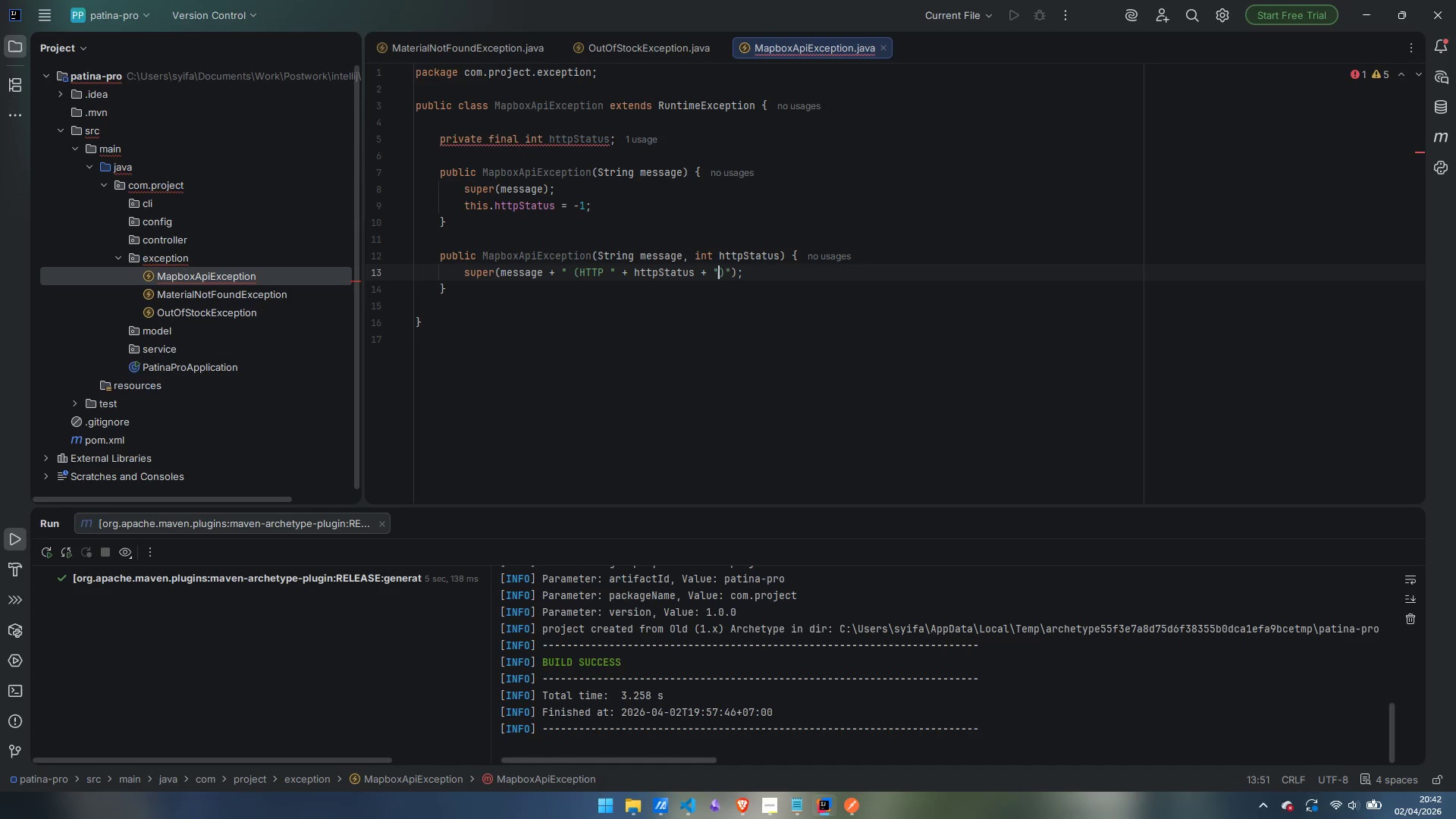 
key(Control+ArrowRight)
 